 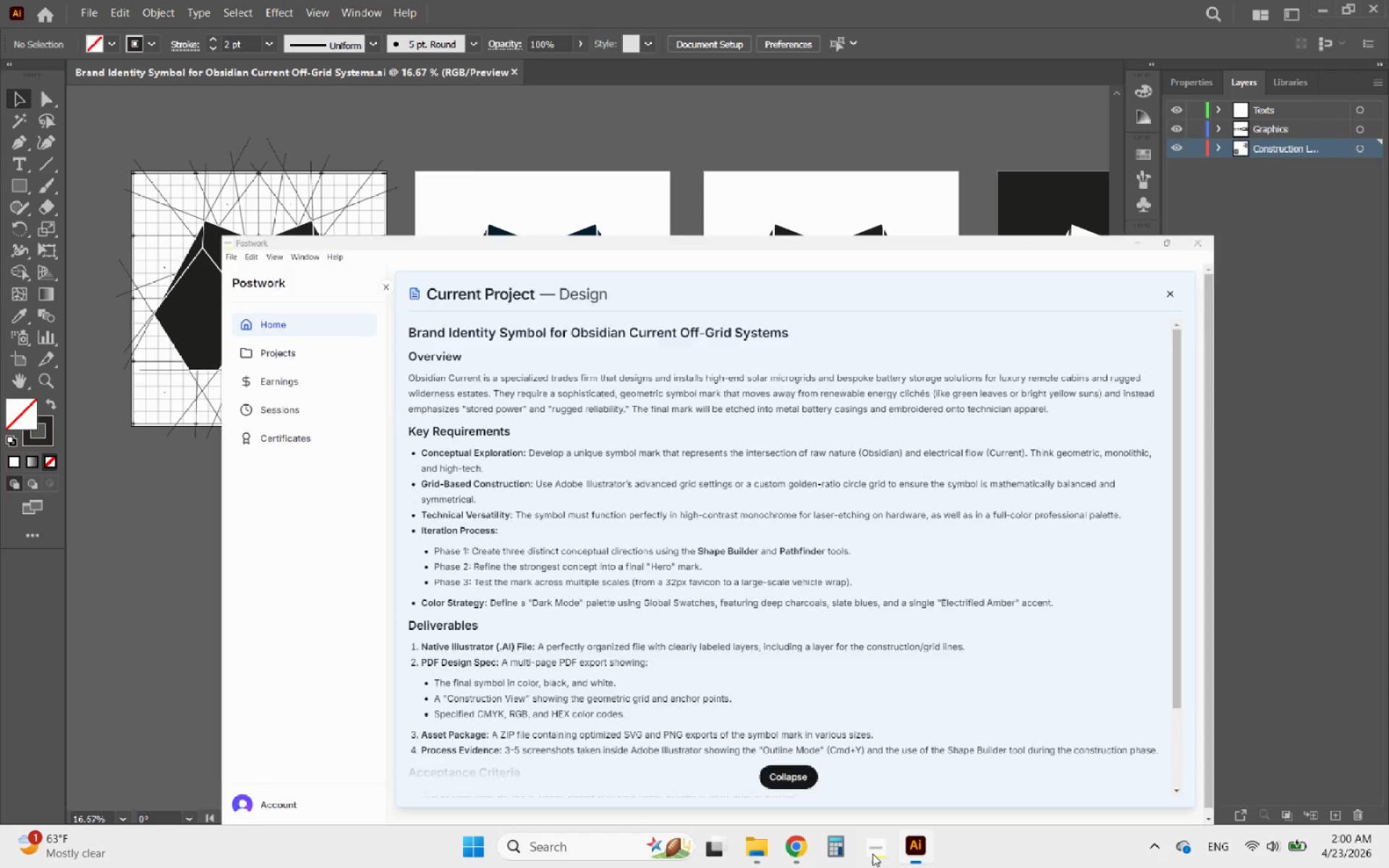 
scroll: coordinate [547, 497], scroll_direction: down, amount: 2.0
 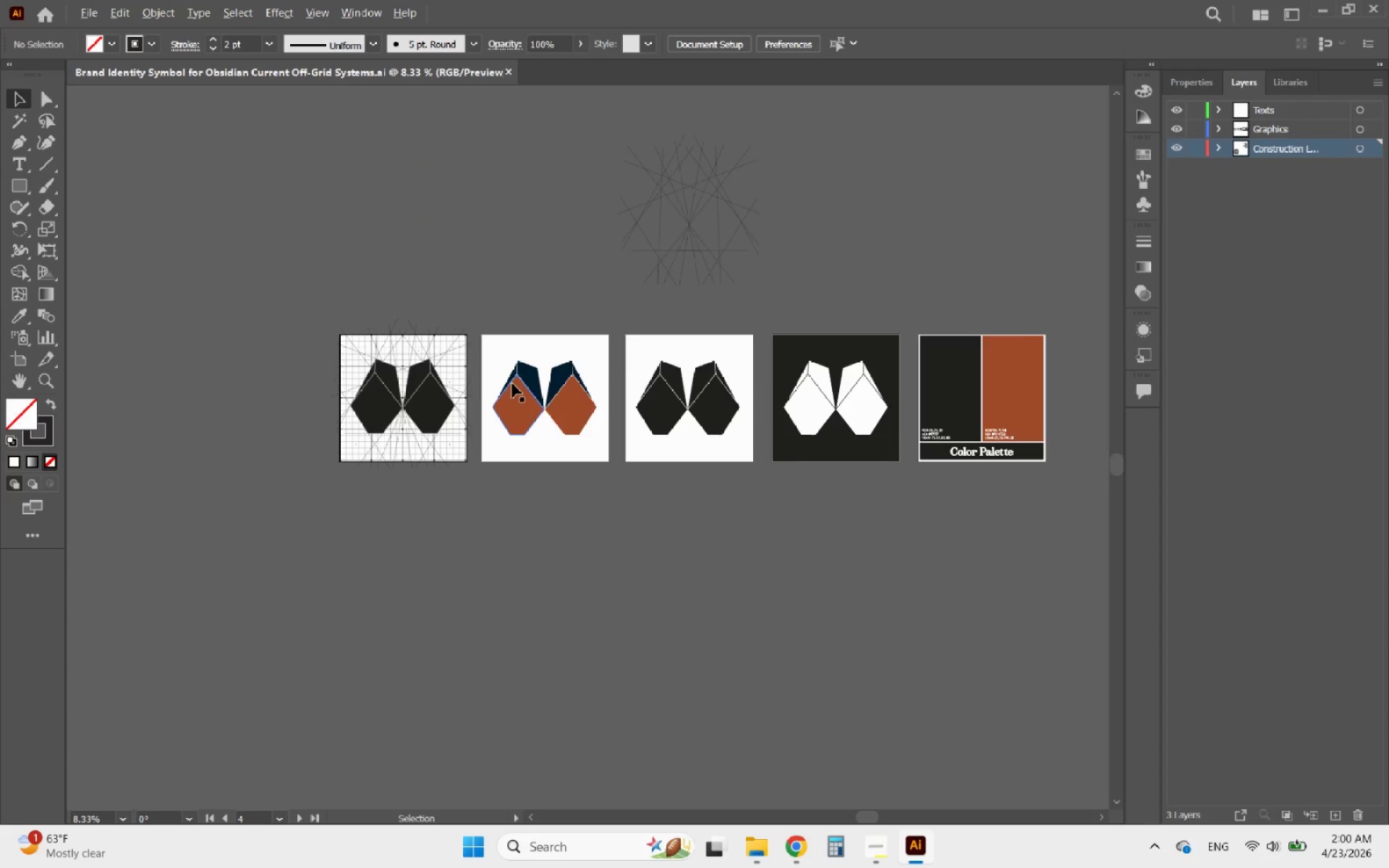 
scroll: coordinate [509, 381], scroll_direction: up, amount: 2.0
 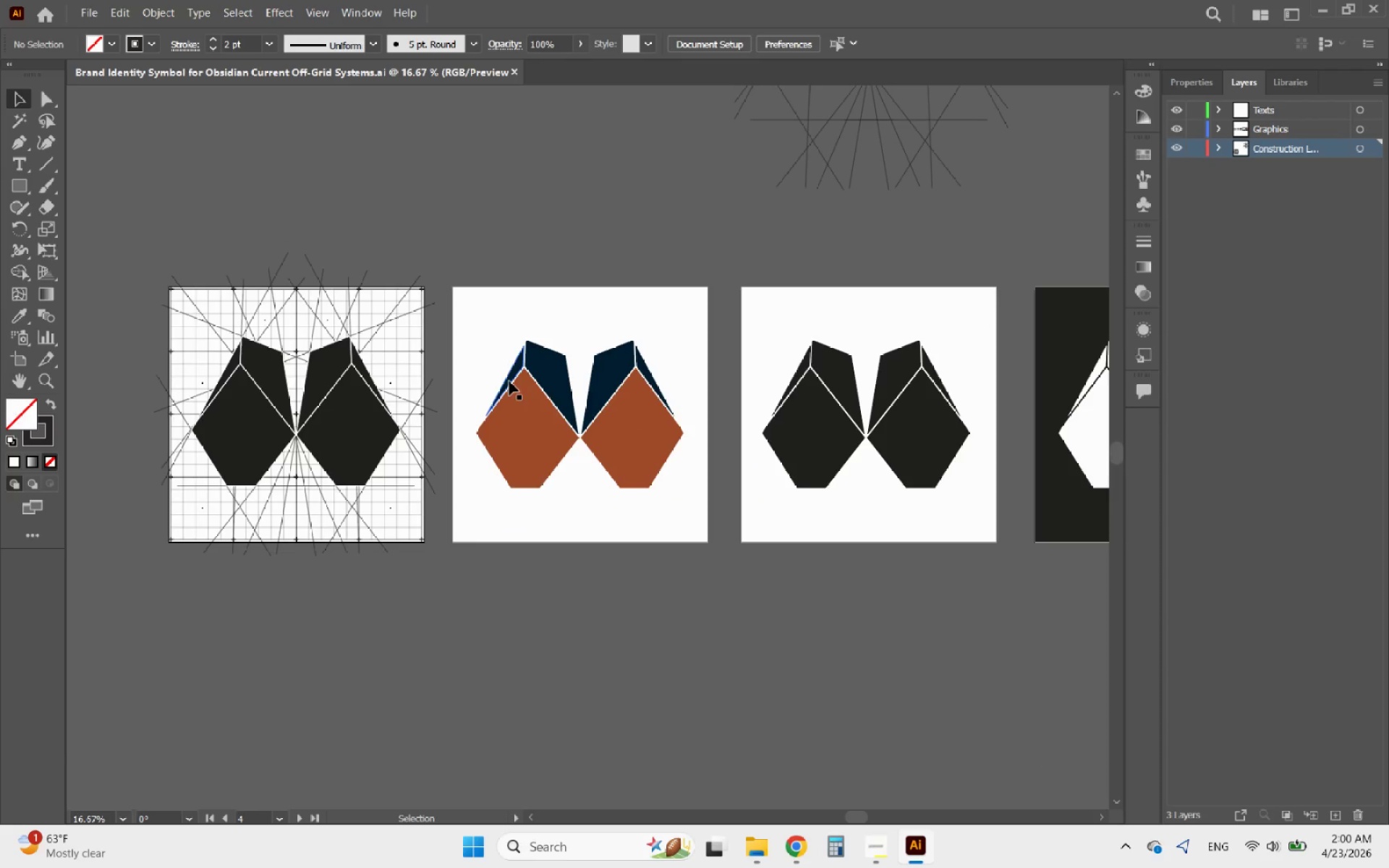 
hold_key(key=AltLeft, duration=0.62)
scroll: coordinate [532, 395], scroll_direction: up, amount: 1.0
 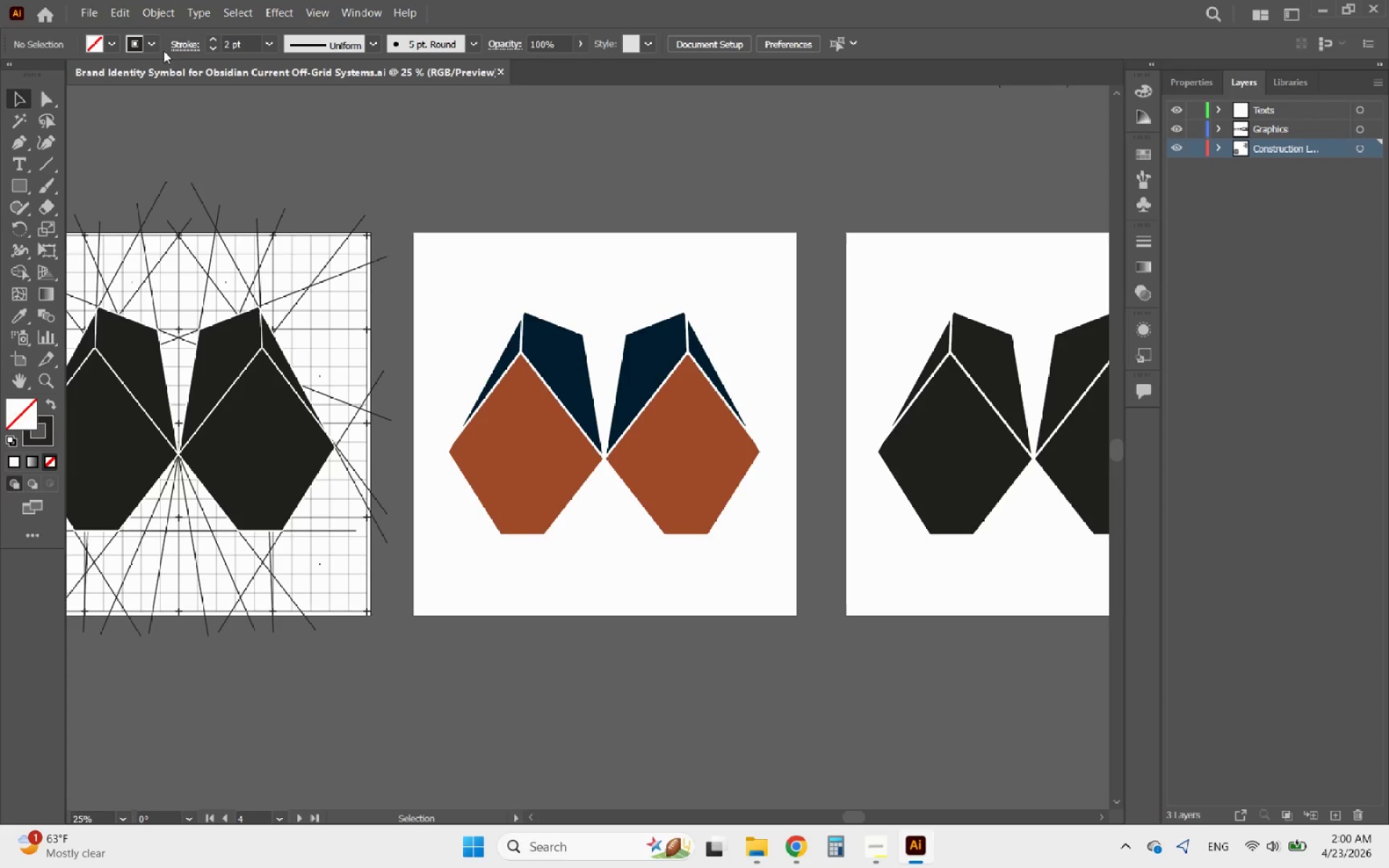 
left_click([88, 12])
 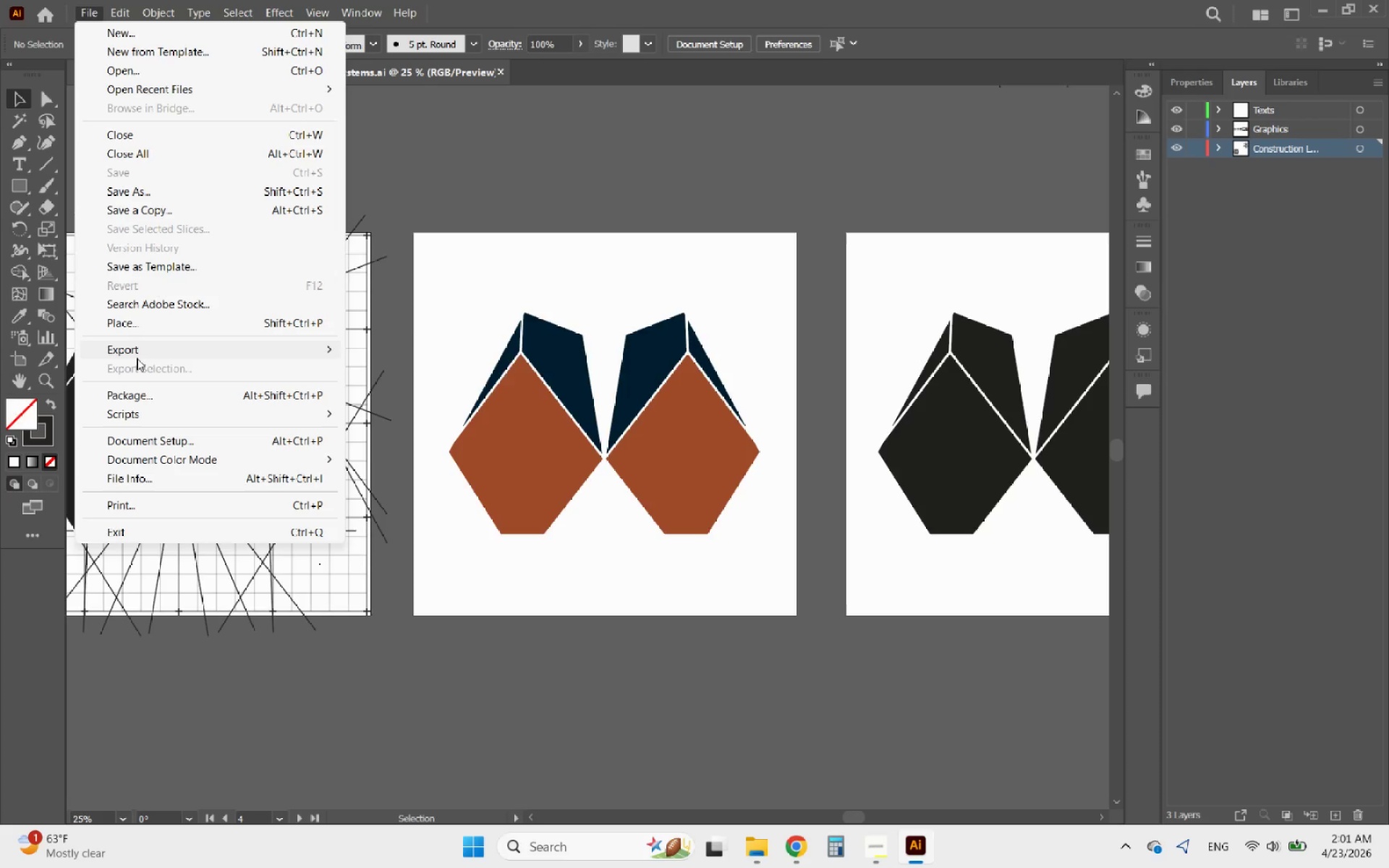 
left_click([137, 346])
 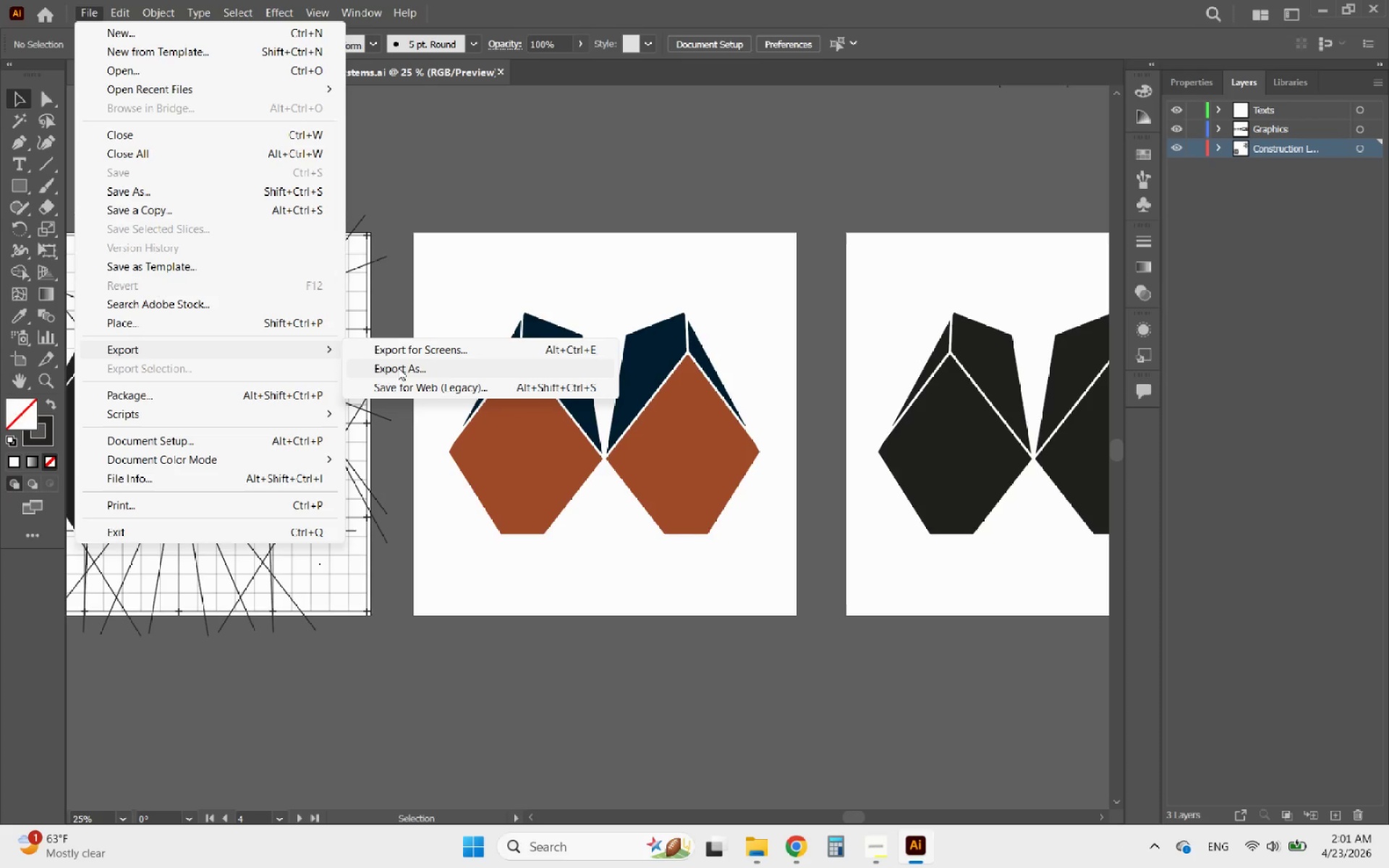 
left_click([398, 367])
 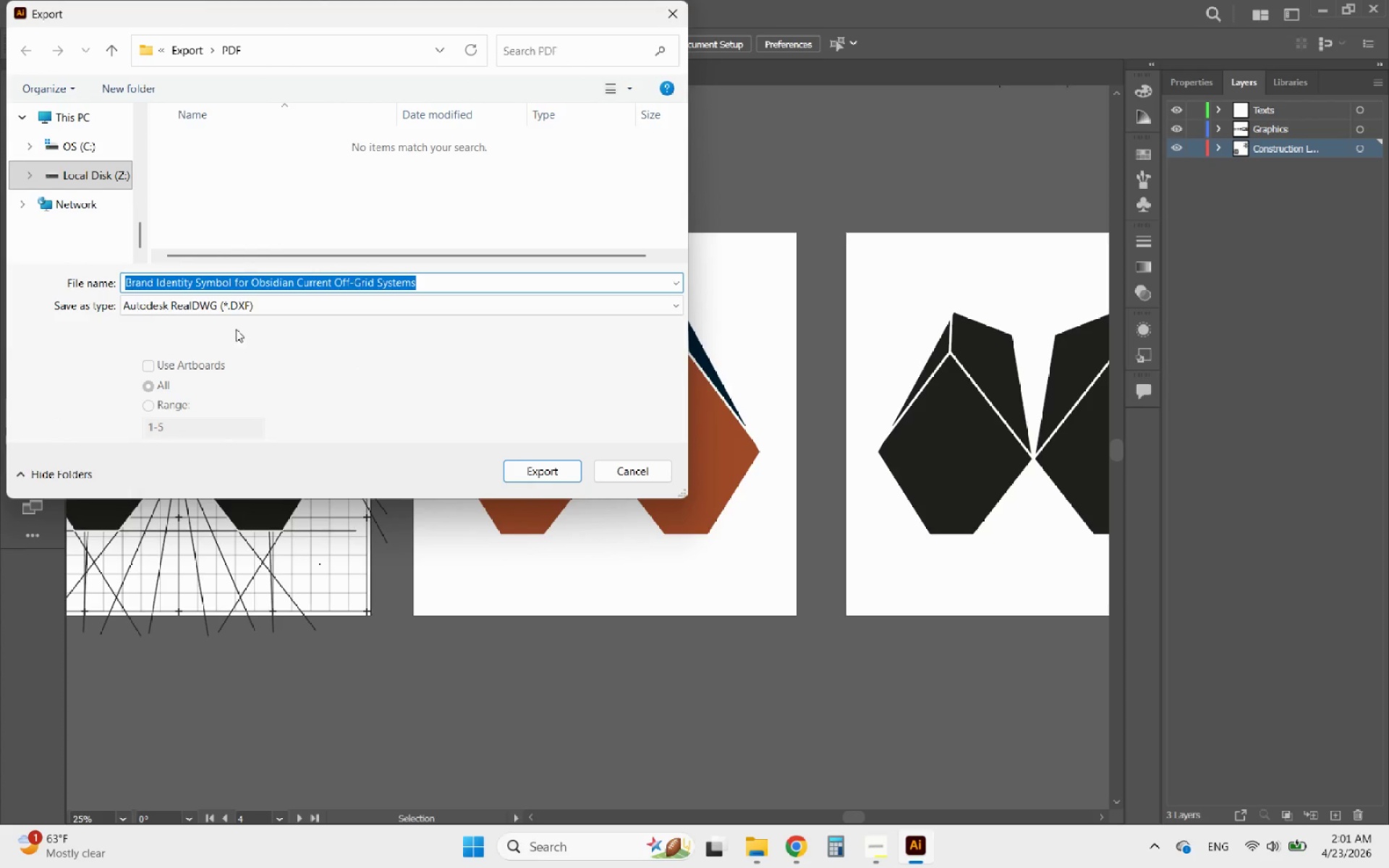 
left_click([207, 311])
 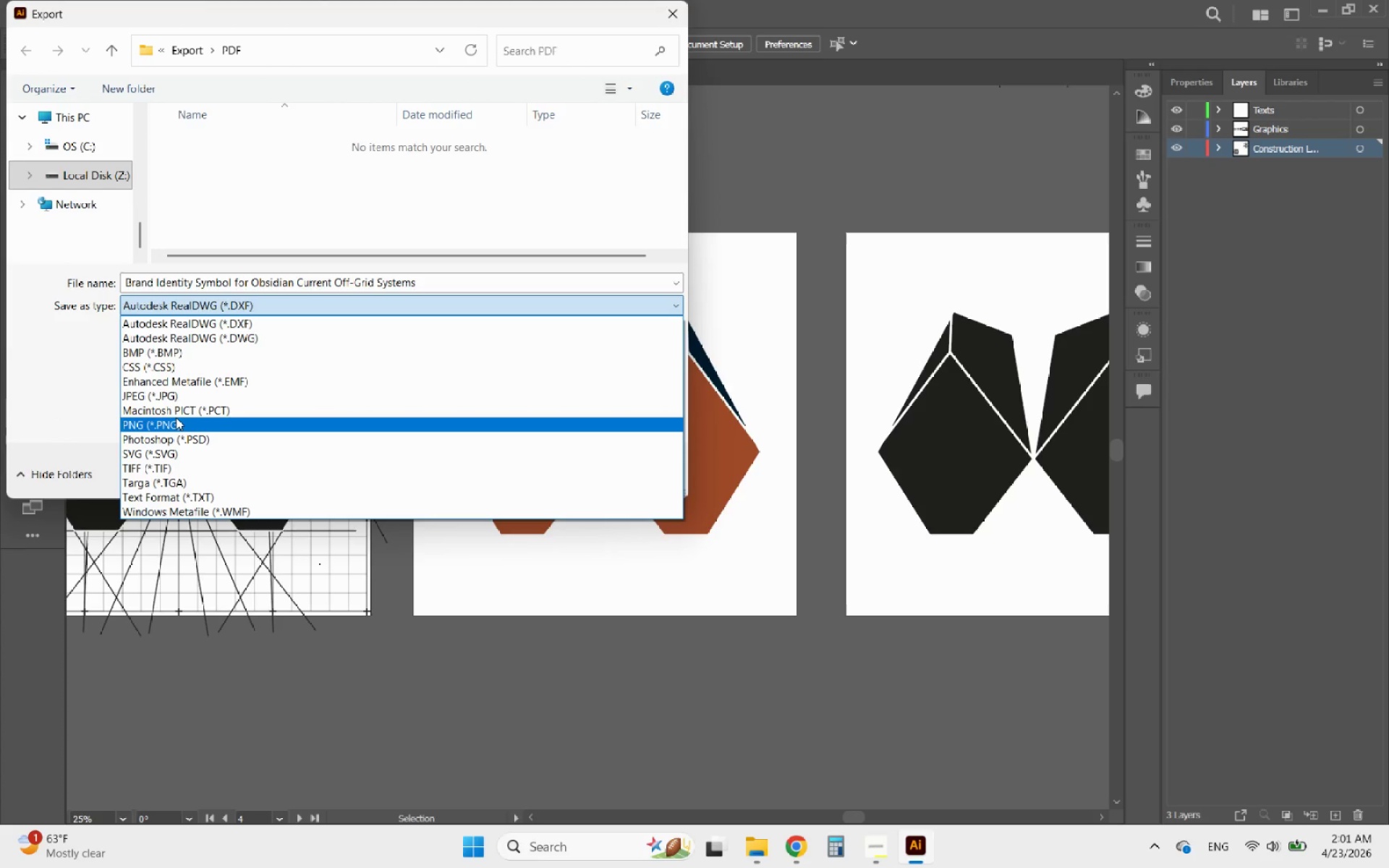 
left_click([176, 417])
 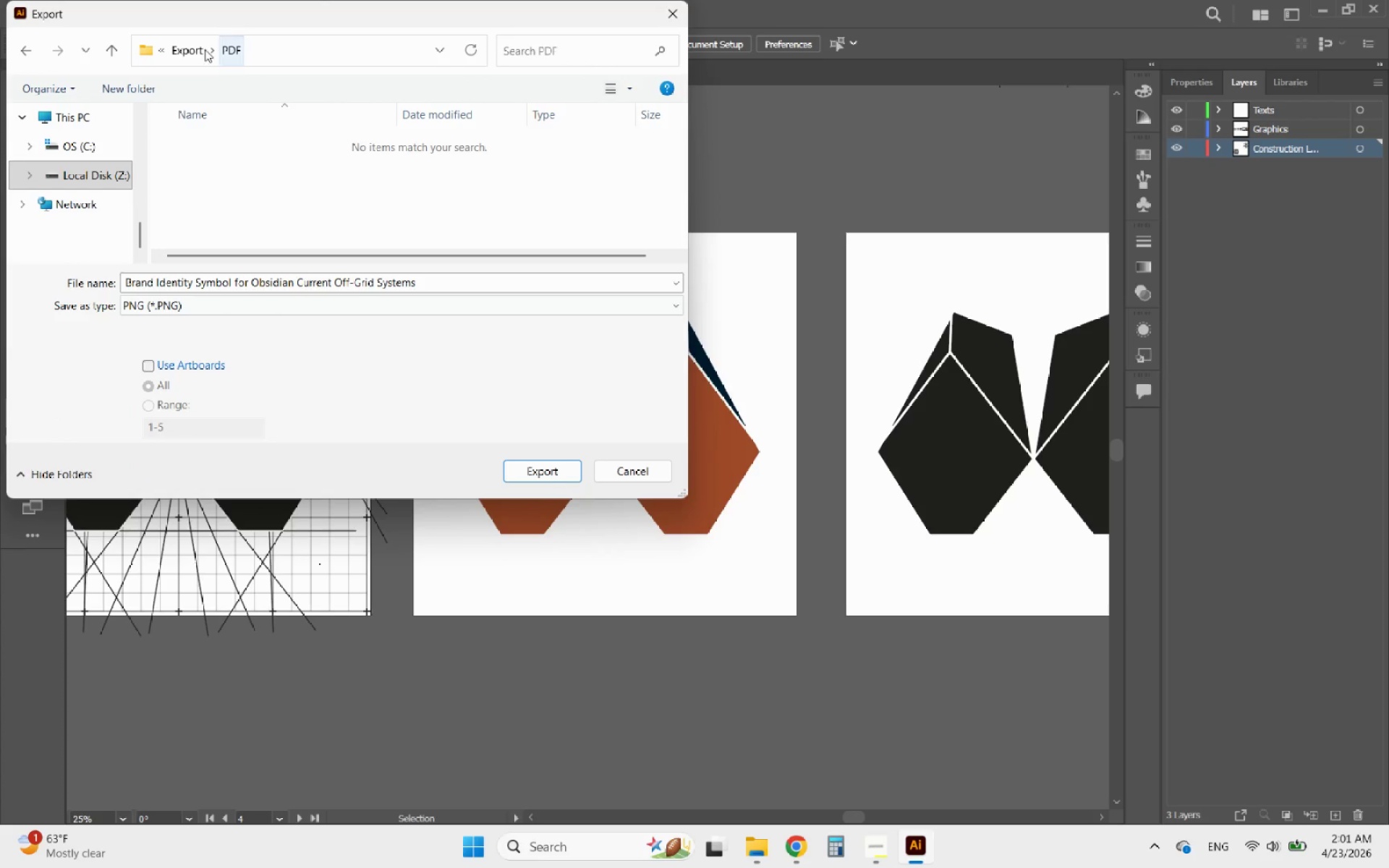 
left_click([185, 45])
 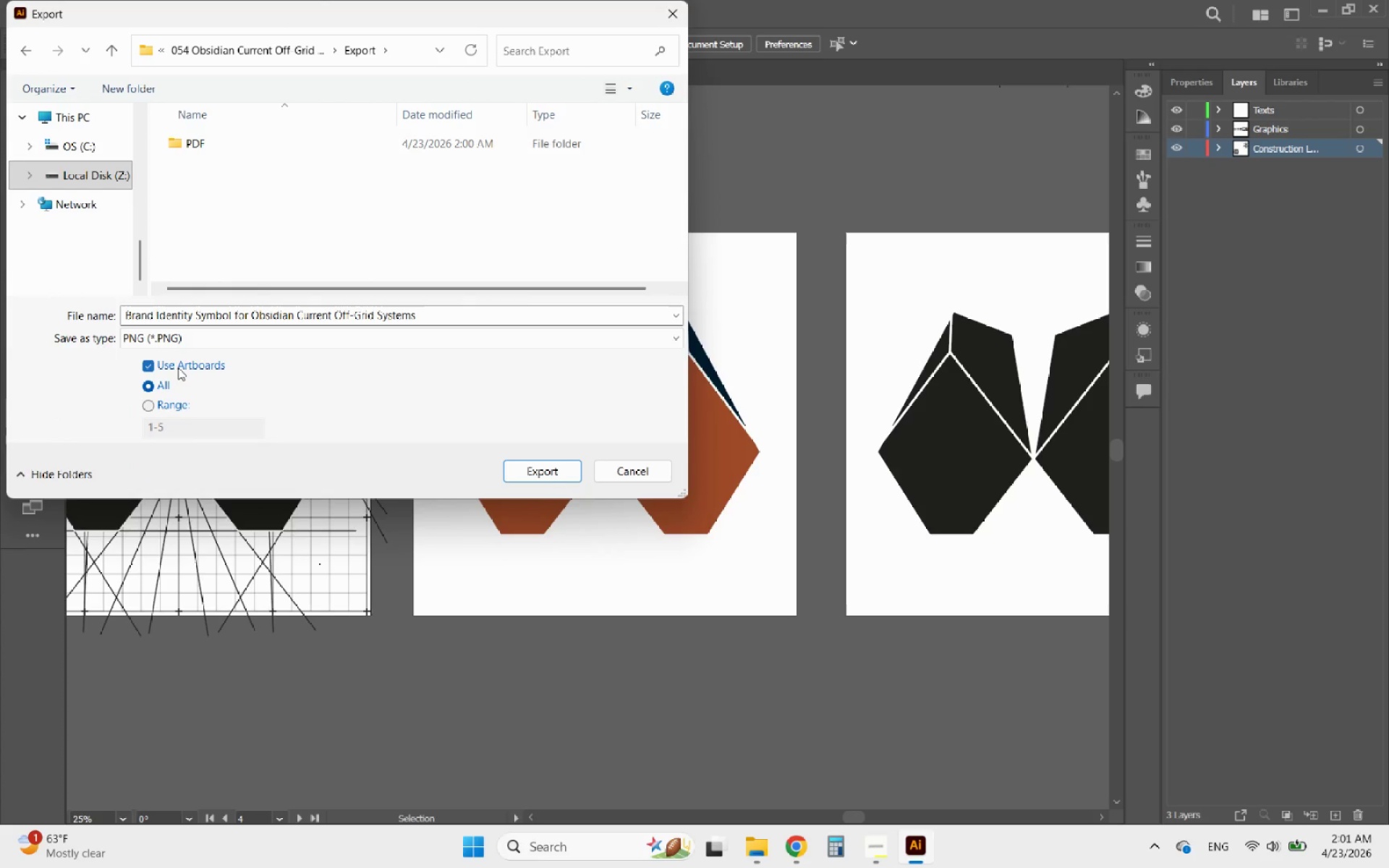 
left_click([156, 407])
 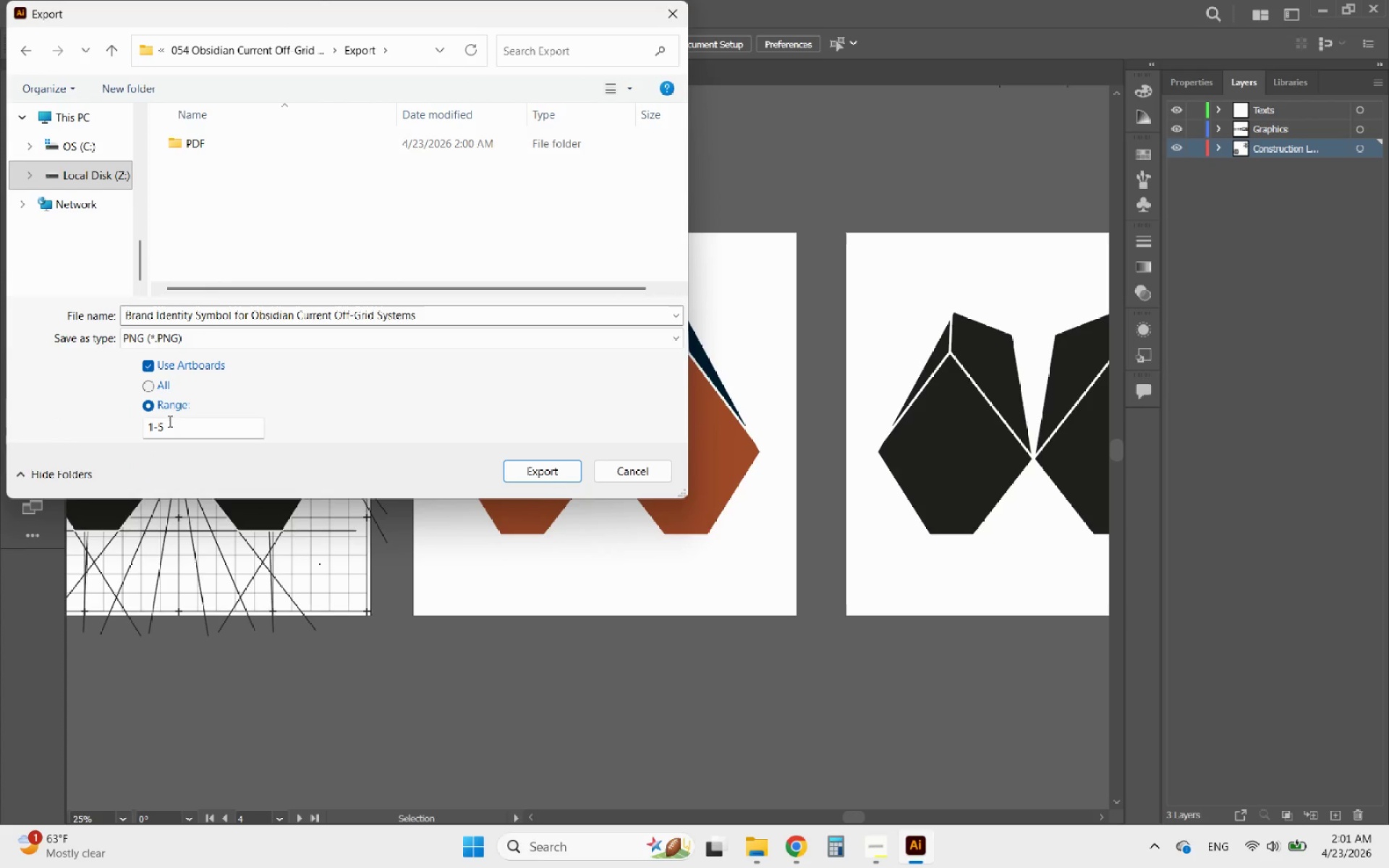 
left_click_drag(start_coordinate=[170, 422], to_coordinate=[152, 424])
 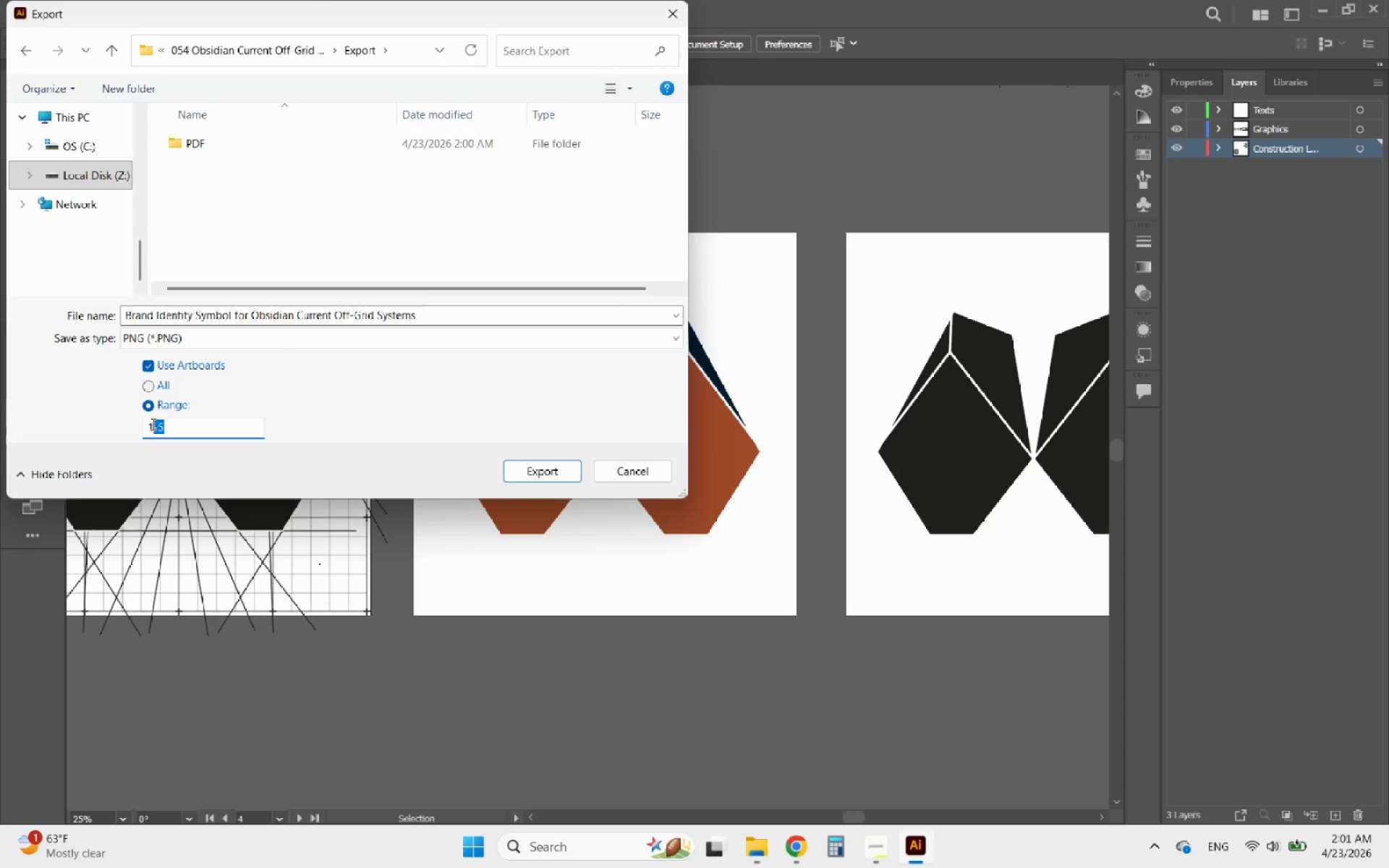 
key(Backspace)
 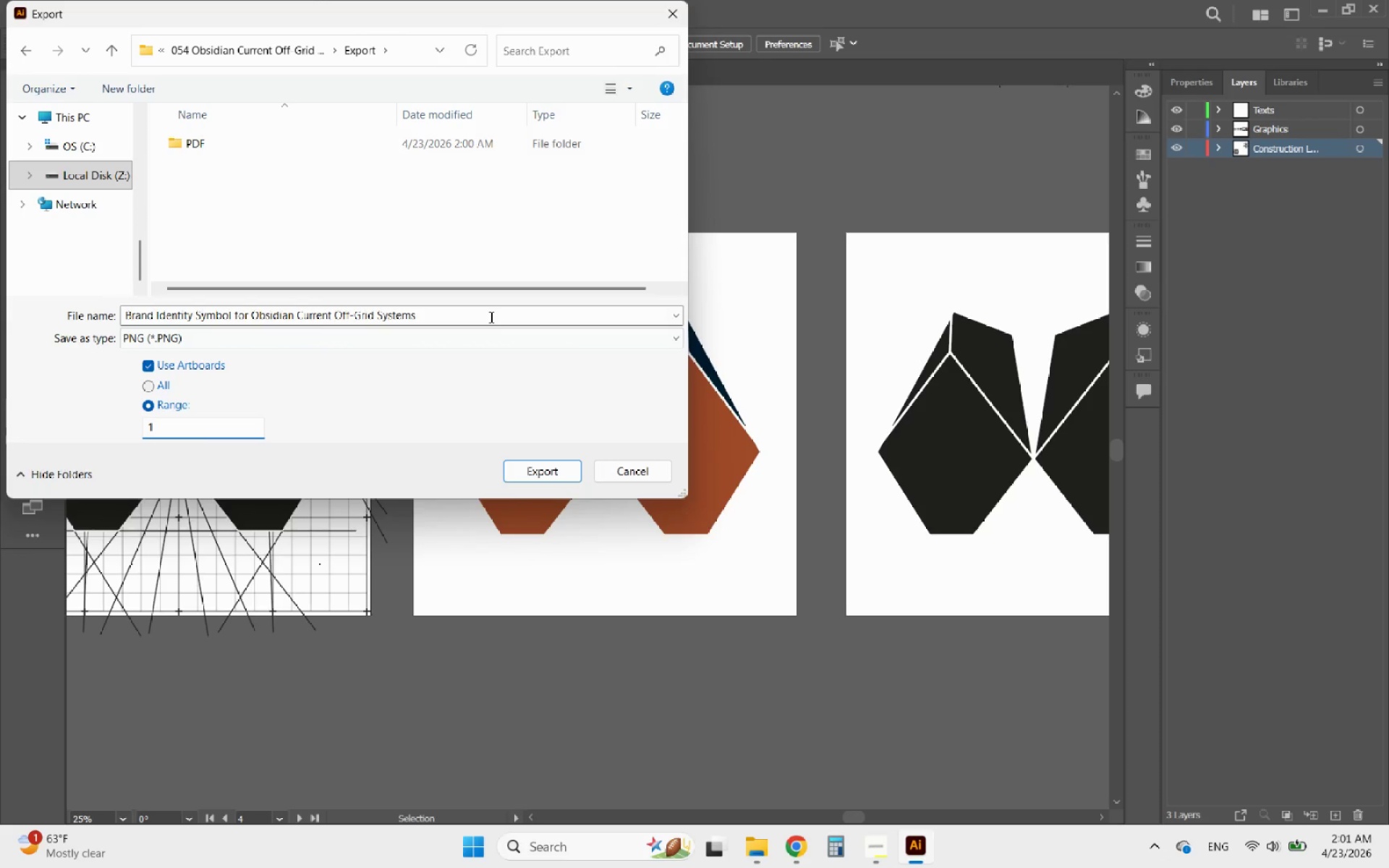 
left_click([490, 317])
 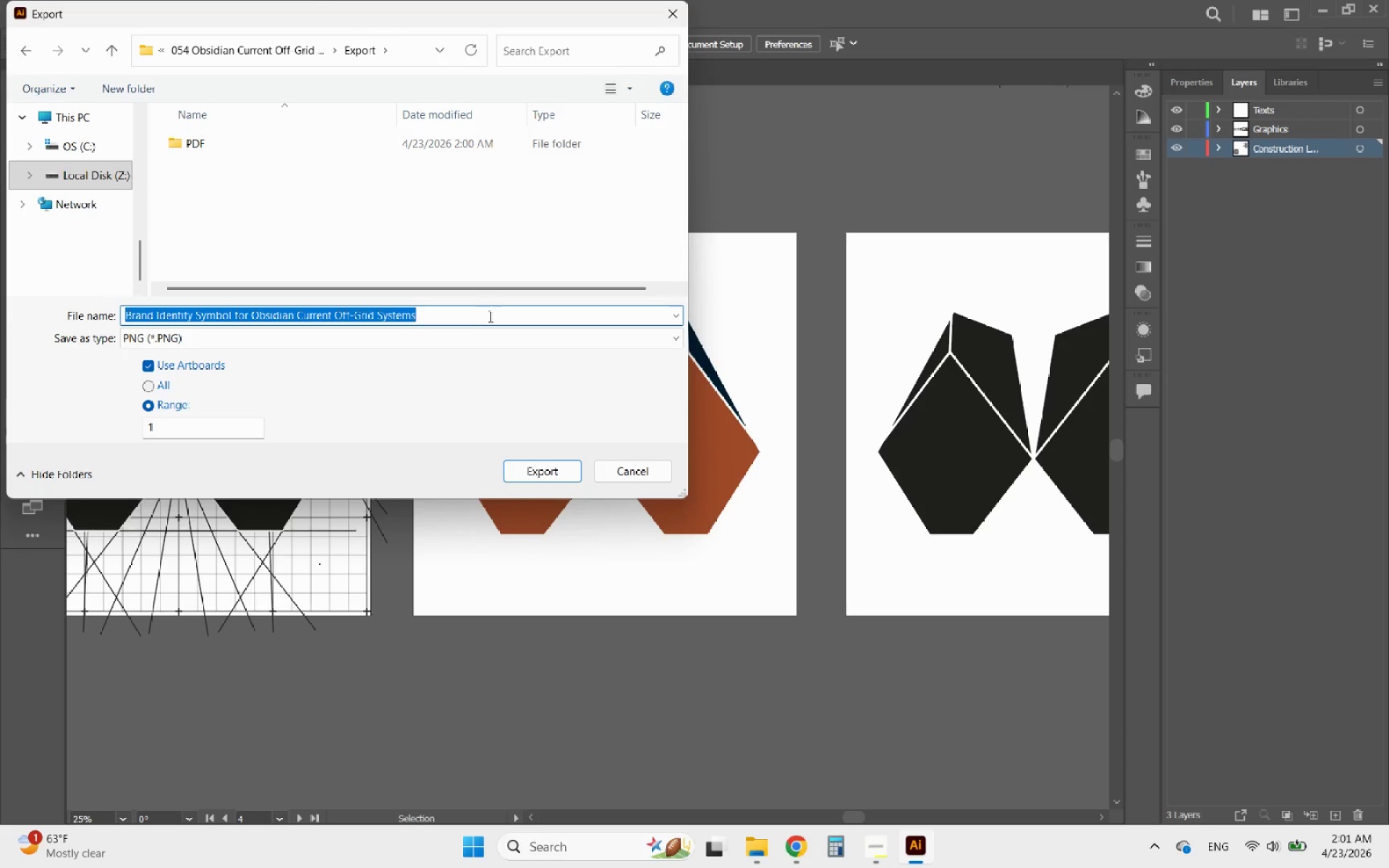 
type(Logo)
 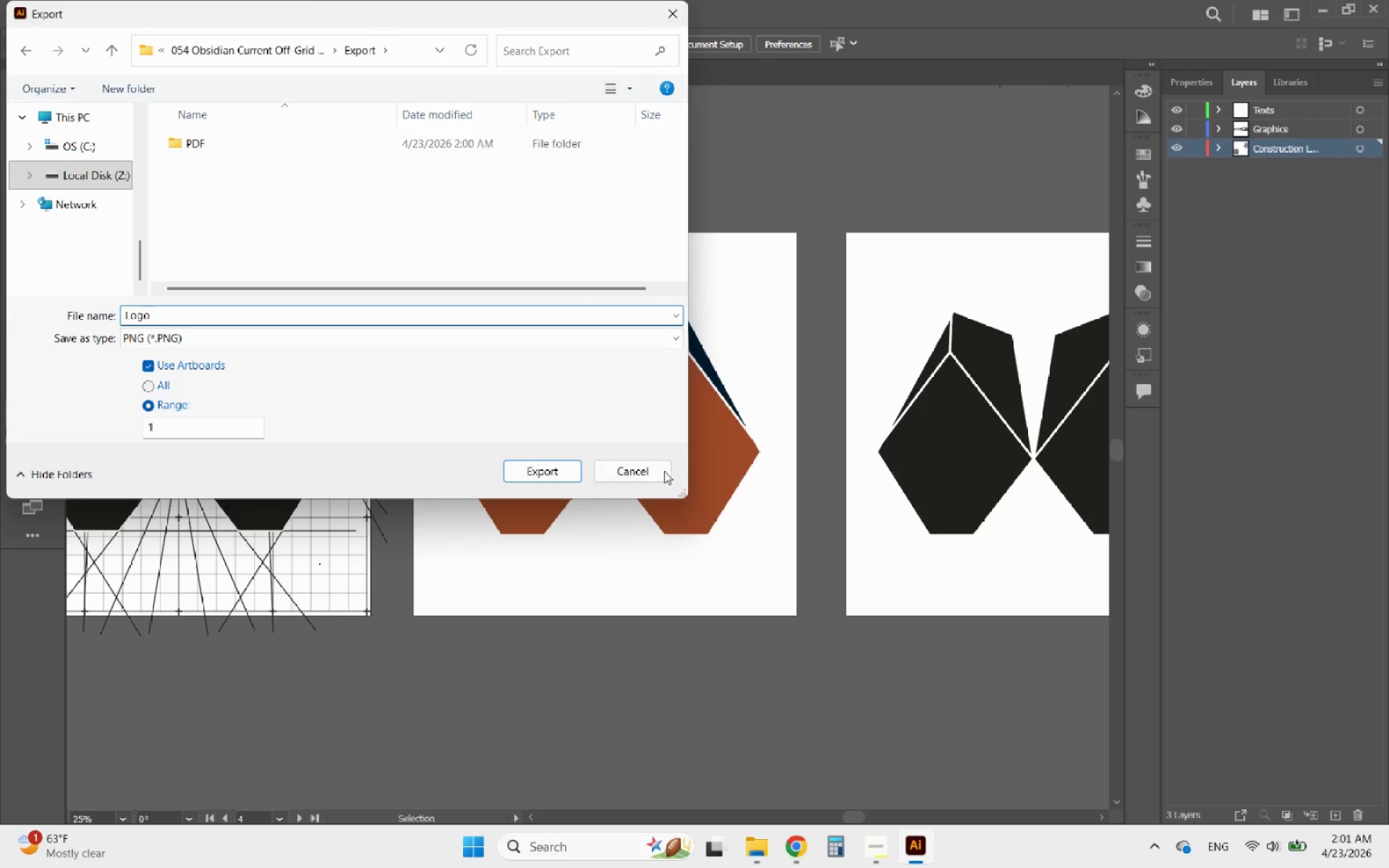 
left_click([647, 472])
 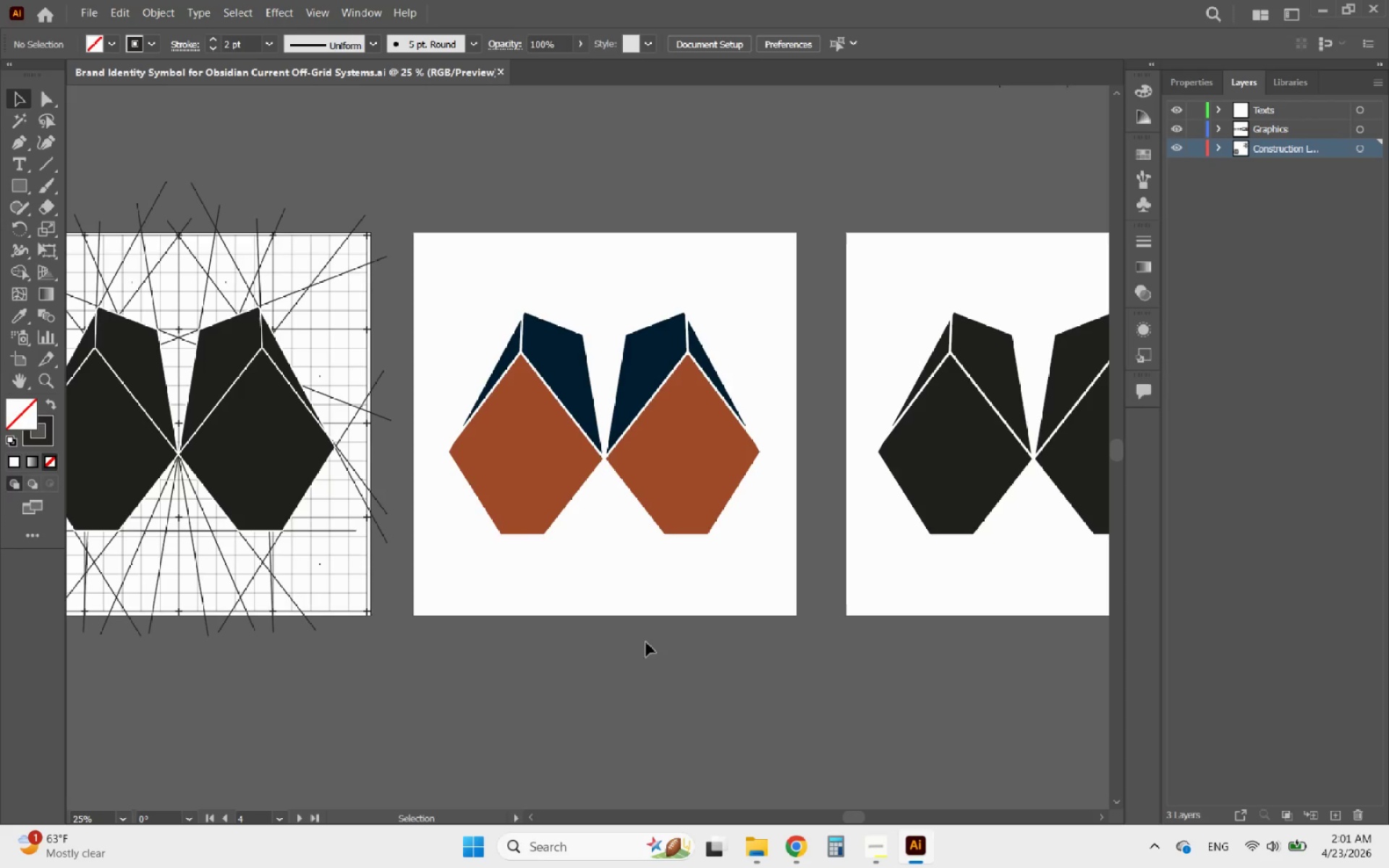 
hold_key(key=AltLeft, duration=1.06)
scroll: coordinate [569, 378], scroll_direction: down, amount: 1.0
 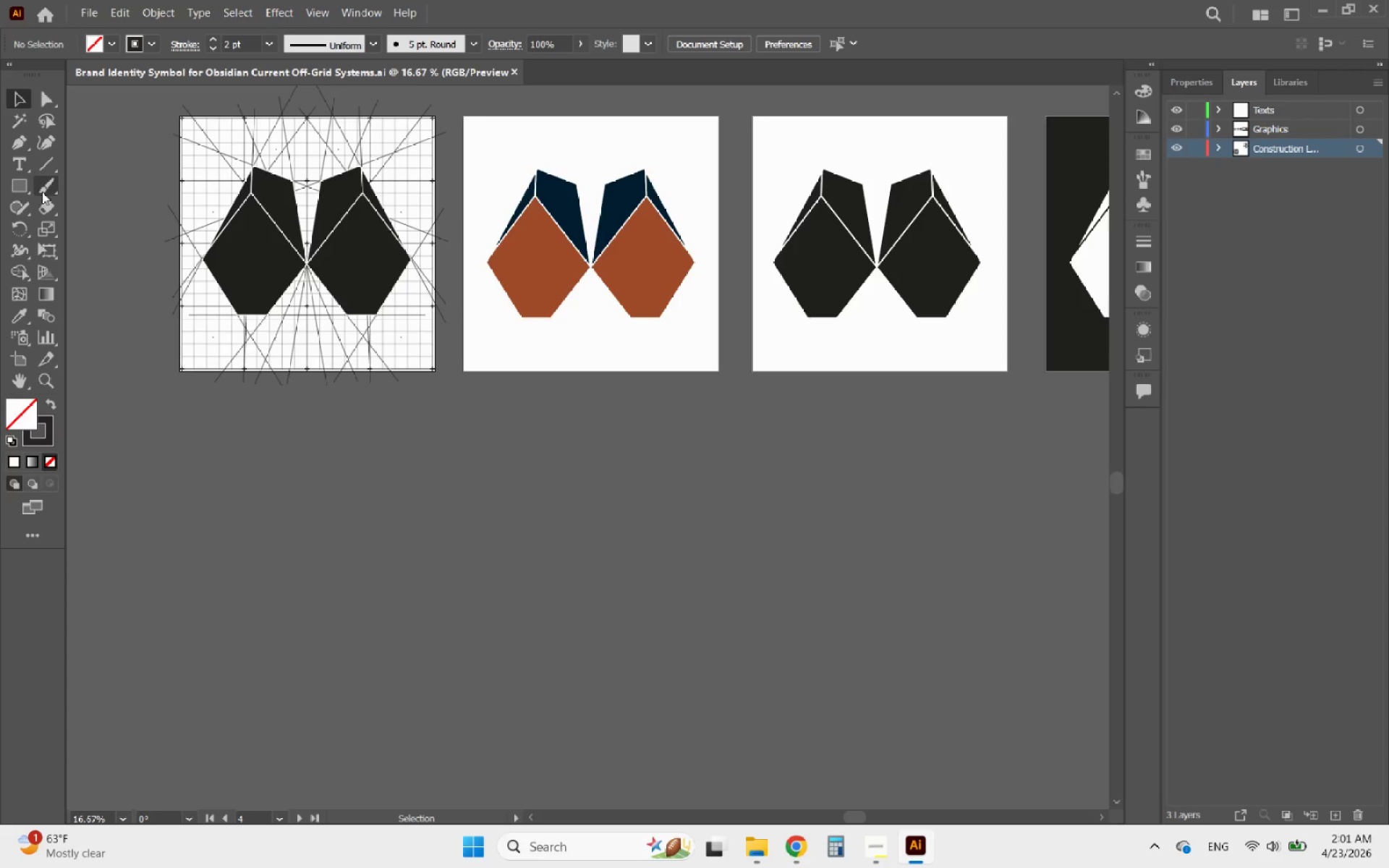 
left_click([22, 186])
 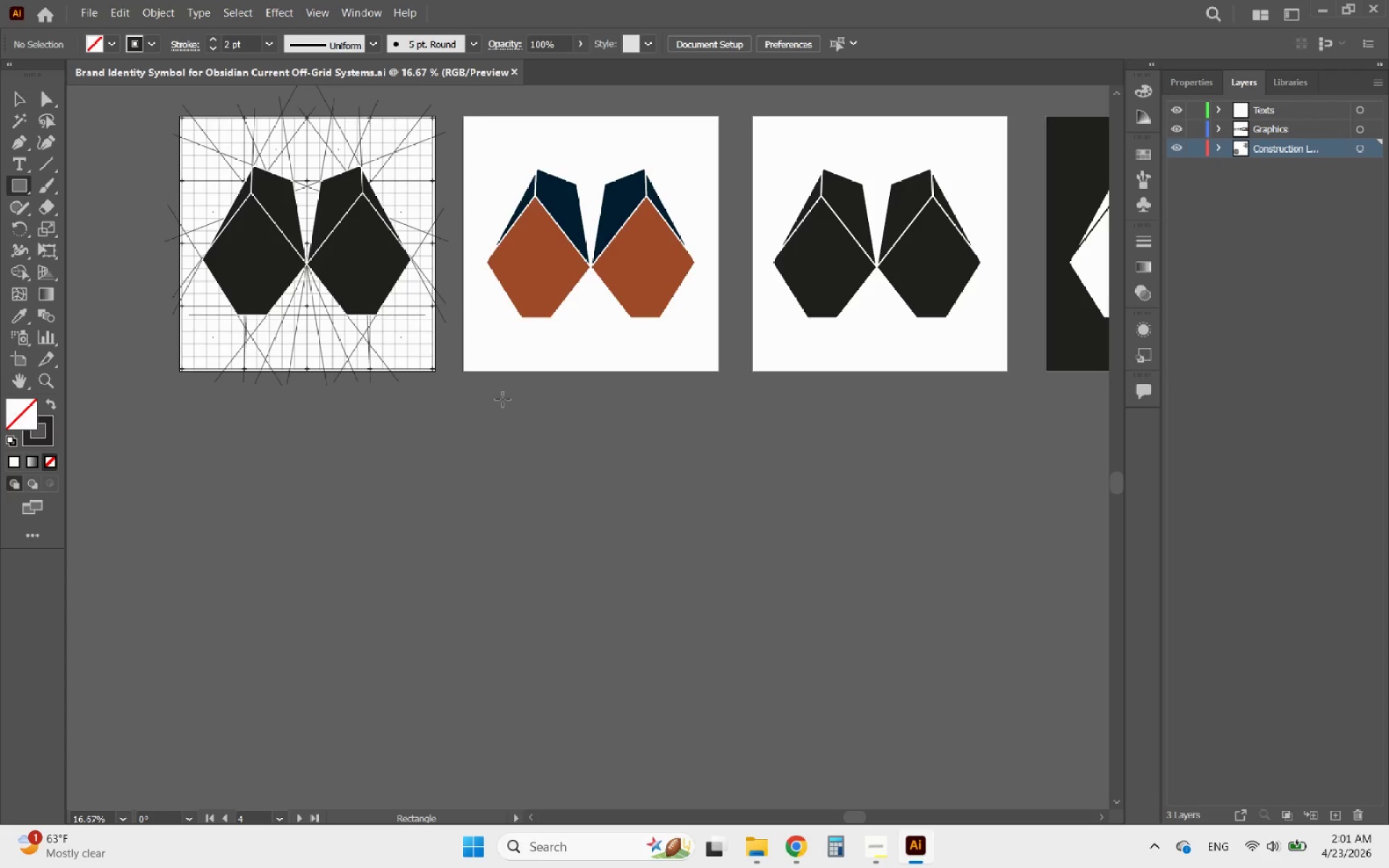 
left_click_drag(start_coordinate=[507, 404], to_coordinate=[527, 428])
 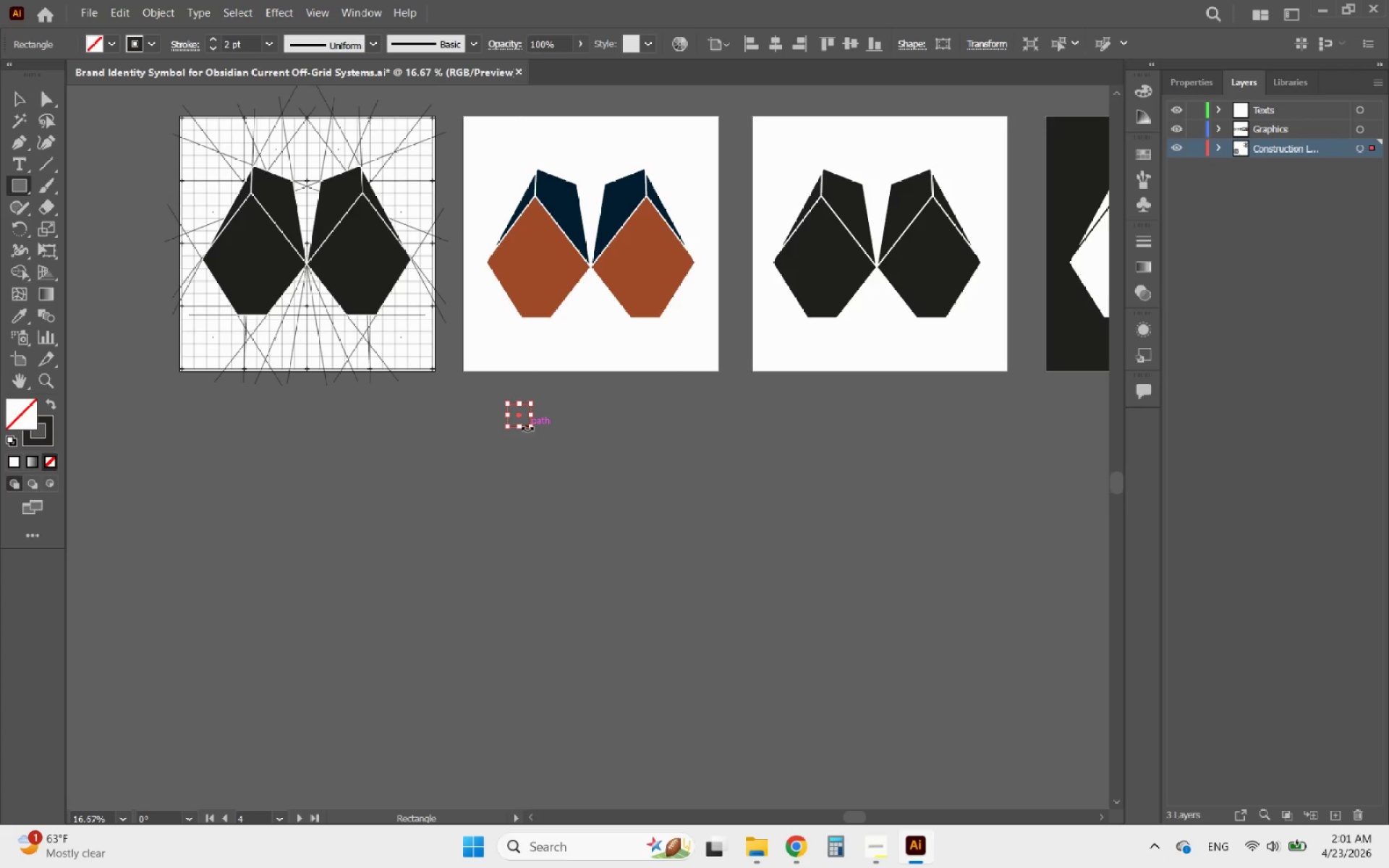 
hold_key(key=ShiftLeft, duration=9.58)
 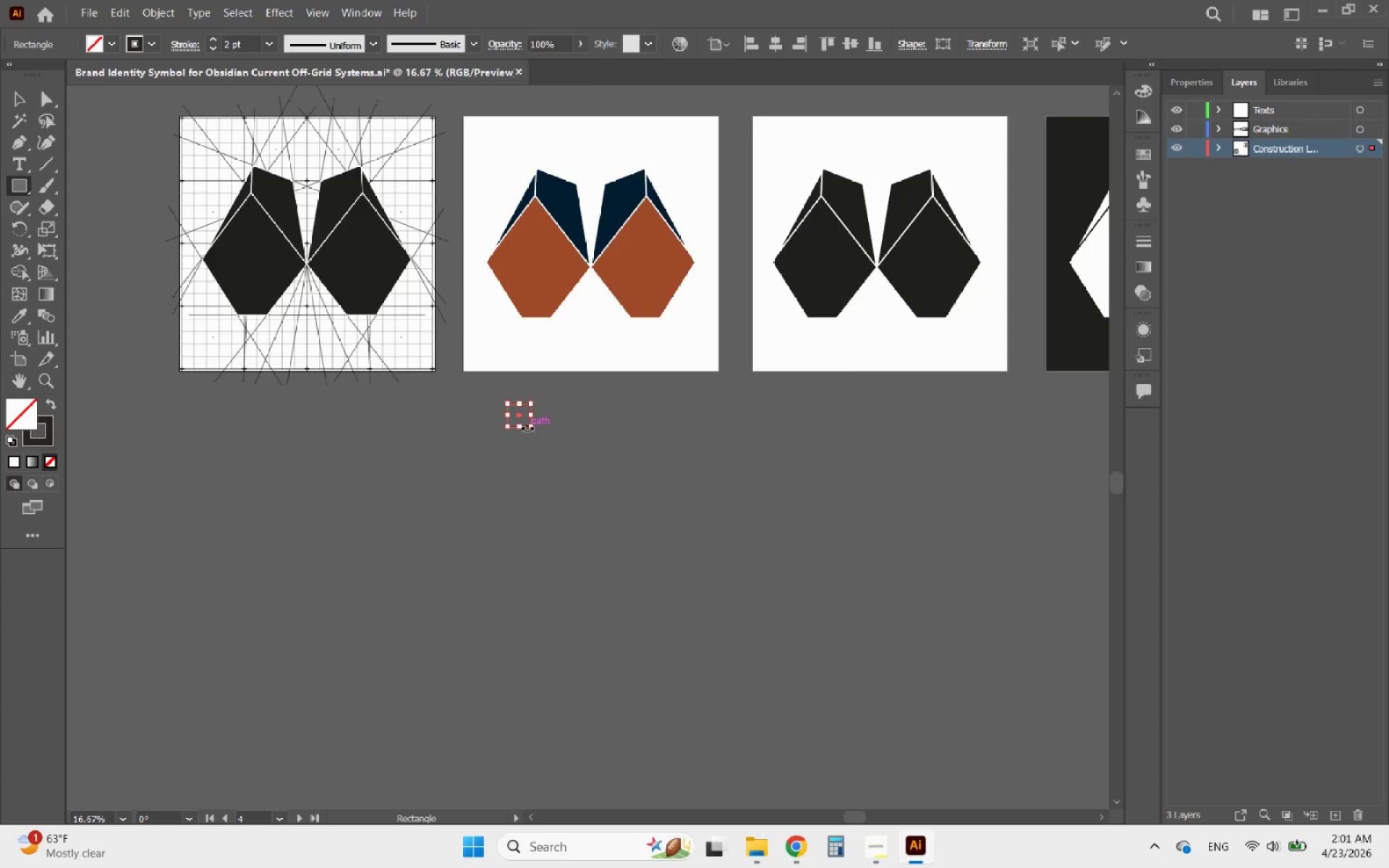 
hold_key(key=AltLeft, duration=0.45)
scroll: coordinate [527, 428], scroll_direction: up, amount: 5.0
 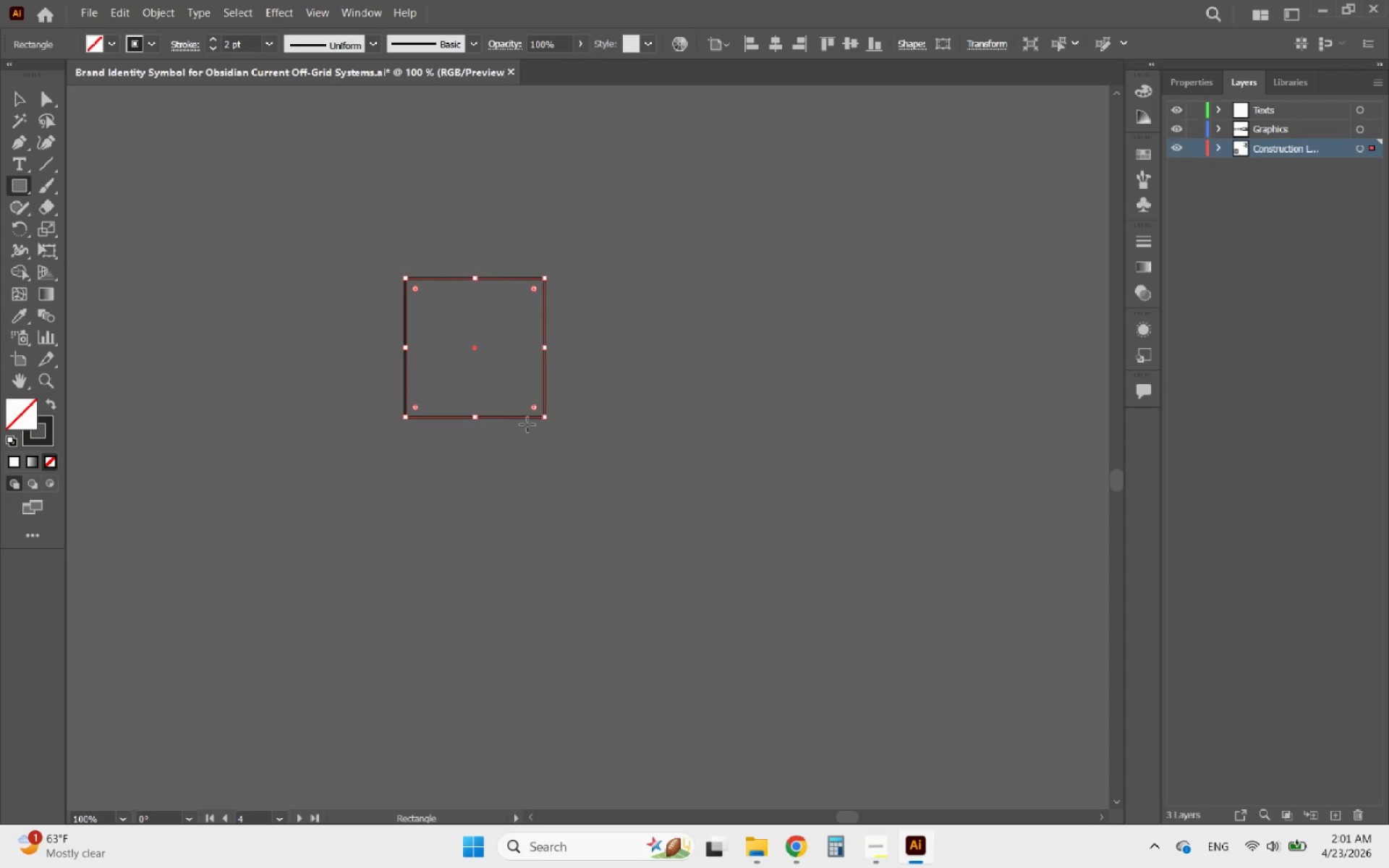 
hold_key(key=ShiftLeft, duration=3.48)
left_click_drag(start_coordinate=[543, 420], to_coordinate=[548, 420])
 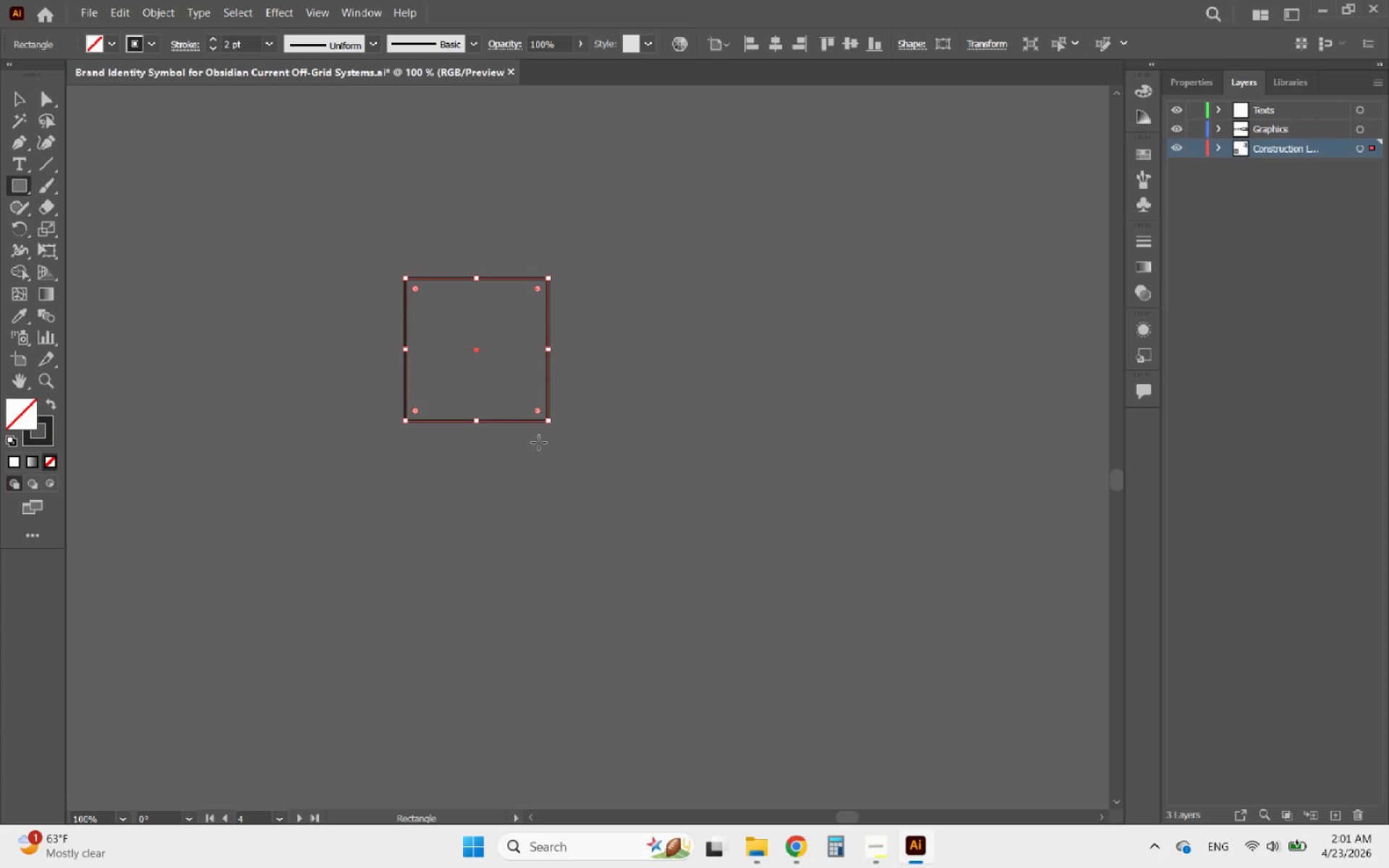 
hold_key(key=AltLeft, duration=0.52)
scroll: coordinate [428, 366], scroll_direction: down, amount: 3.0
 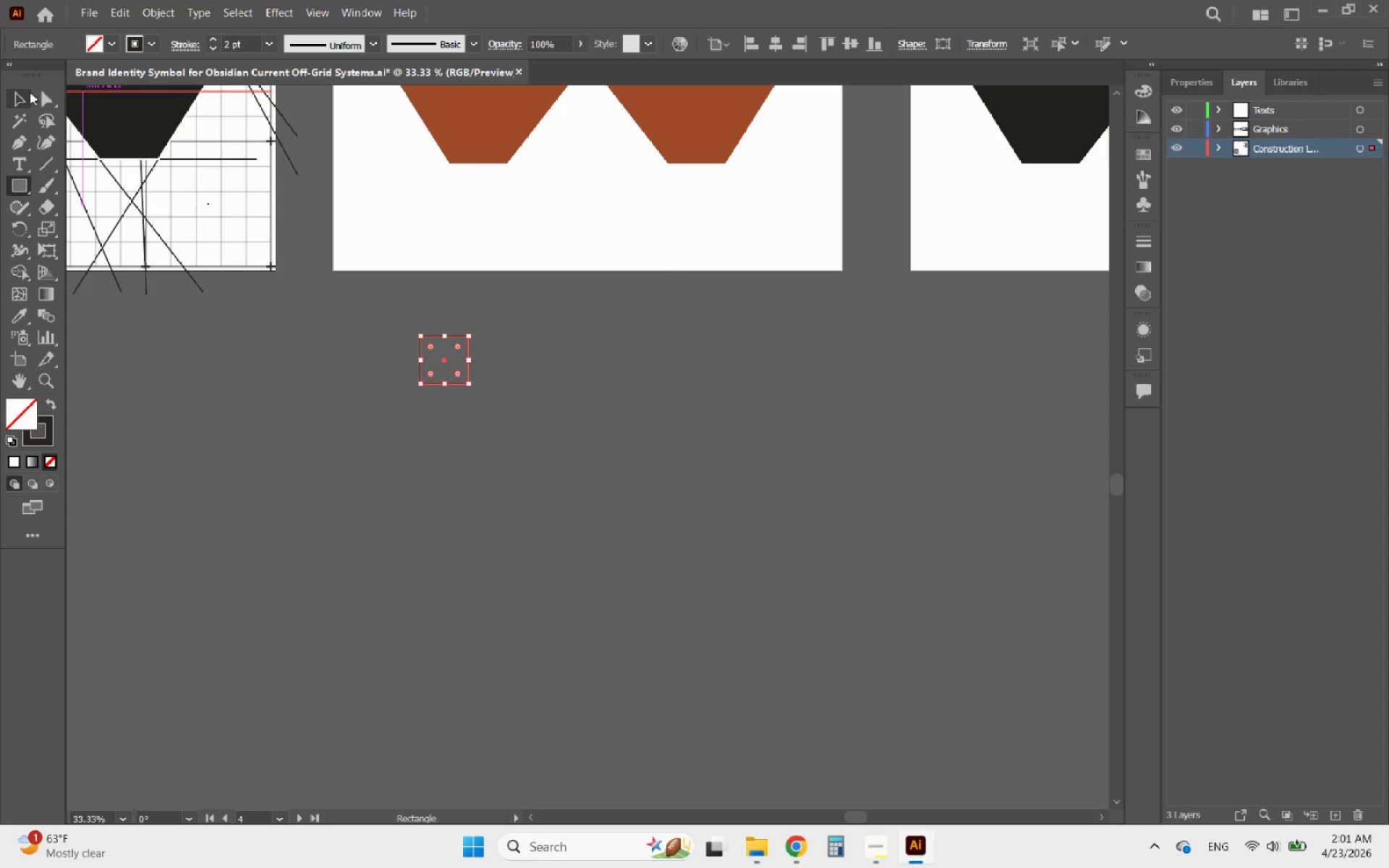 
left_click([26, 93])
 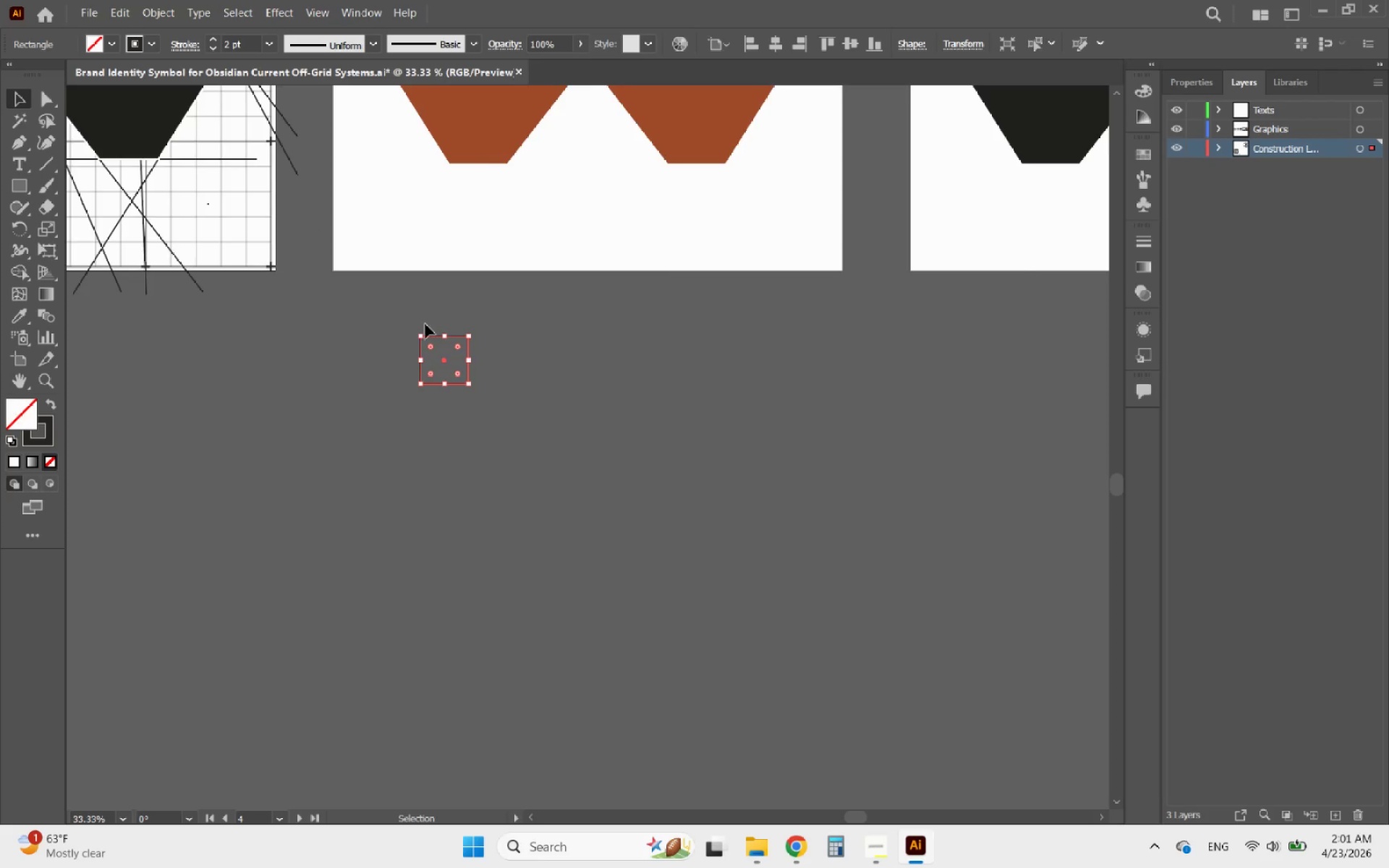 
hold_key(key=AltLeft, duration=3.2)
left_click_drag(start_coordinate=[464, 336], to_coordinate=[580, 347])
 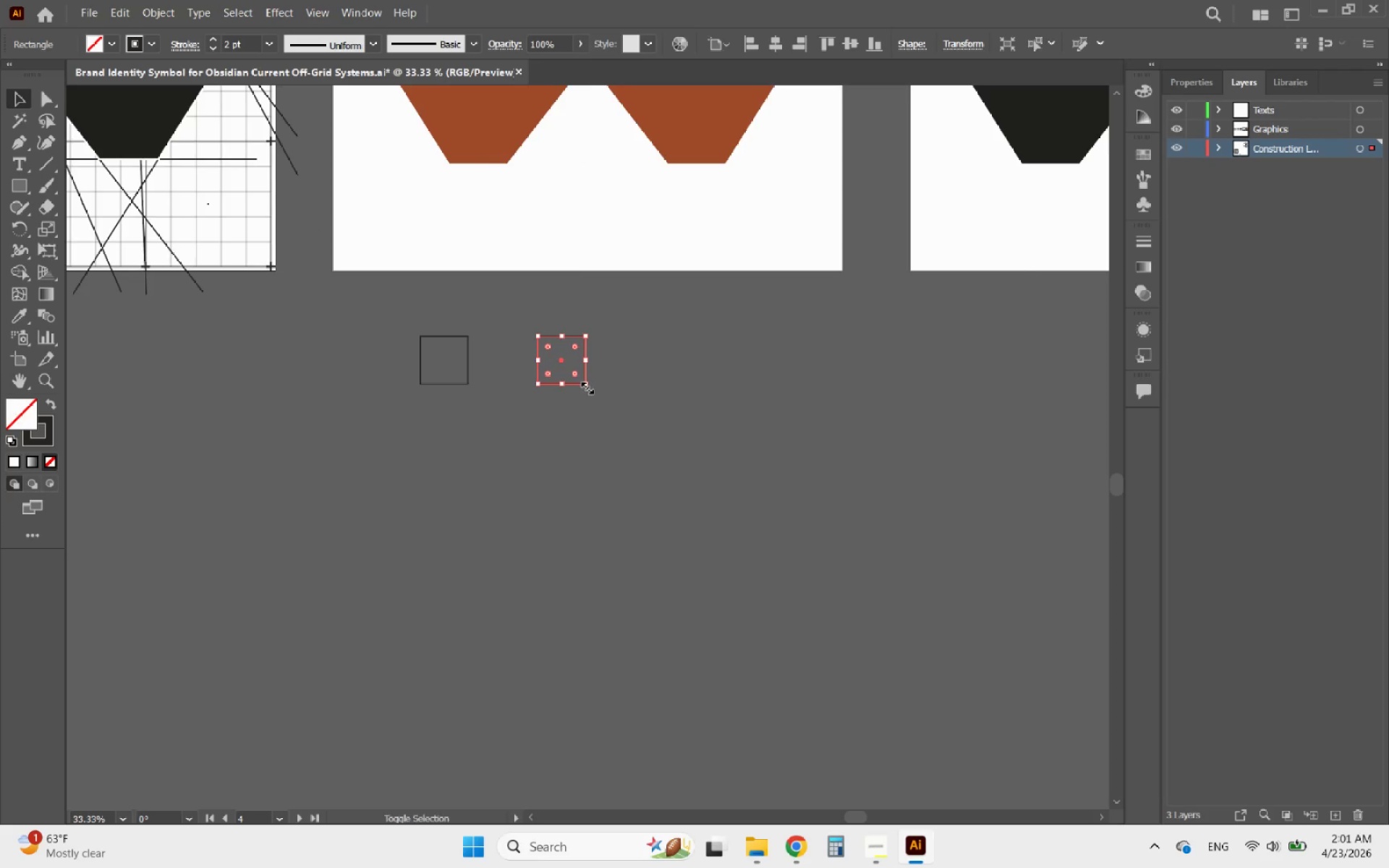 
hold_key(key=ShiftLeft, duration=1.51)
 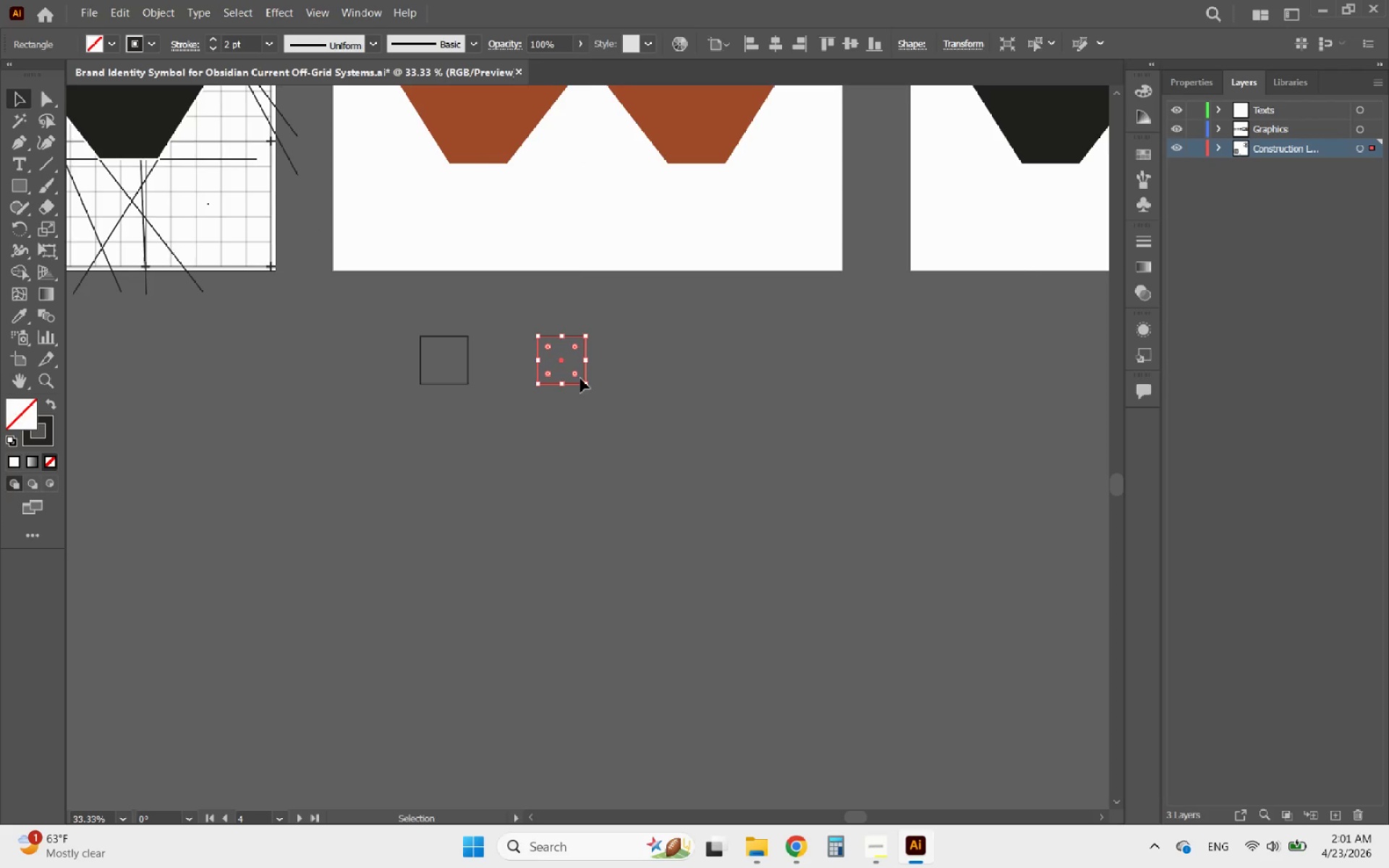 
hold_key(key=ShiftLeft, duration=10.44)
left_click_drag(start_coordinate=[585, 386], to_coordinate=[774, 582])
 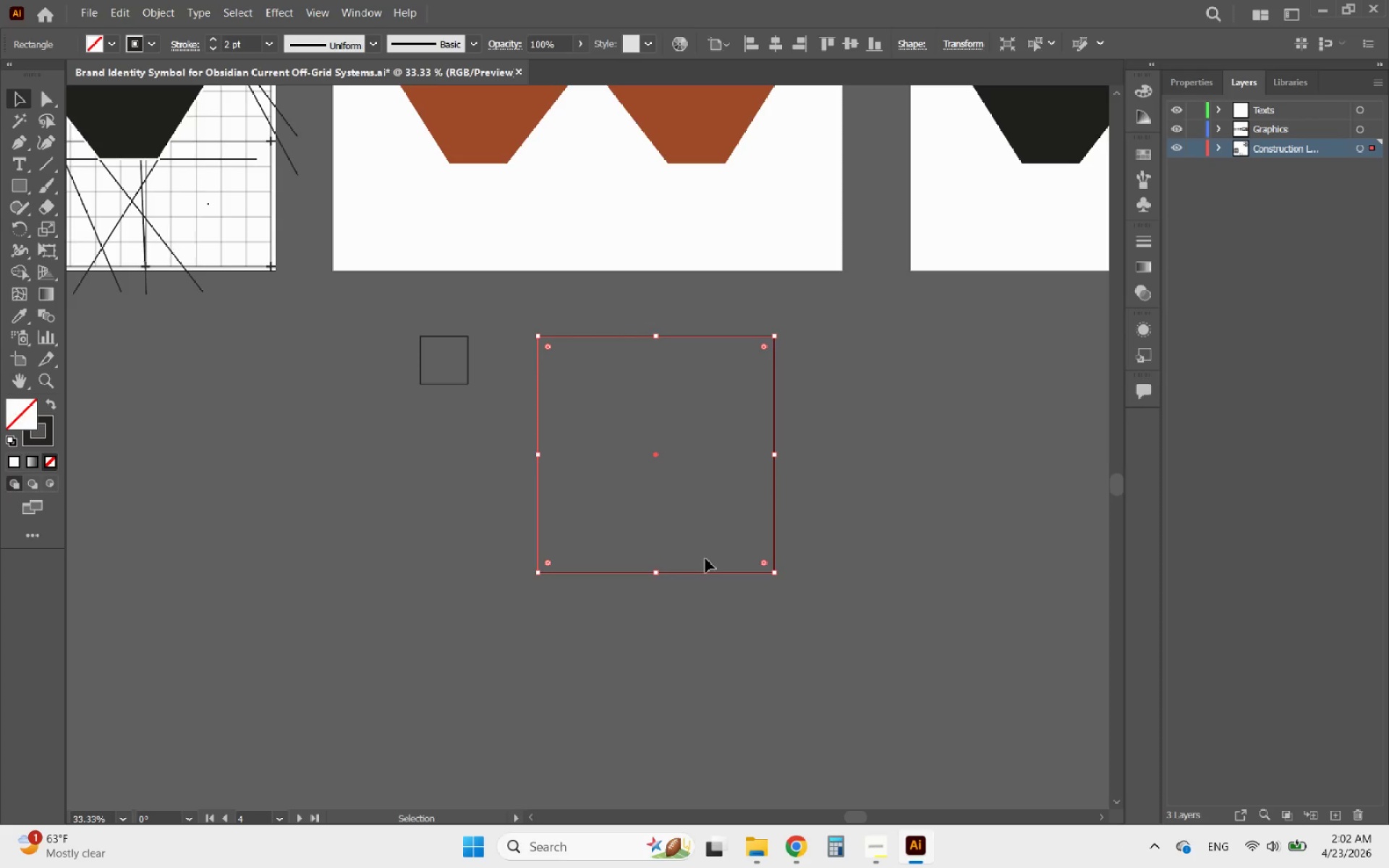 
hold_key(key=AltLeft, duration=2.28)
scroll: coordinate [472, 399], scroll_direction: down, amount: 4.0
 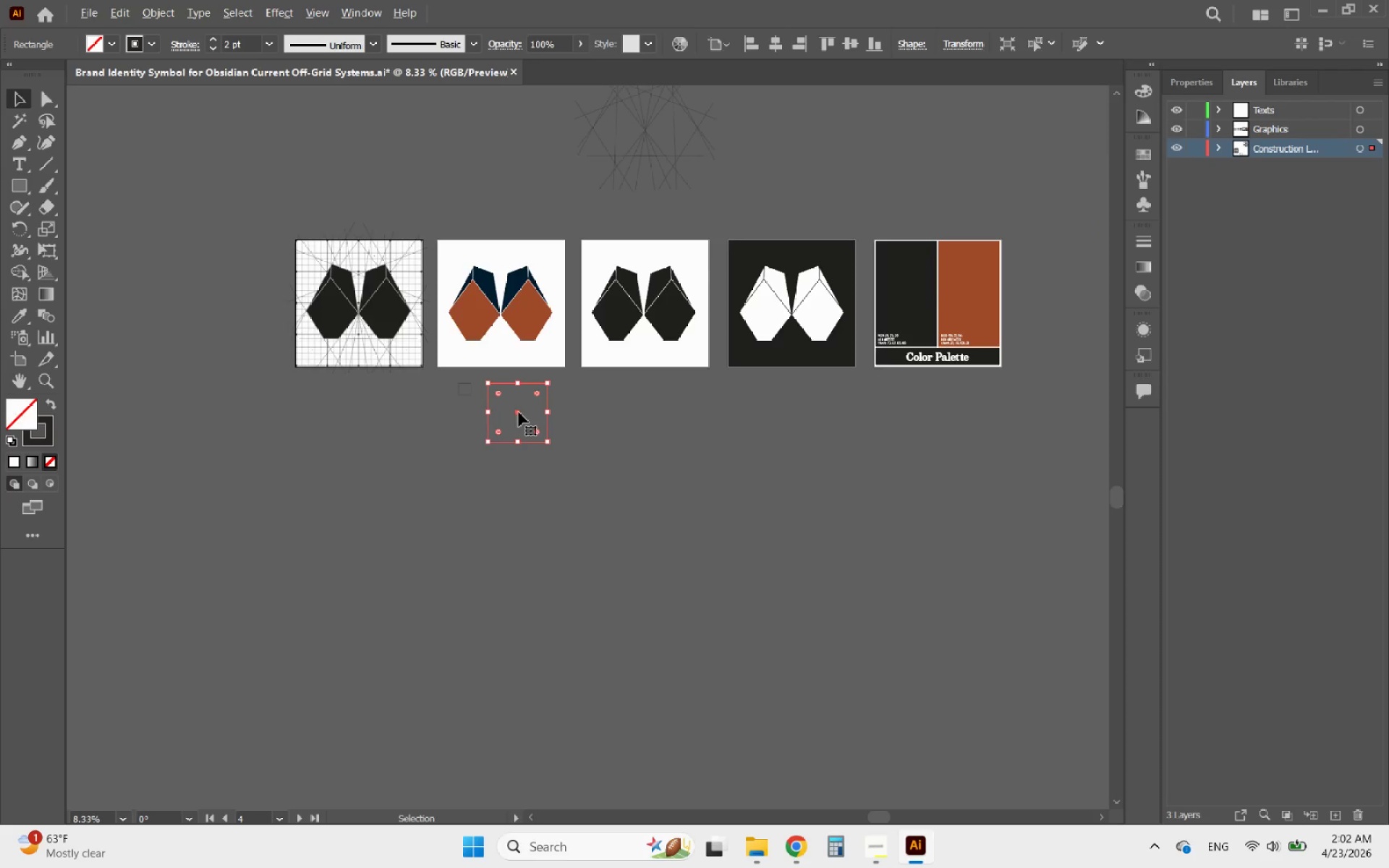 
scroll: coordinate [554, 412], scroll_direction: up, amount: 2.0
 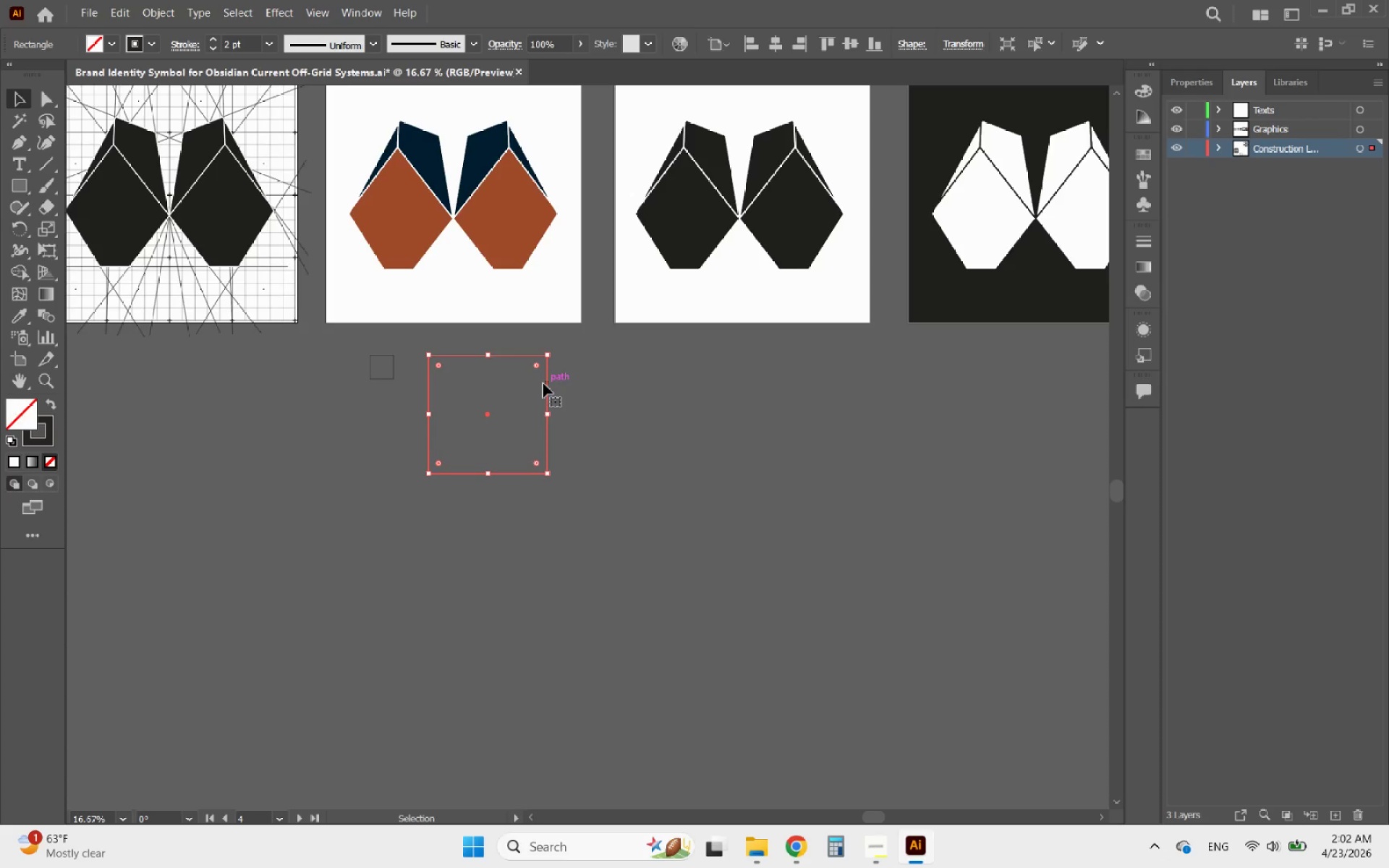 
hold_key(key=ShiftLeft, duration=4.92)
left_click_drag(start_coordinate=[551, 475], to_coordinate=[500, 432])
 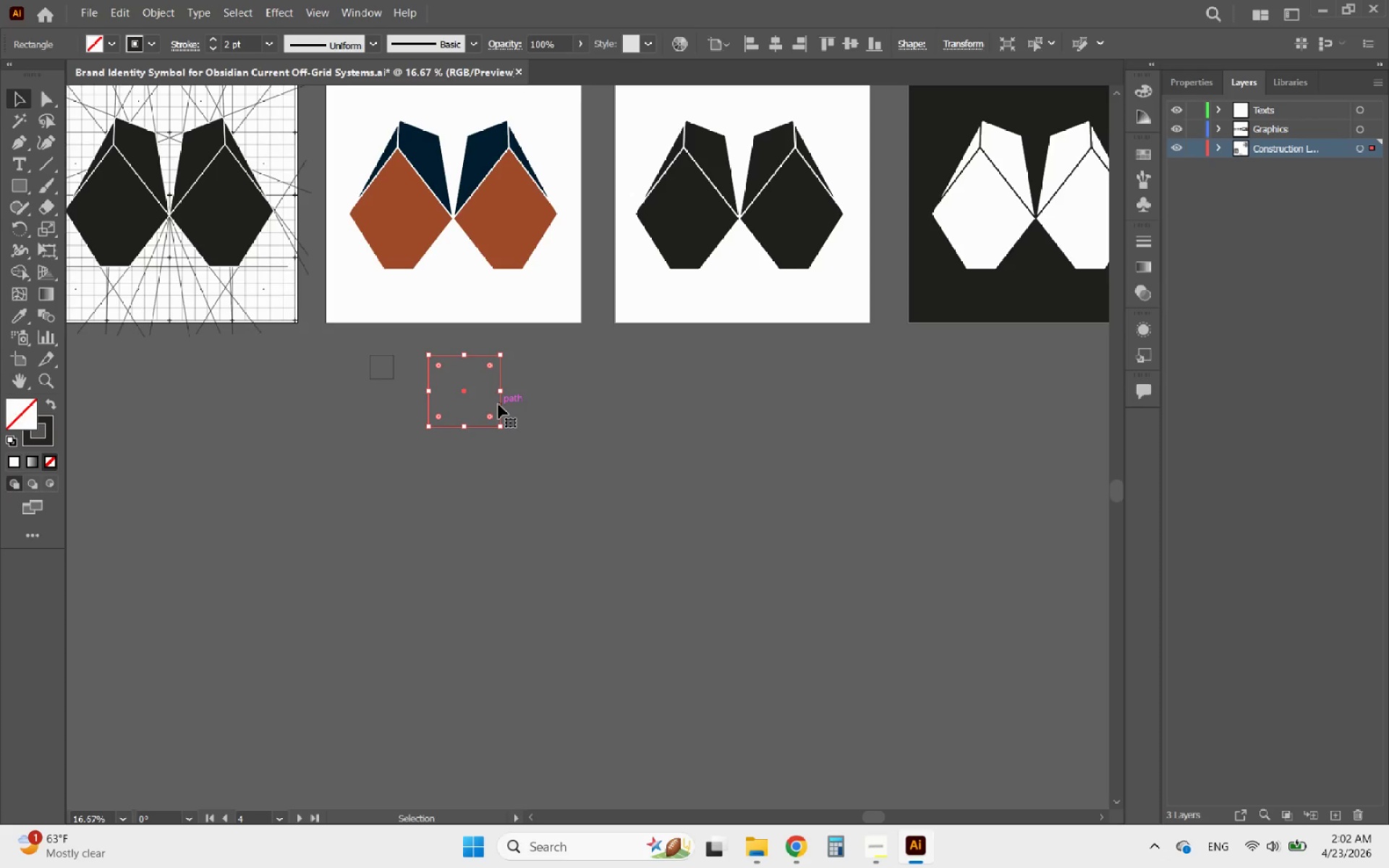 
hold_key(key=MetaLeft, duration=0.59)
 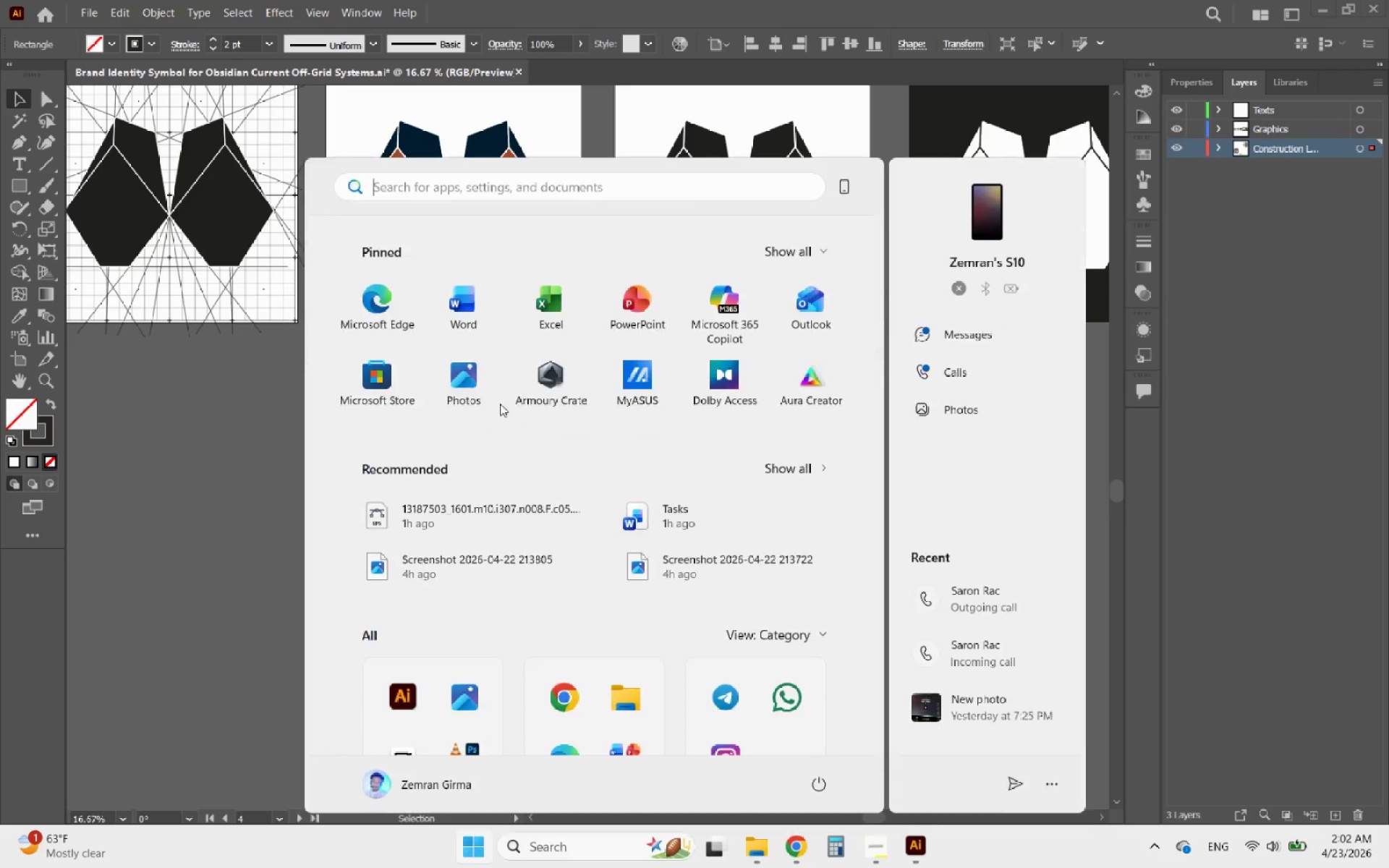 
key(Meta+MetaLeft)
 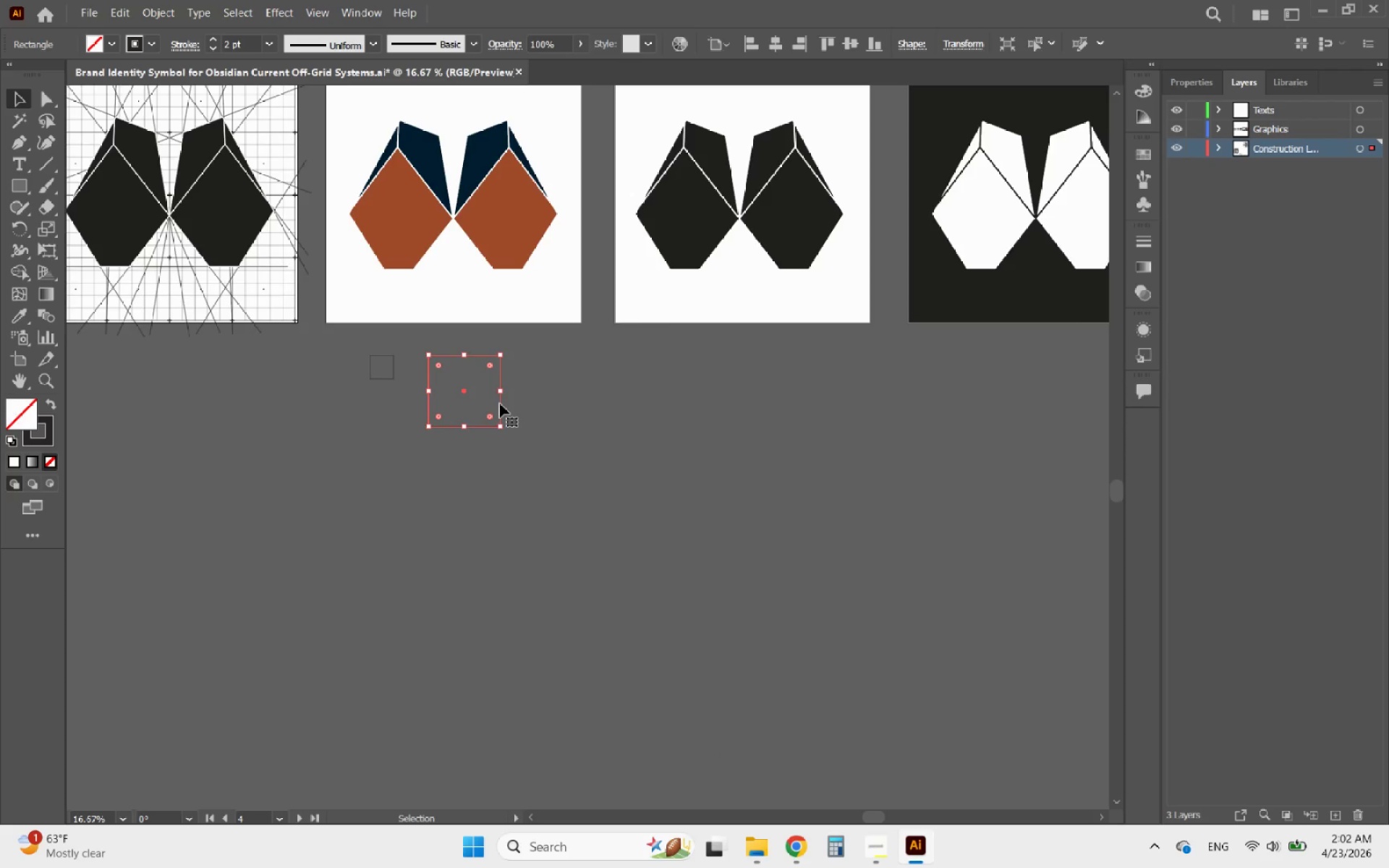 
hold_key(key=AltLeft, duration=2.23)
left_click_drag(start_coordinate=[500, 404], to_coordinate=[597, 419])
 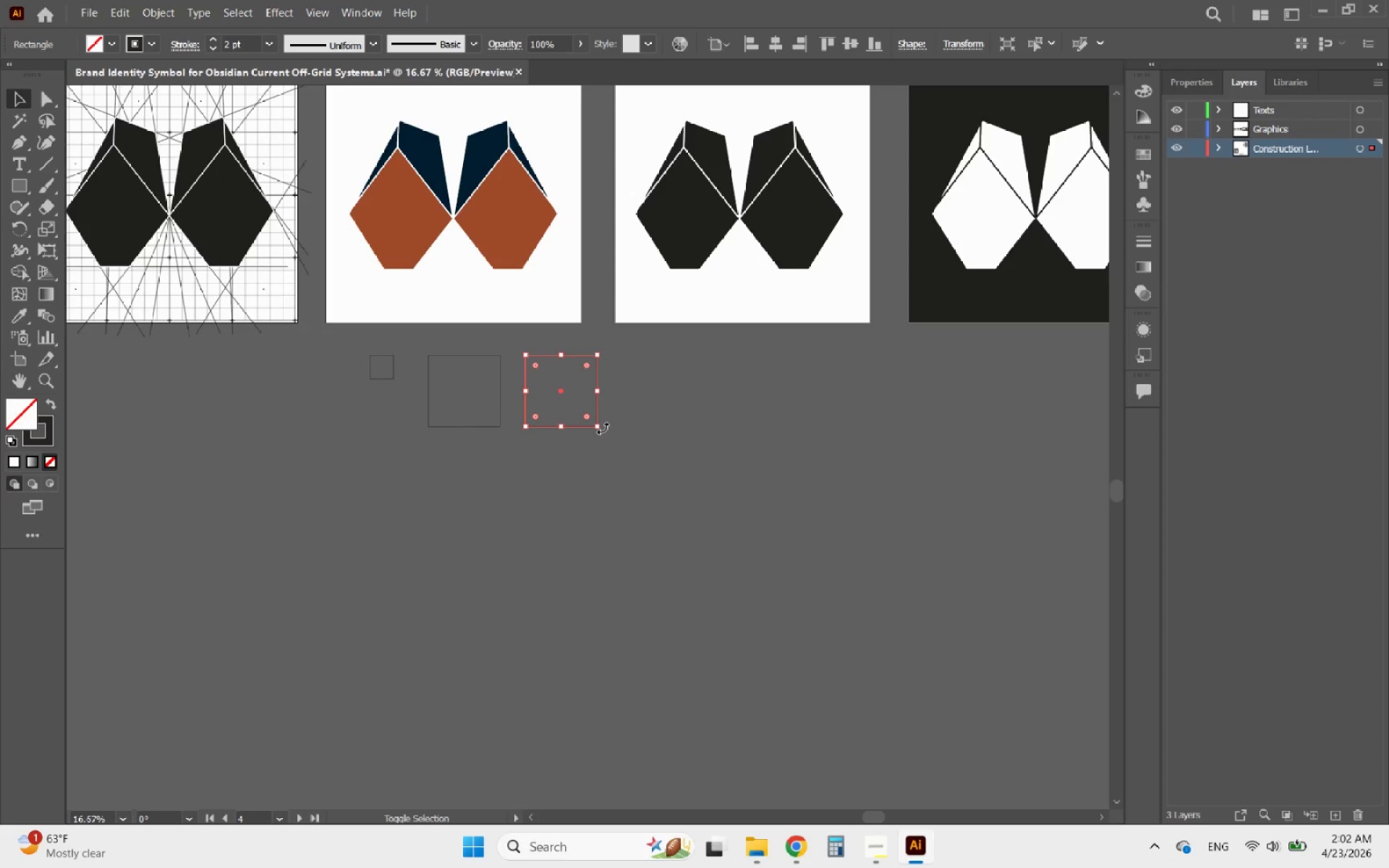 
hold_key(key=ShiftLeft, duration=1.44)
 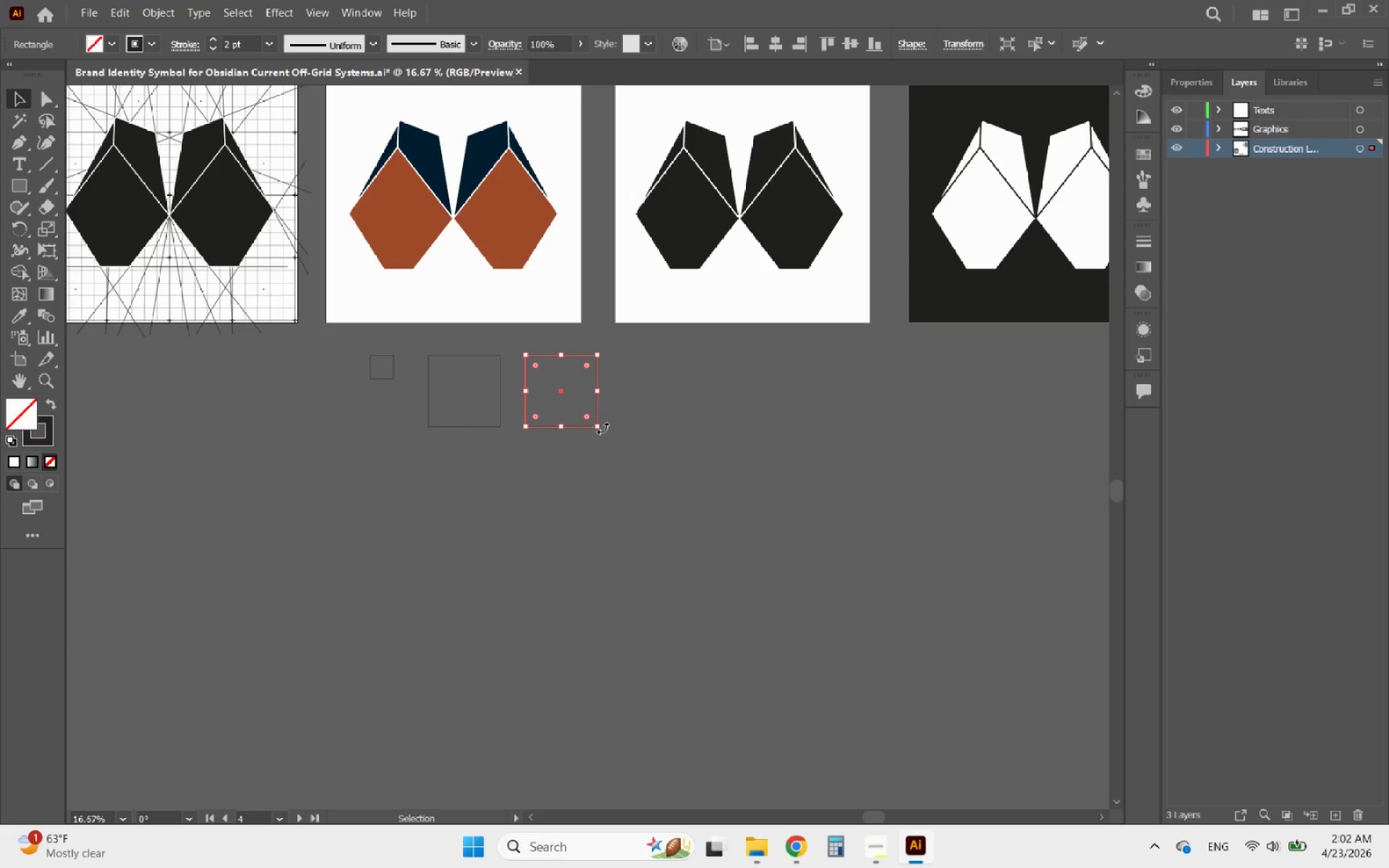 
hold_key(key=ShiftLeft, duration=10.91)
left_click_drag(start_coordinate=[598, 429], to_coordinate=[642, 486])
 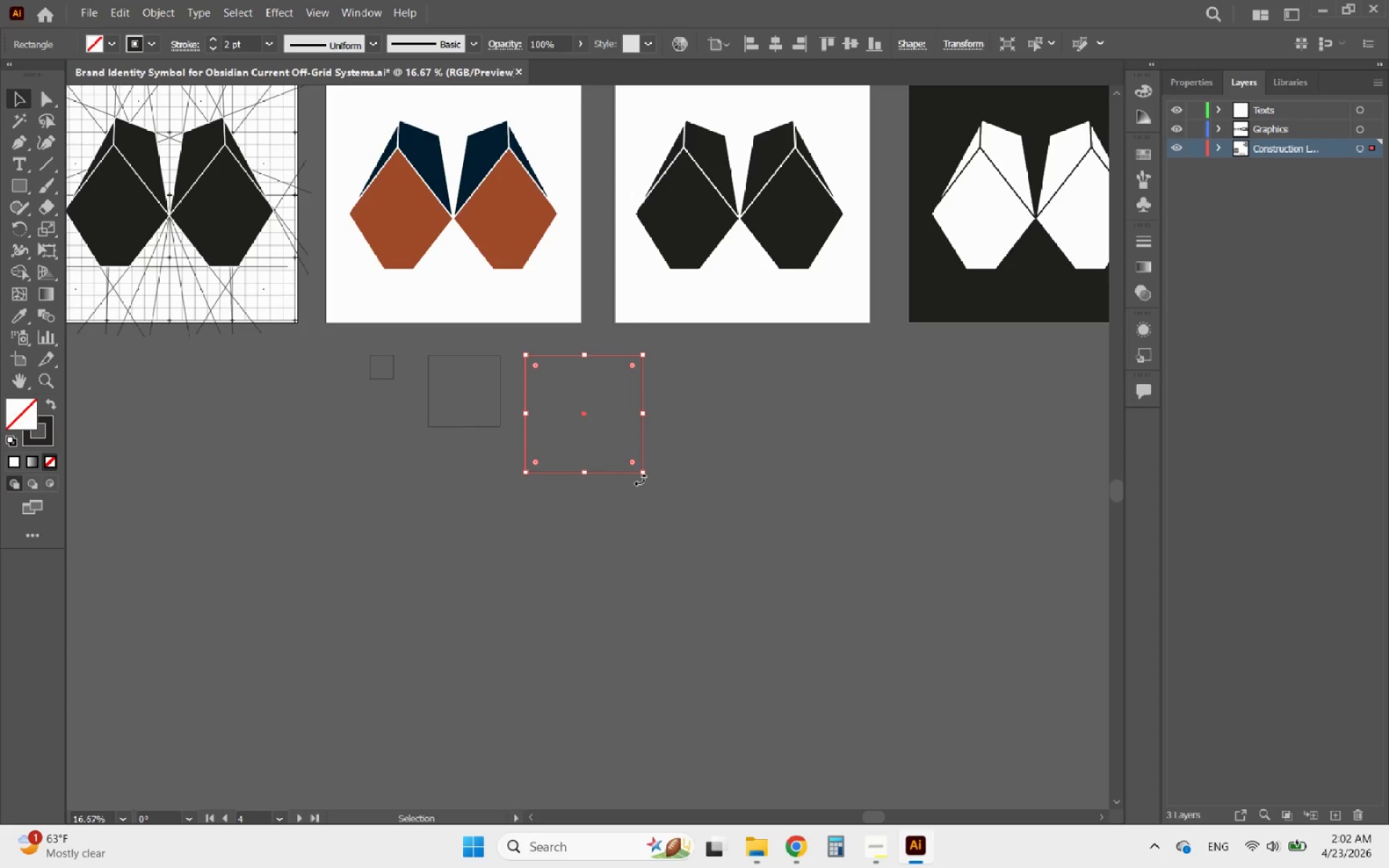 
hold_key(key=AltLeft, duration=0.38)
scroll: coordinate [640, 480], scroll_direction: up, amount: 4.0
 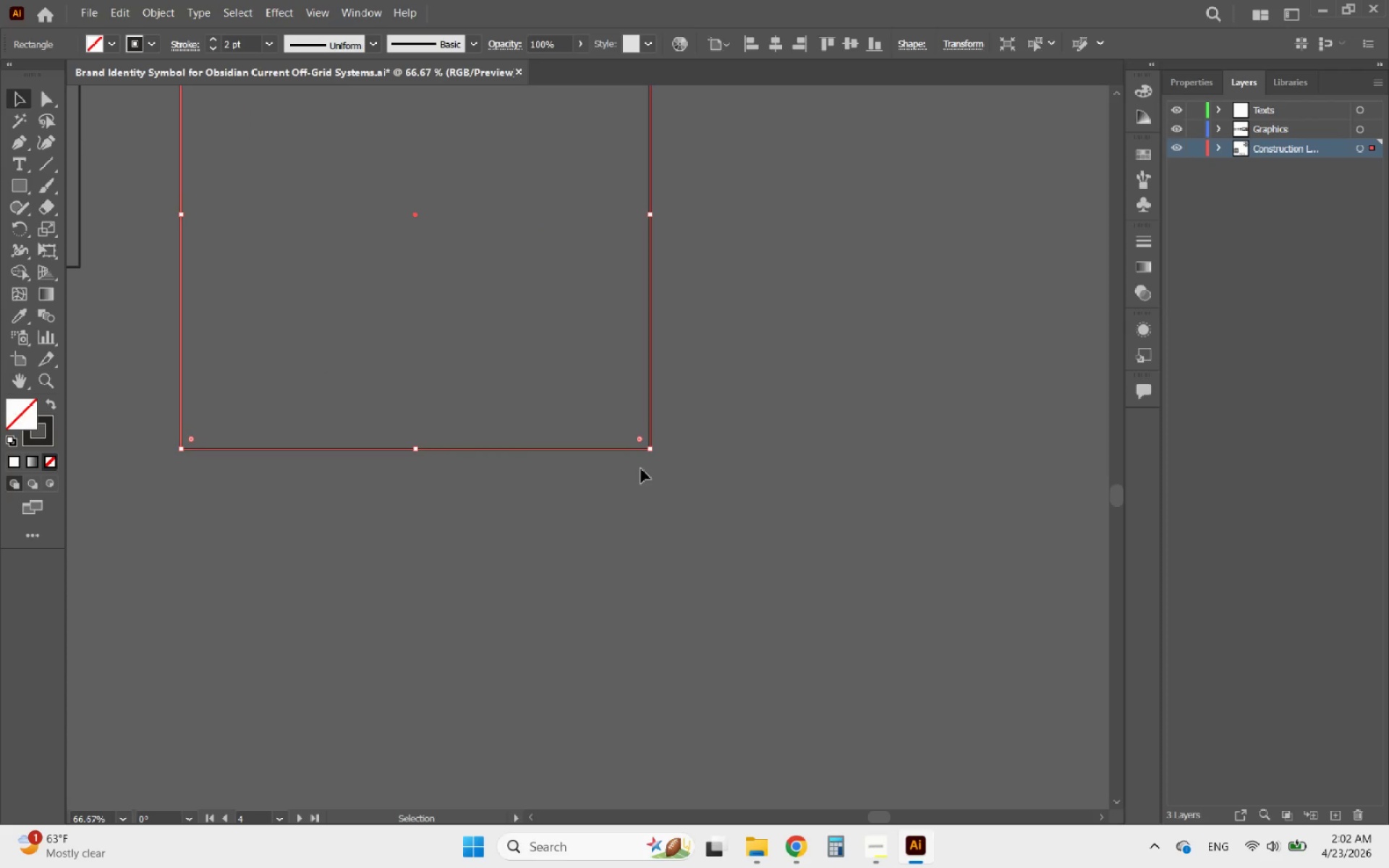 
hold_key(key=ShiftLeft, duration=3.23)
left_click_drag(start_coordinate=[650, 447], to_coordinate=[660, 454])
 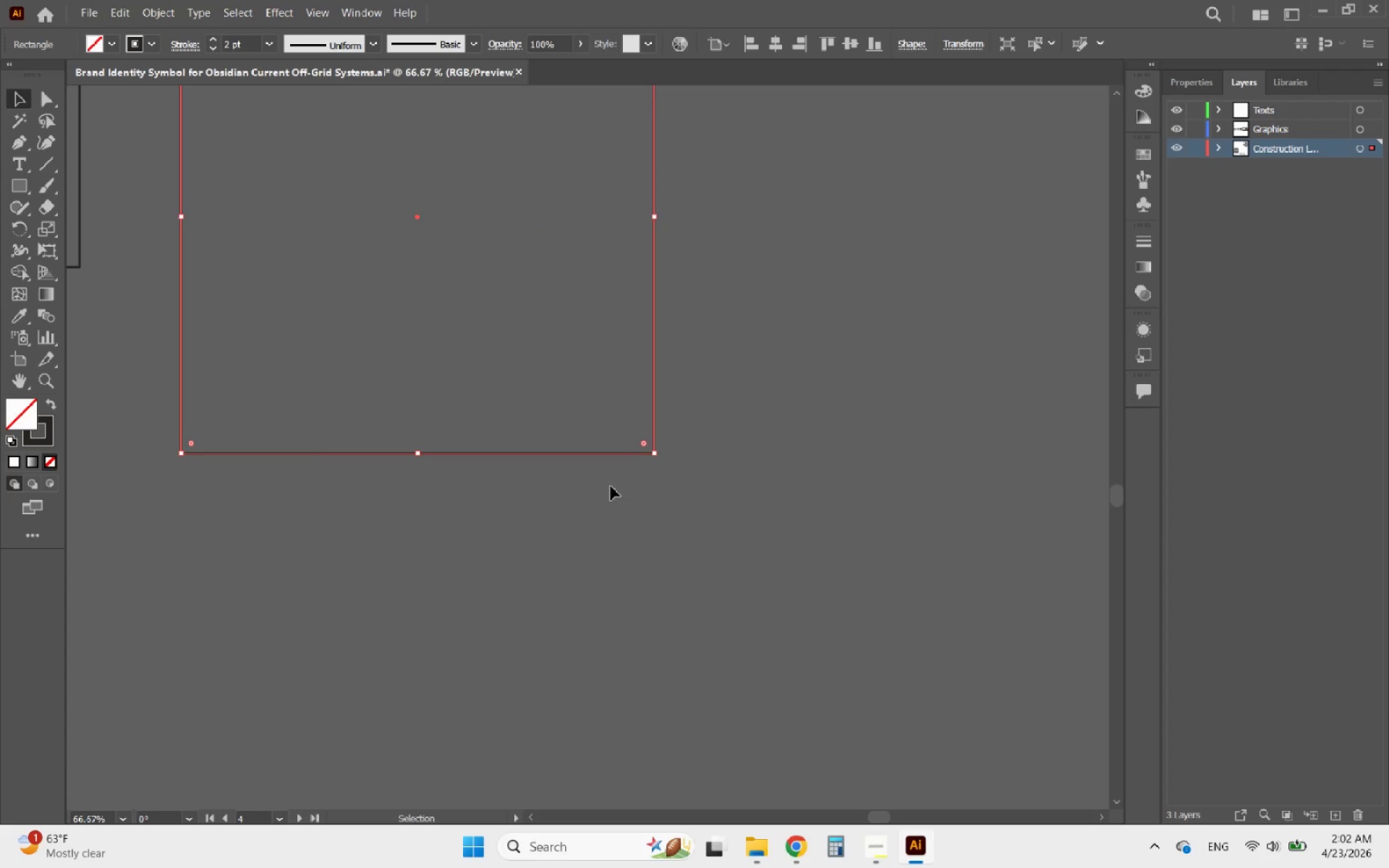 
hold_key(key=AltLeft, duration=0.56)
scroll: coordinate [607, 487], scroll_direction: down, amount: 3.0
 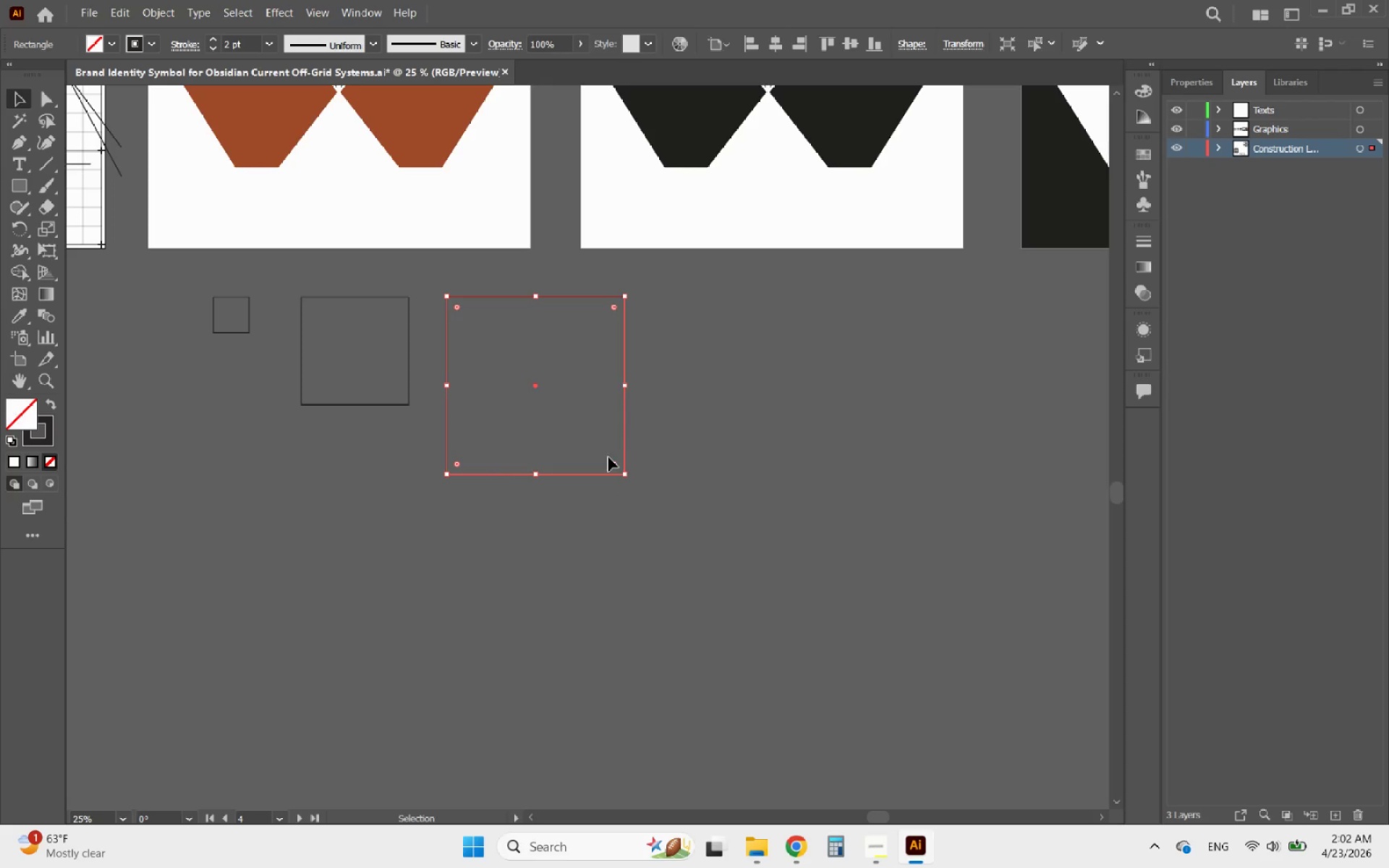 
key(Alt+AltLeft)
 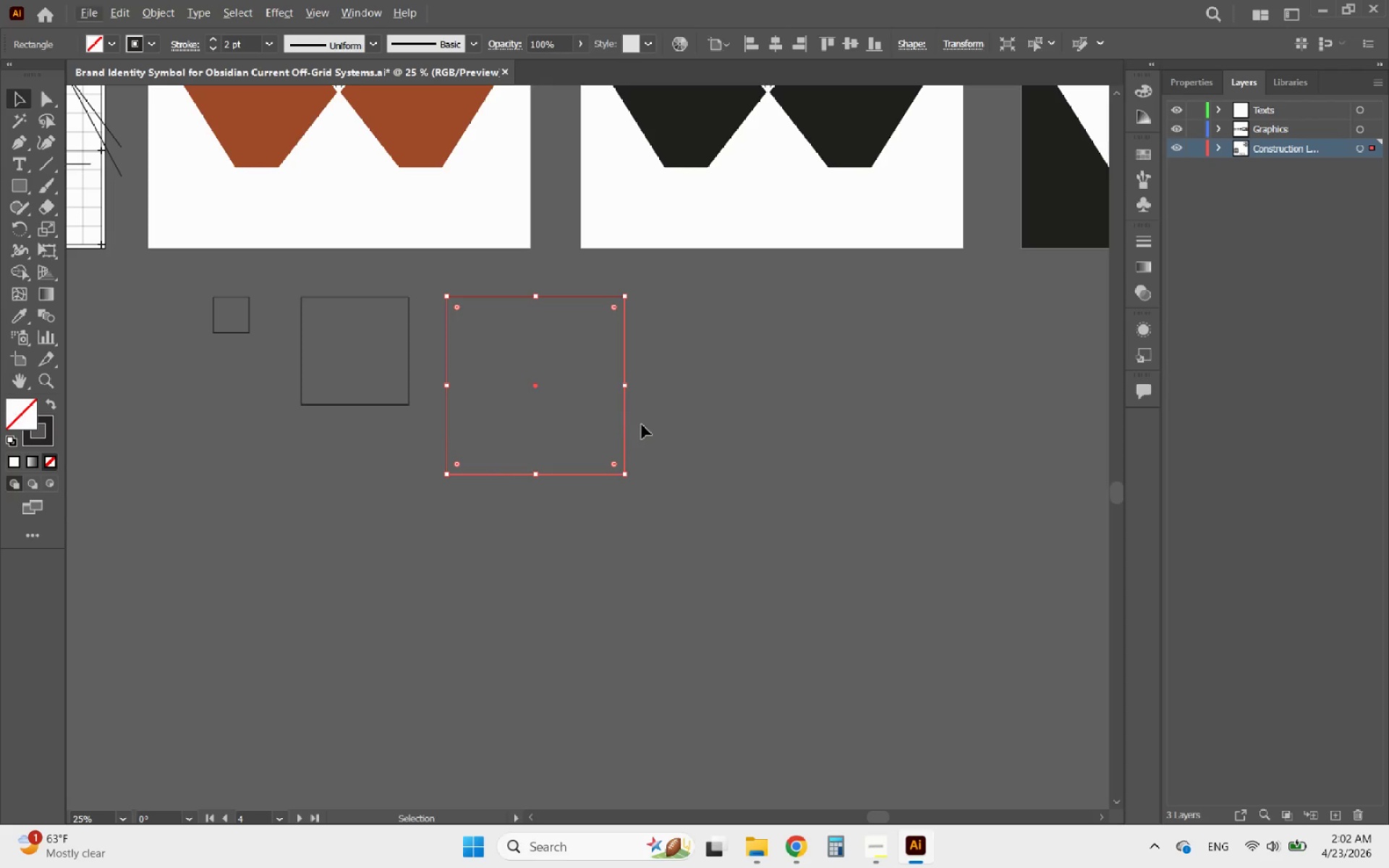 
hold_key(key=AltLeft, duration=3.0)
scroll: coordinate [640, 425], scroll_direction: down, amount: 2.0
 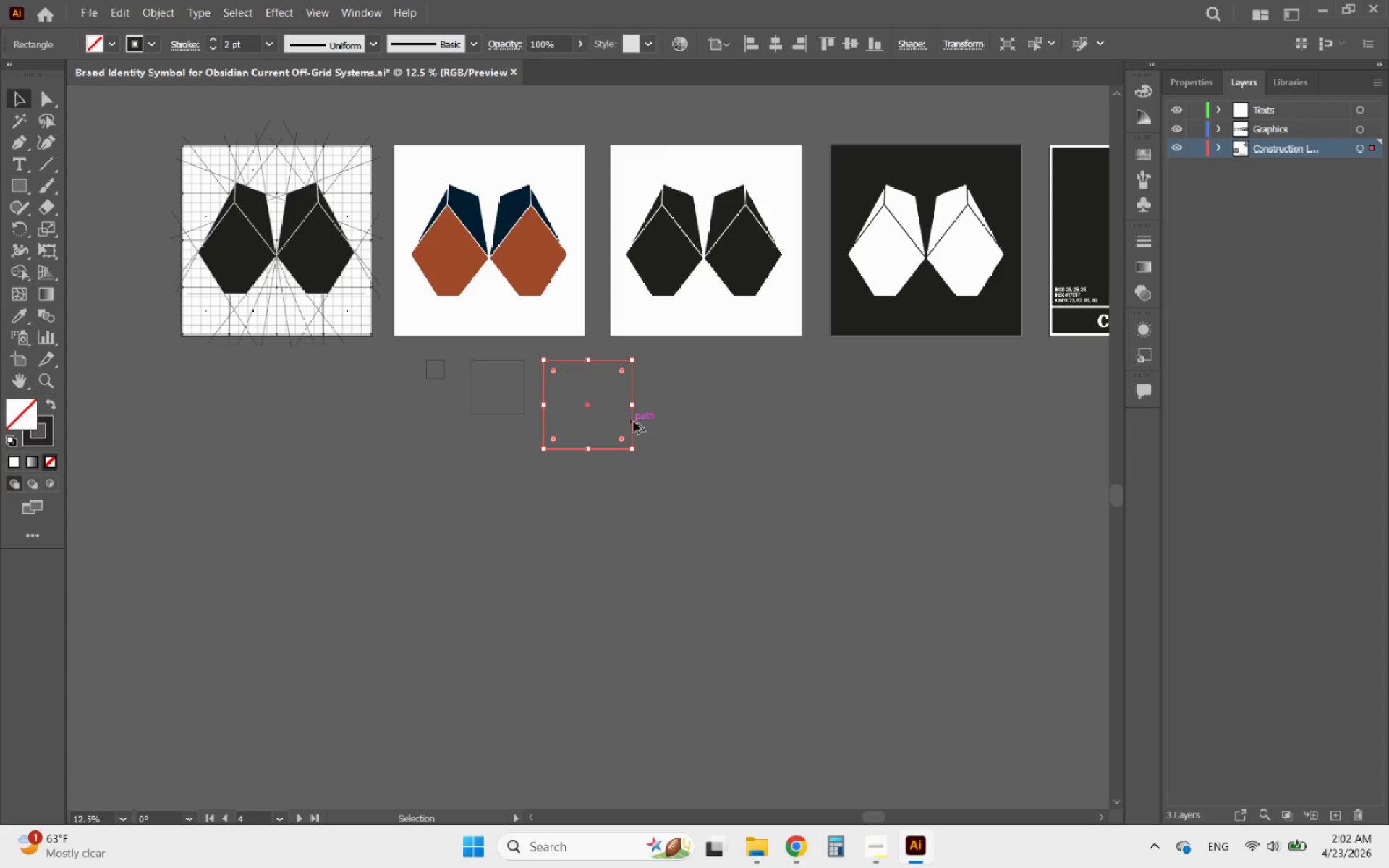 
left_click_drag(start_coordinate=[634, 422], to_coordinate=[737, 415])
 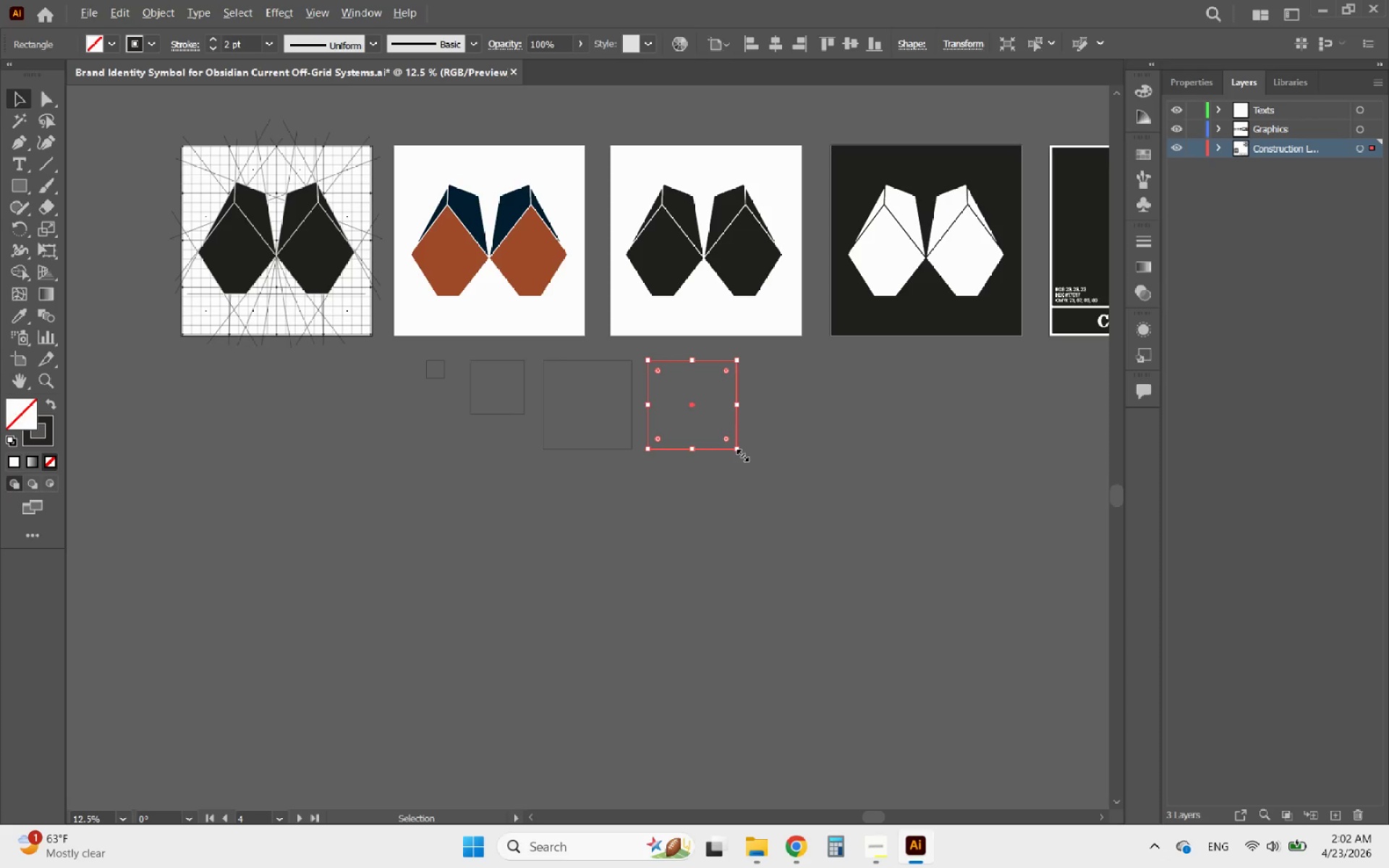 
hold_key(key=ShiftLeft, duration=1.03)
 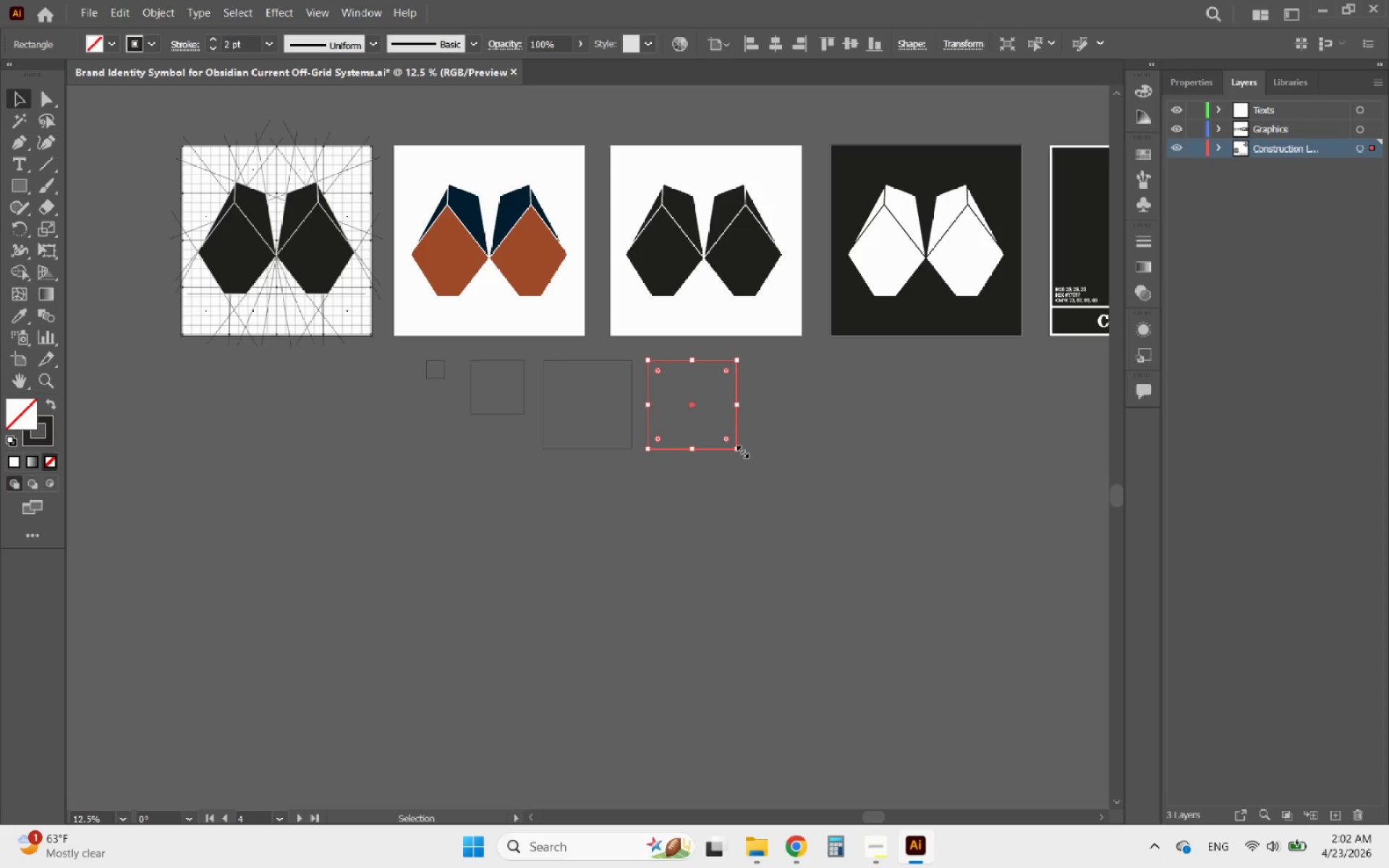 
hold_key(key=AltLeft, duration=0.34)
 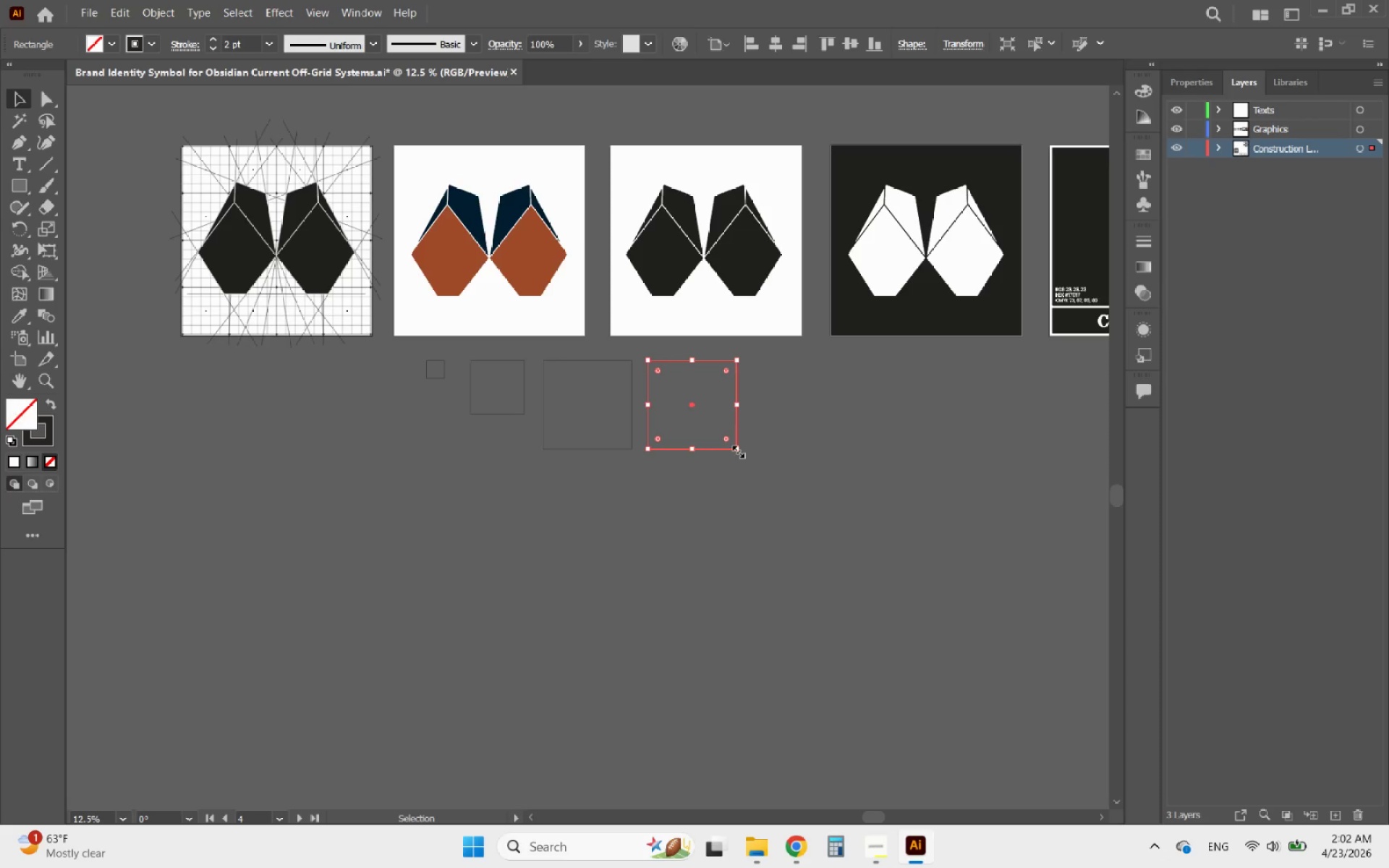 
hold_key(key=ShiftLeft, duration=7.62)
left_click_drag(start_coordinate=[736, 450], to_coordinate=[838, 538])
 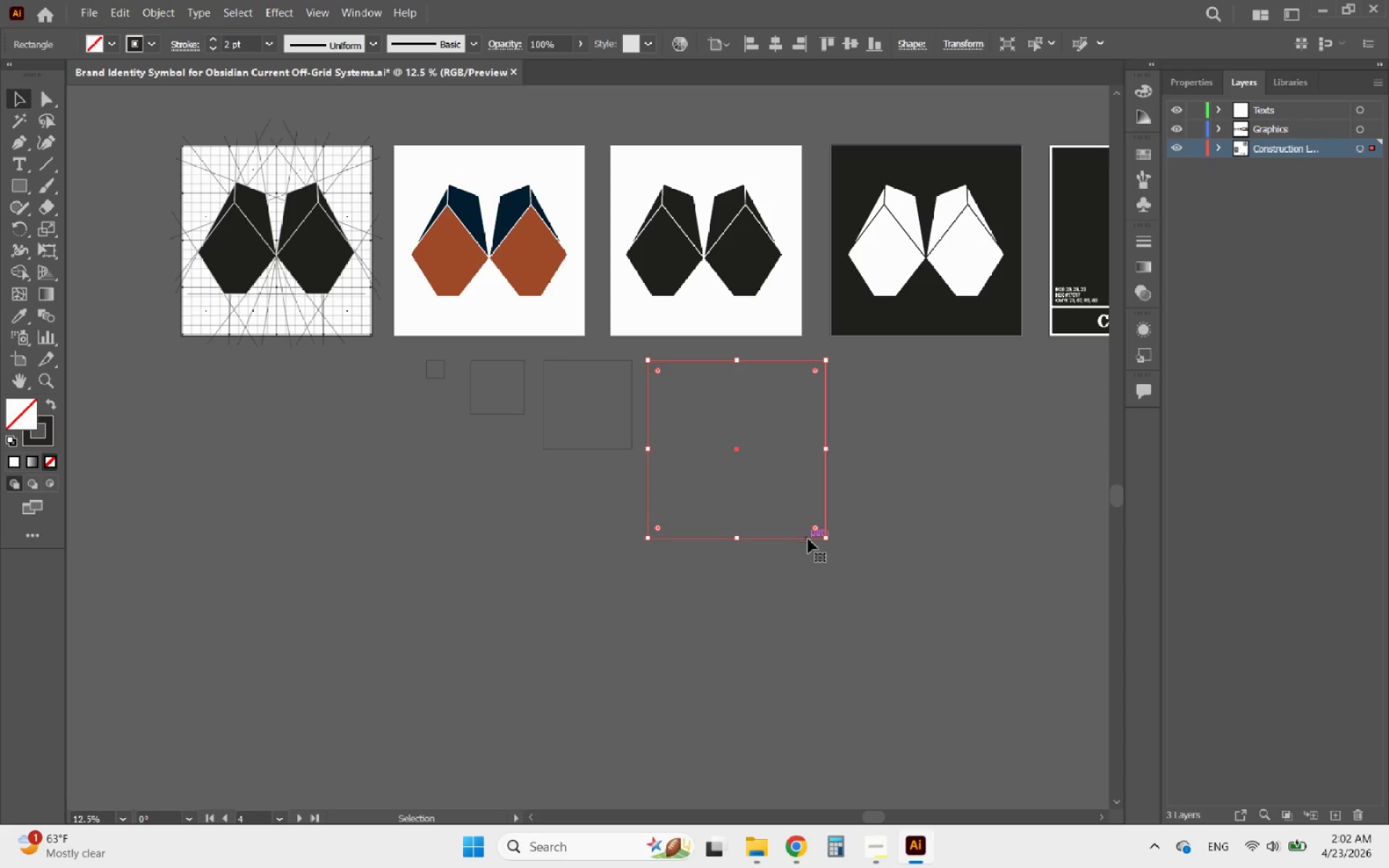 
hold_key(key=AltLeft, duration=0.45)
scroll: coordinate [833, 544], scroll_direction: down, amount: 2.0
 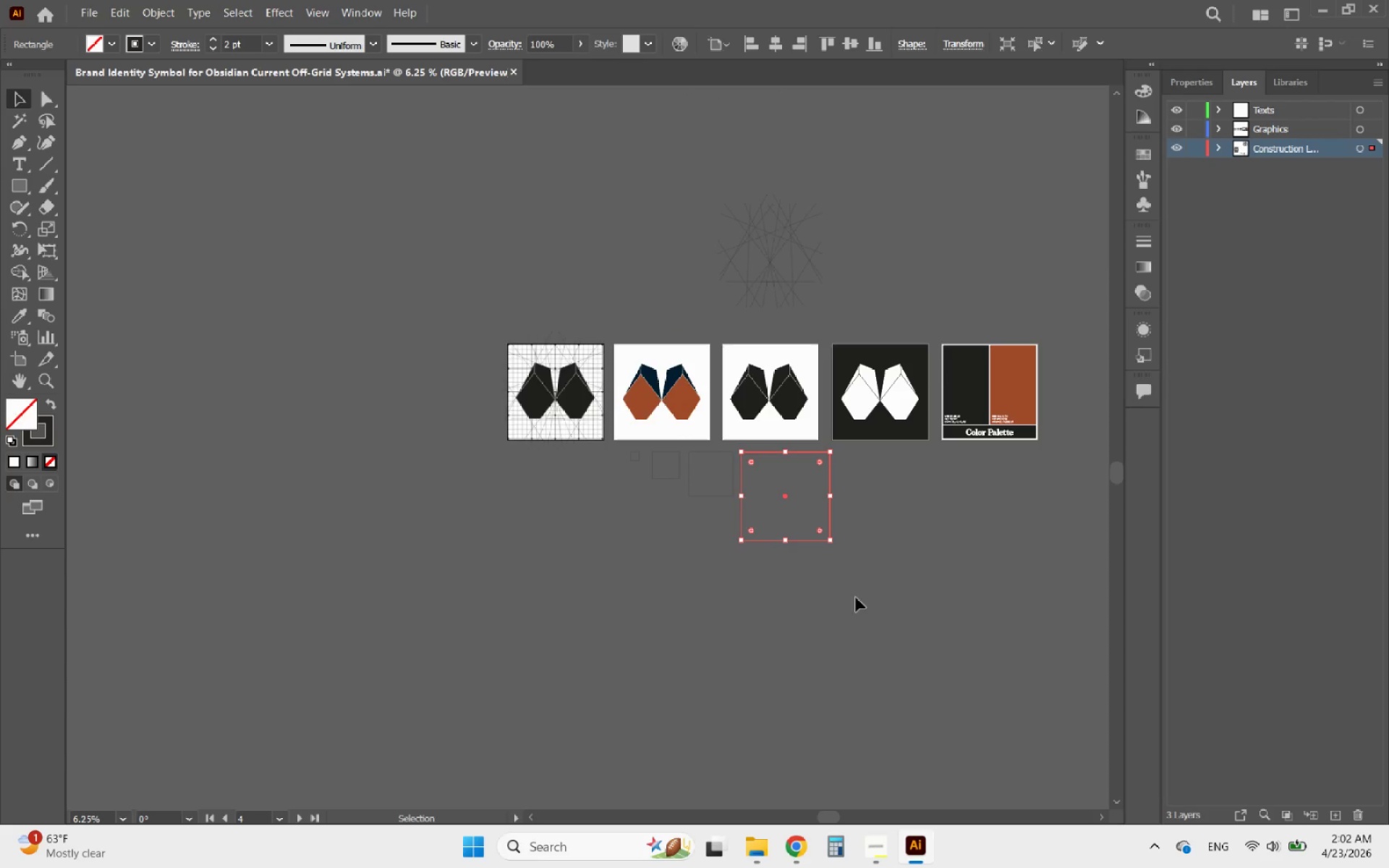 
key(Alt+AltLeft)
 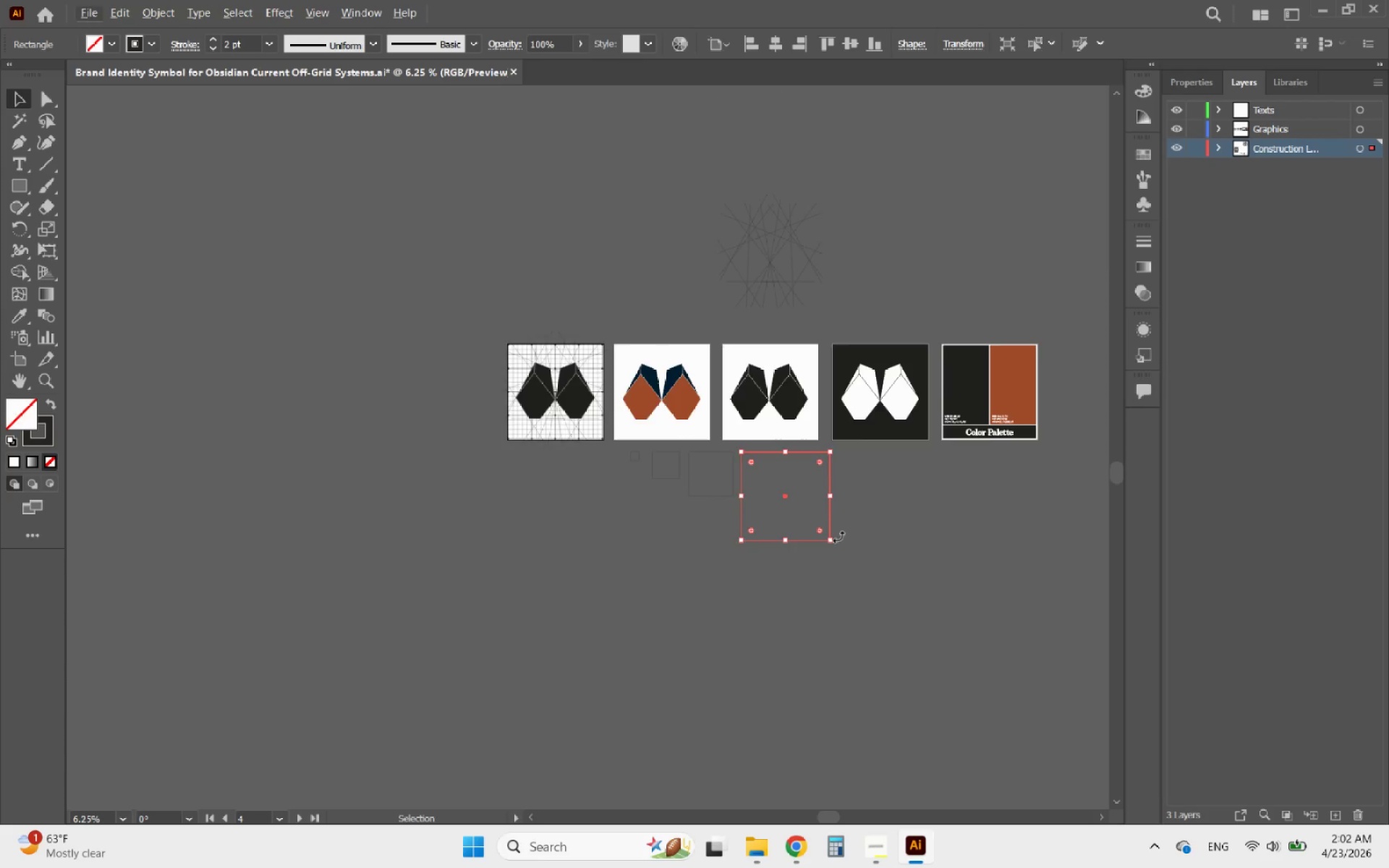 
hold_key(key=AltLeft, duration=1.03)
scroll: coordinate [901, 552], scroll_direction: up, amount: 3.0
 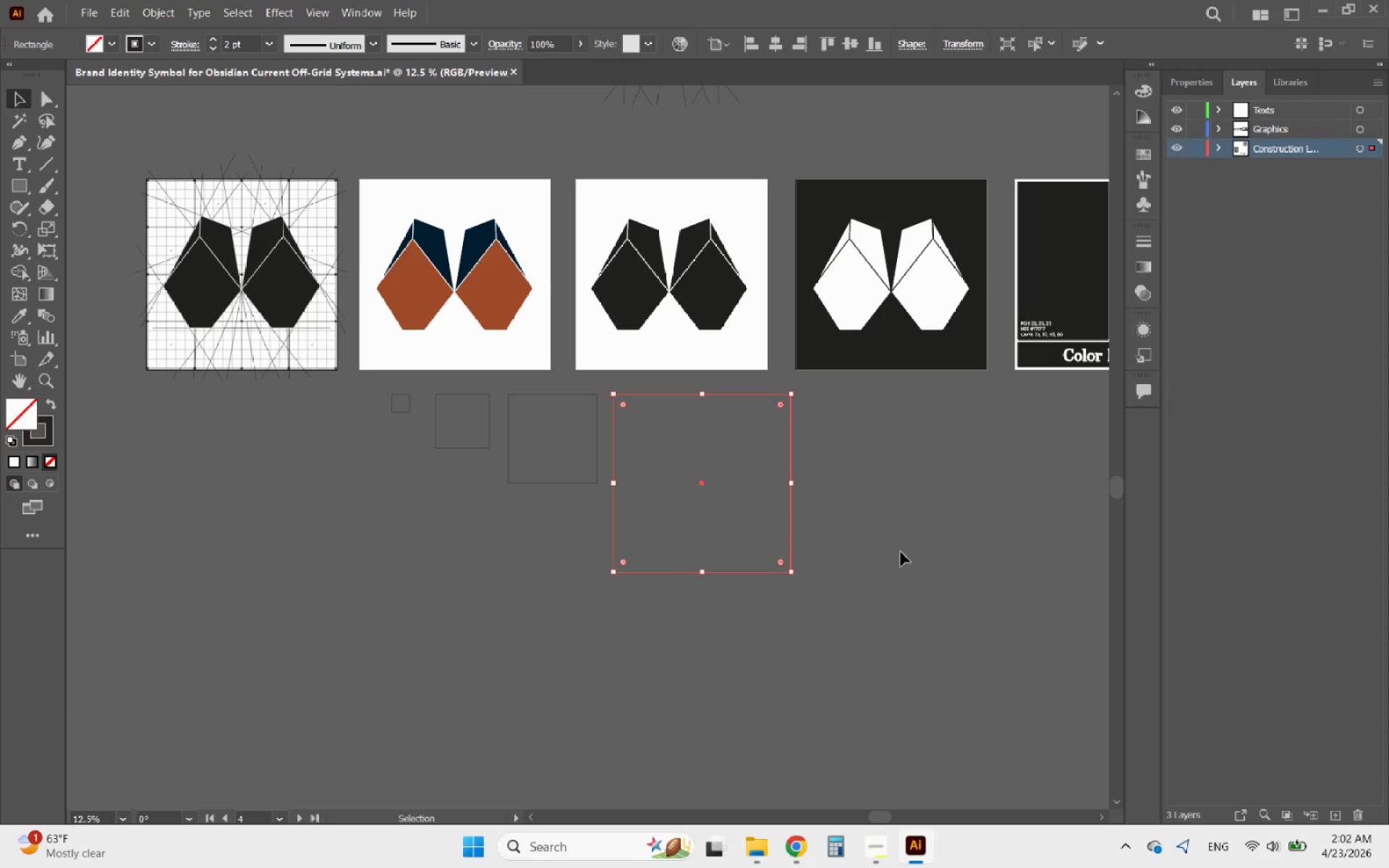 
left_click([901, 552])
 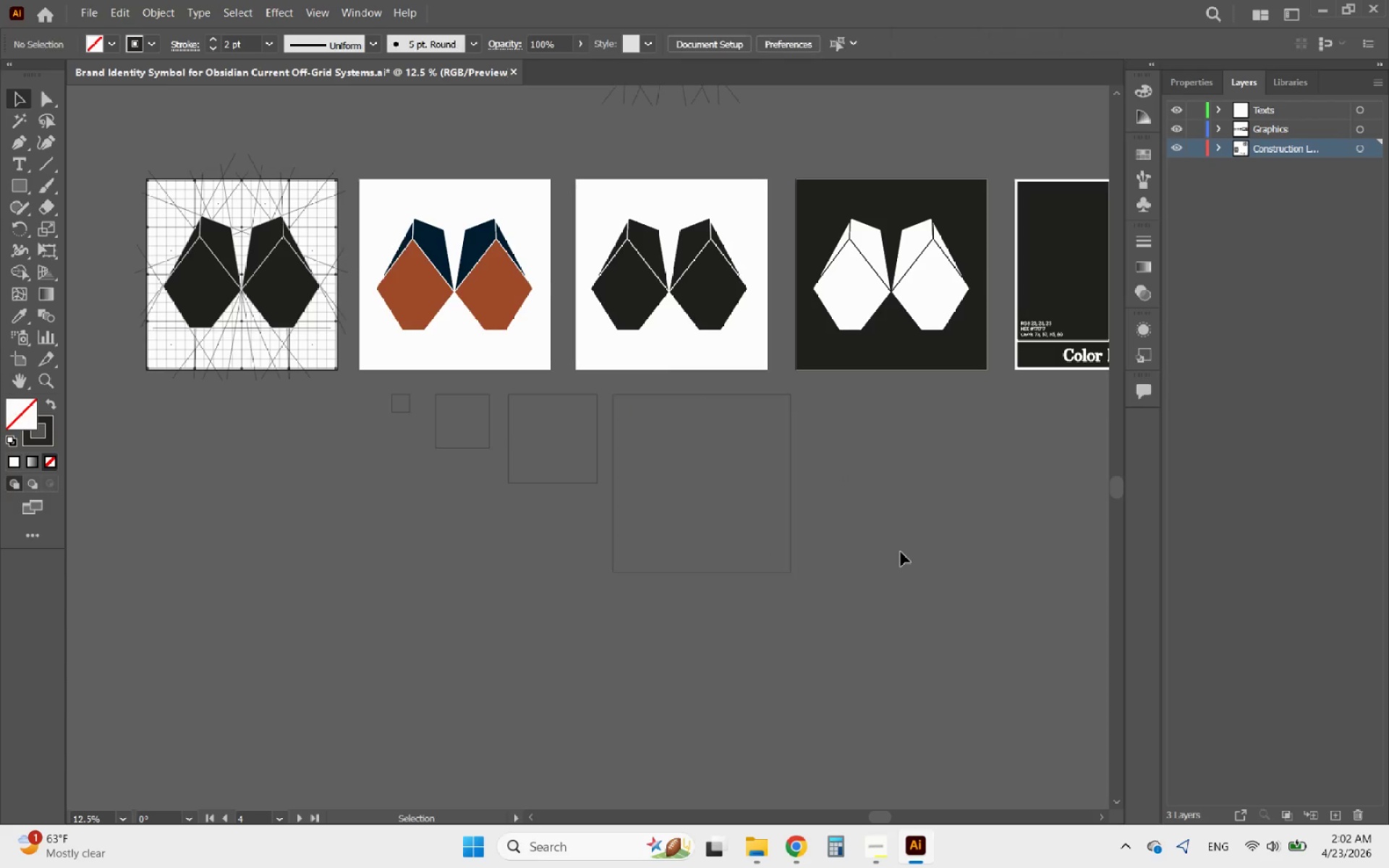 
hold_key(key=AltLeft, duration=0.8)
scroll: coordinate [569, 250], scroll_direction: up, amount: 2.0
 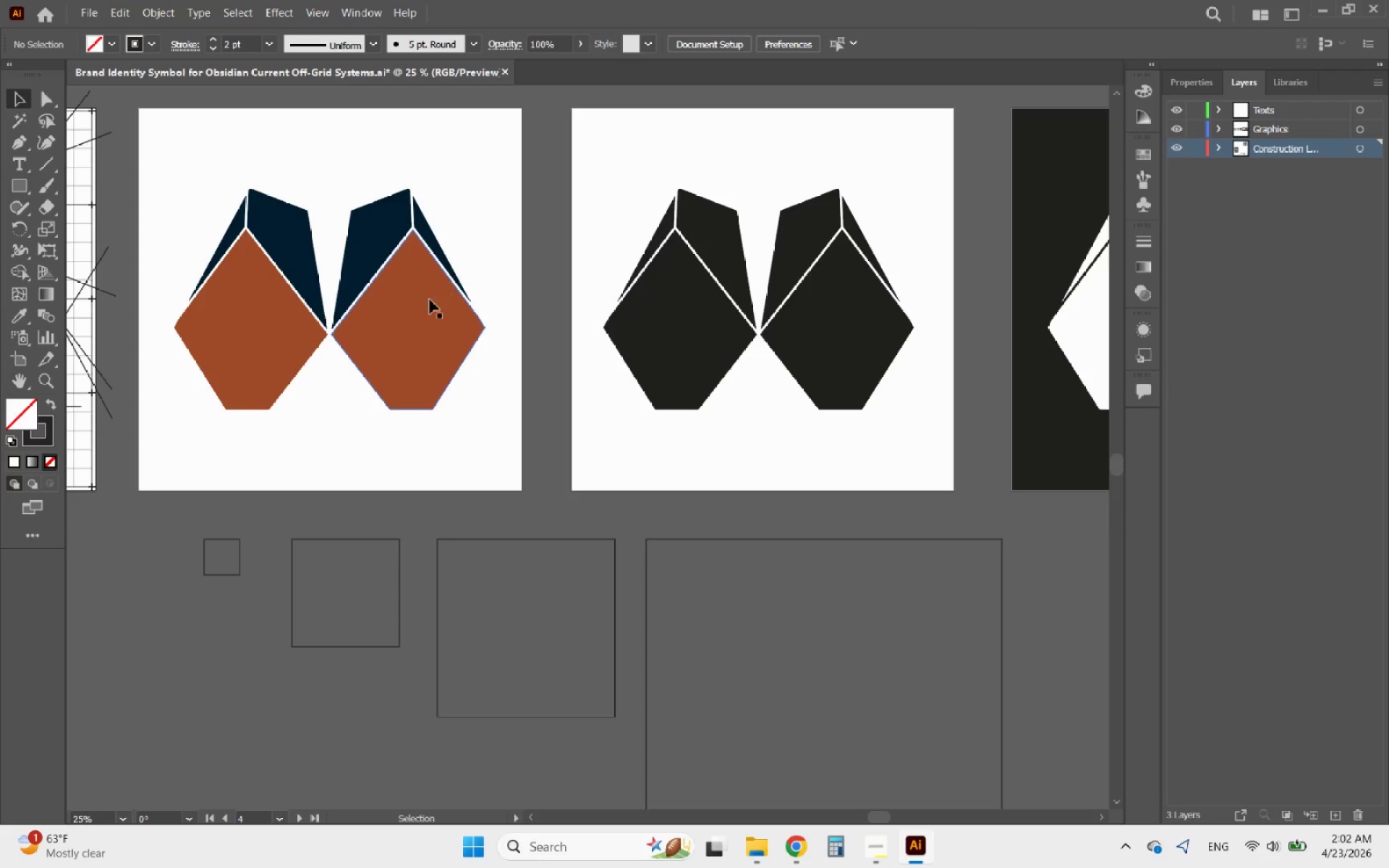 
left_click([428, 302])
 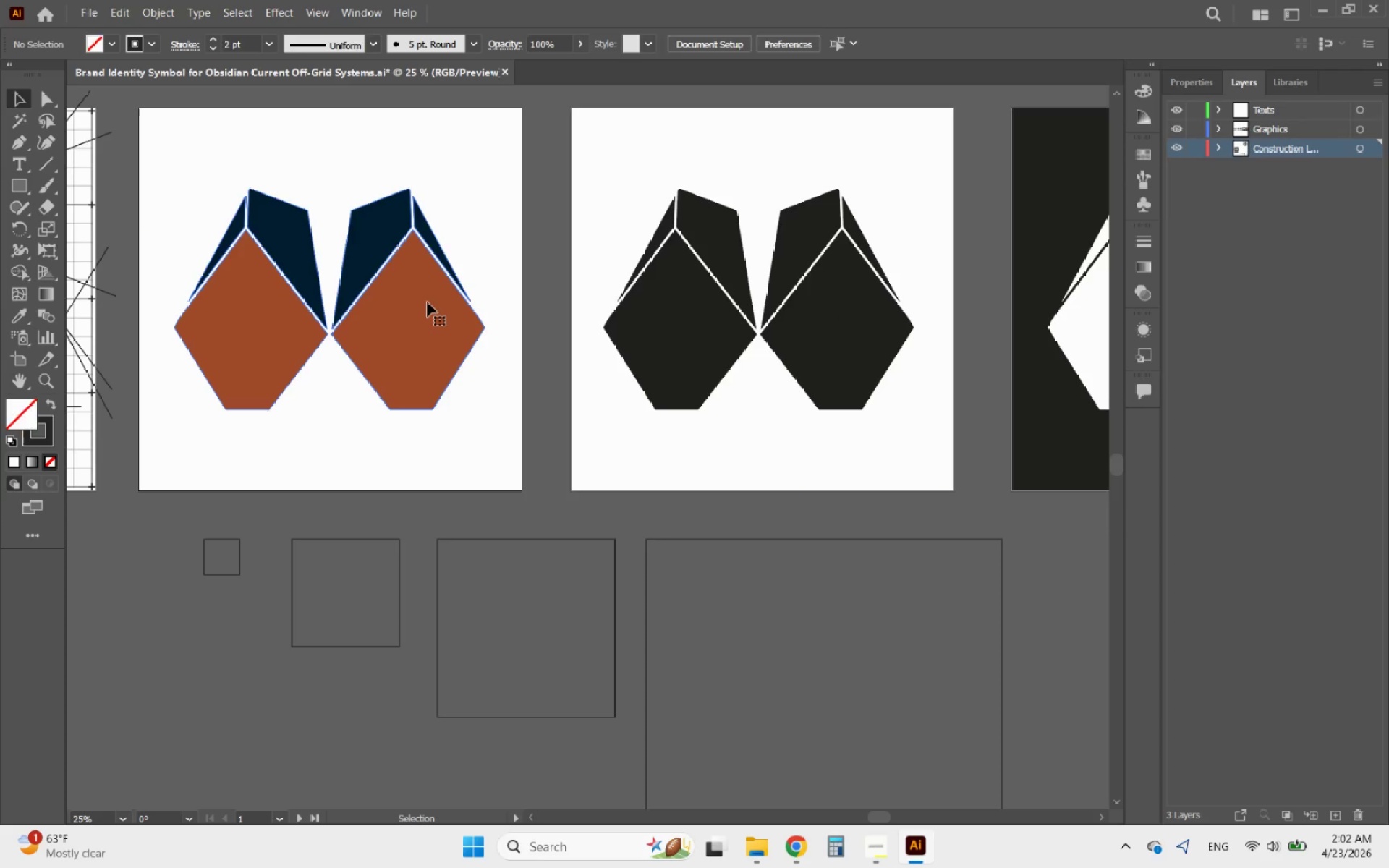 
hold_key(key=AltLeft, duration=1.8)
left_click_drag(start_coordinate=[425, 292], to_coordinate=[310, 634])
 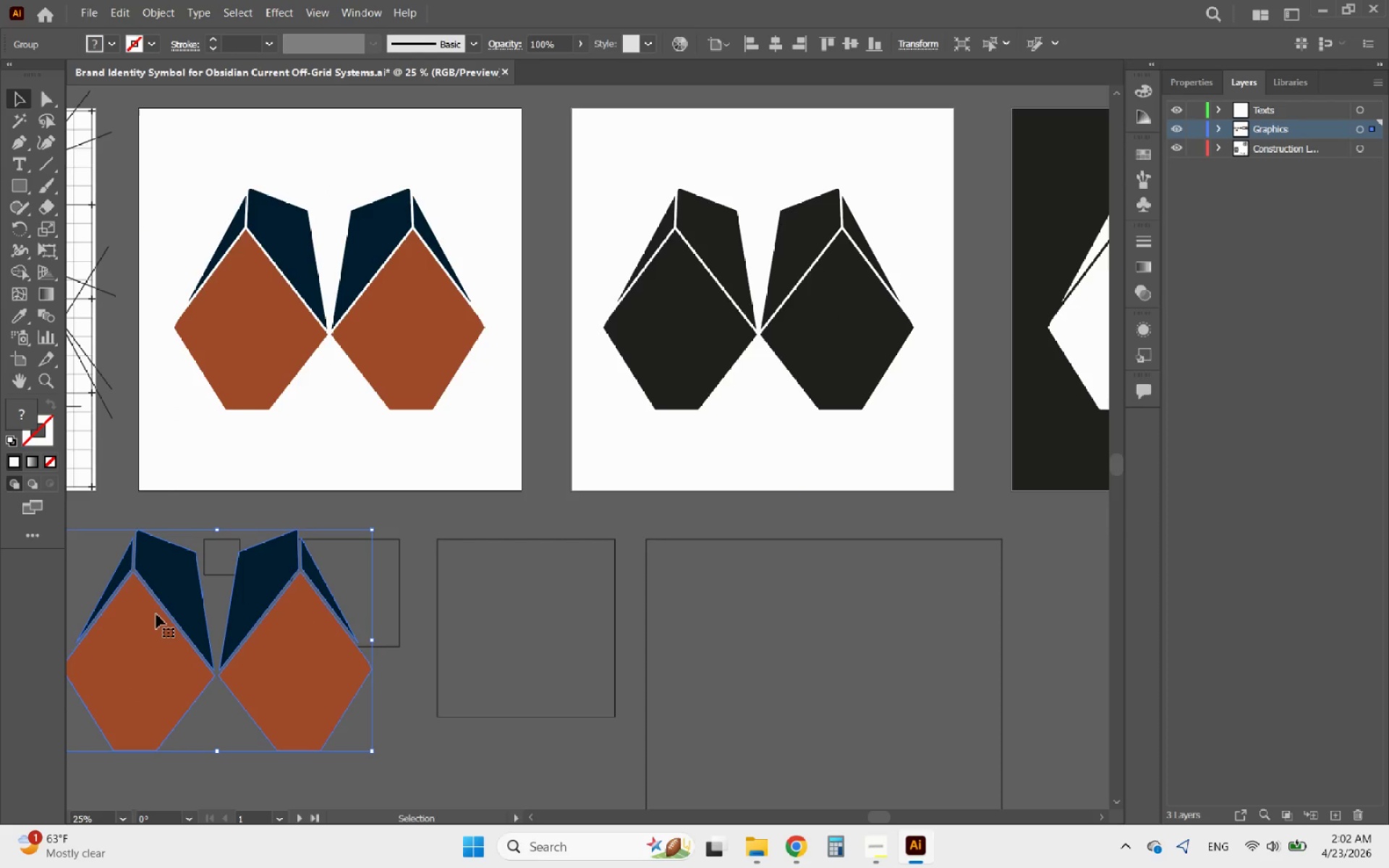 
hold_key(key=AltLeft, duration=0.44)
 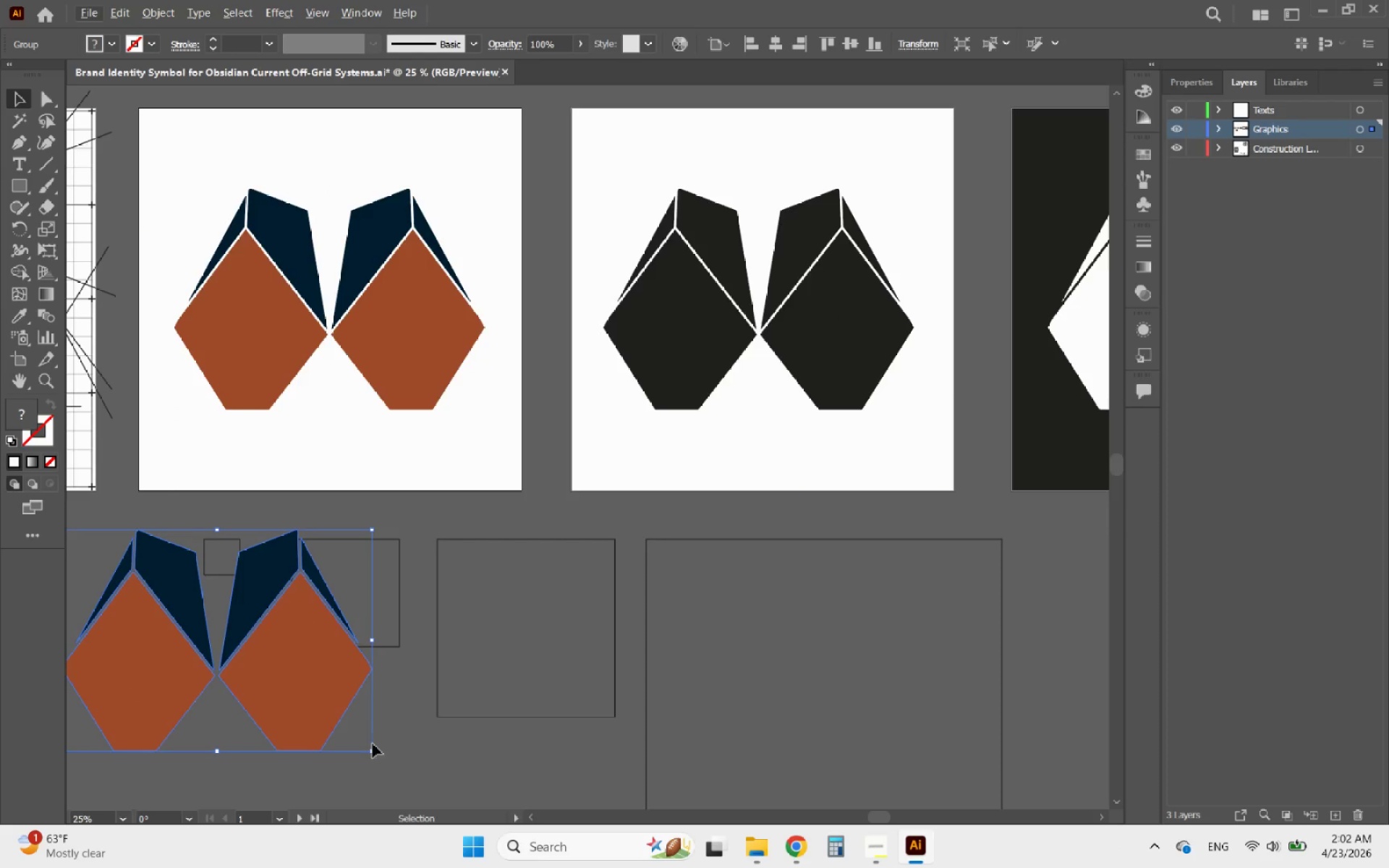 
hold_key(key=AltLeft, duration=0.97)
scroll: coordinate [283, 552], scroll_direction: down, amount: 2.0
 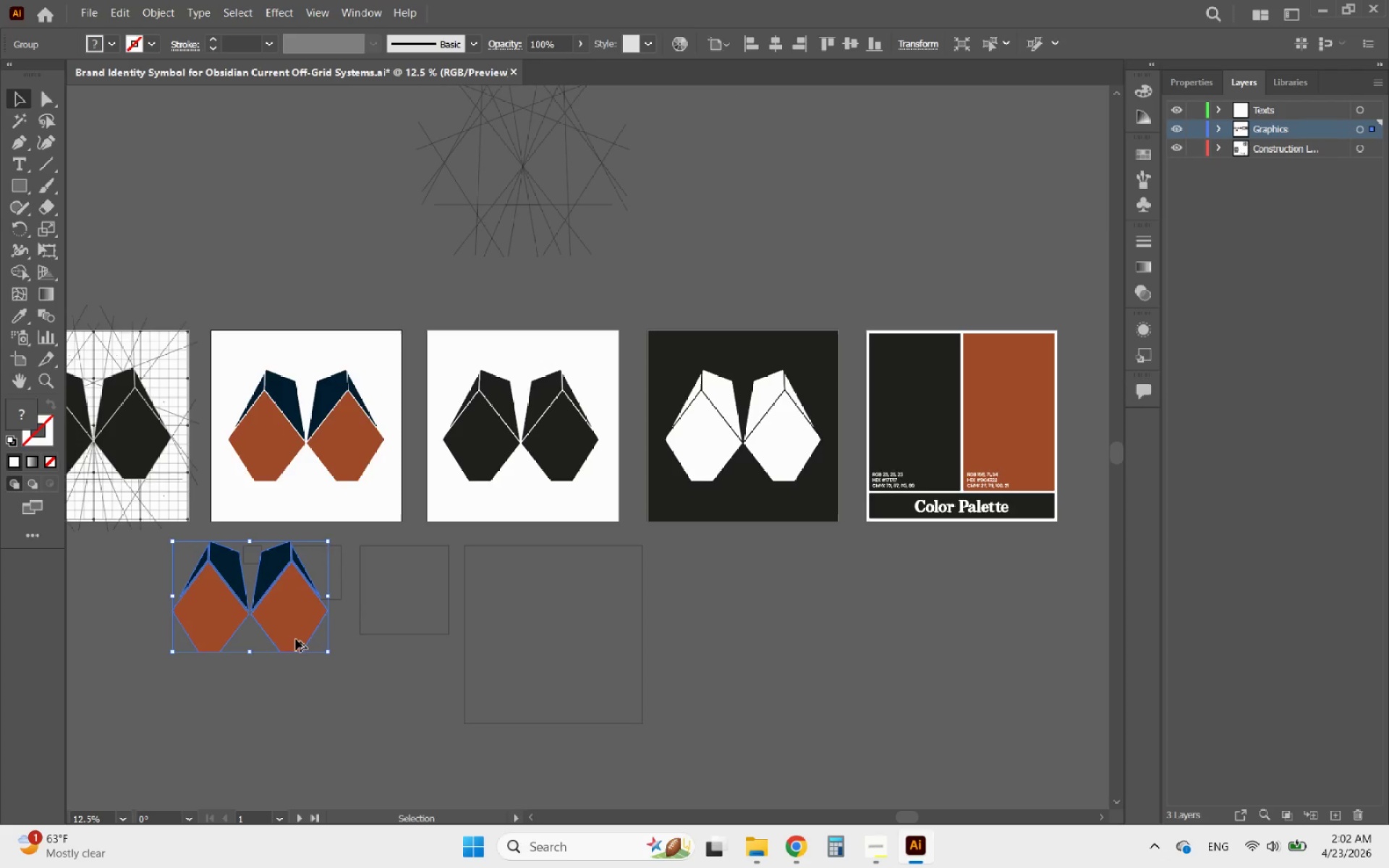 
left_click_drag(start_coordinate=[285, 586], to_coordinate=[682, 595])
 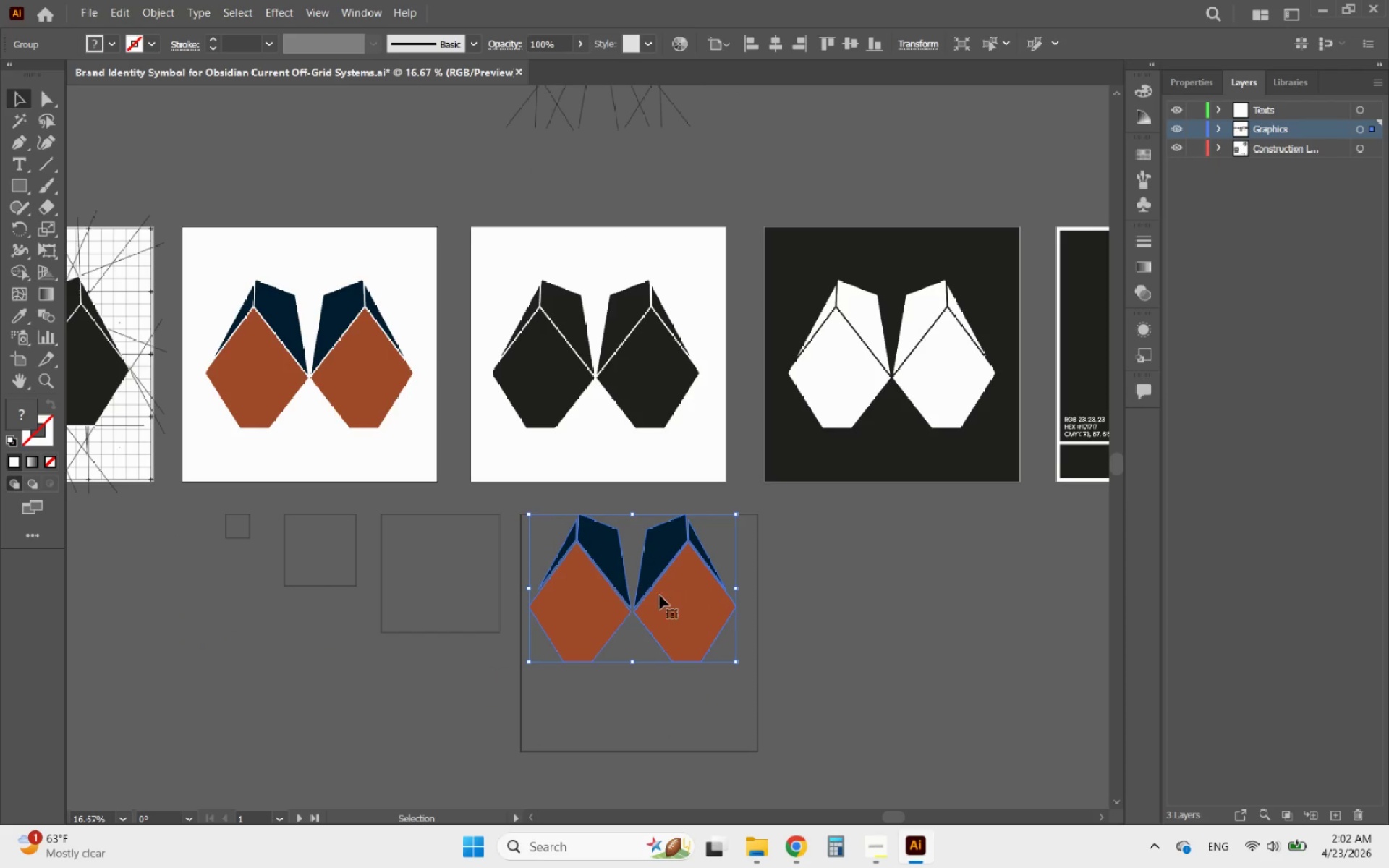 
scroll: coordinate [296, 639], scroll_direction: up, amount: 1.0
 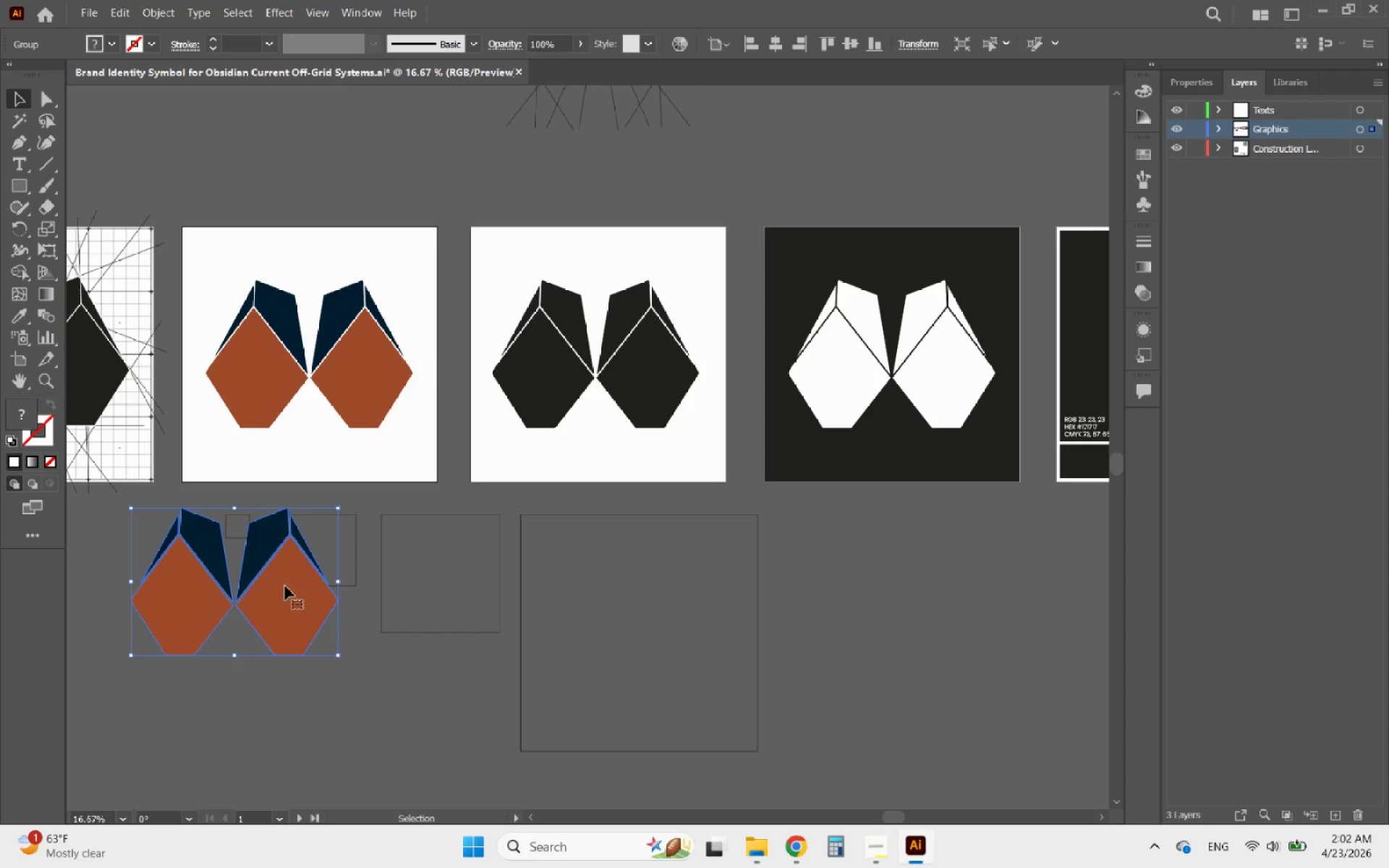 
scroll: coordinate [654, 595], scroll_direction: down, amount: 5.0
 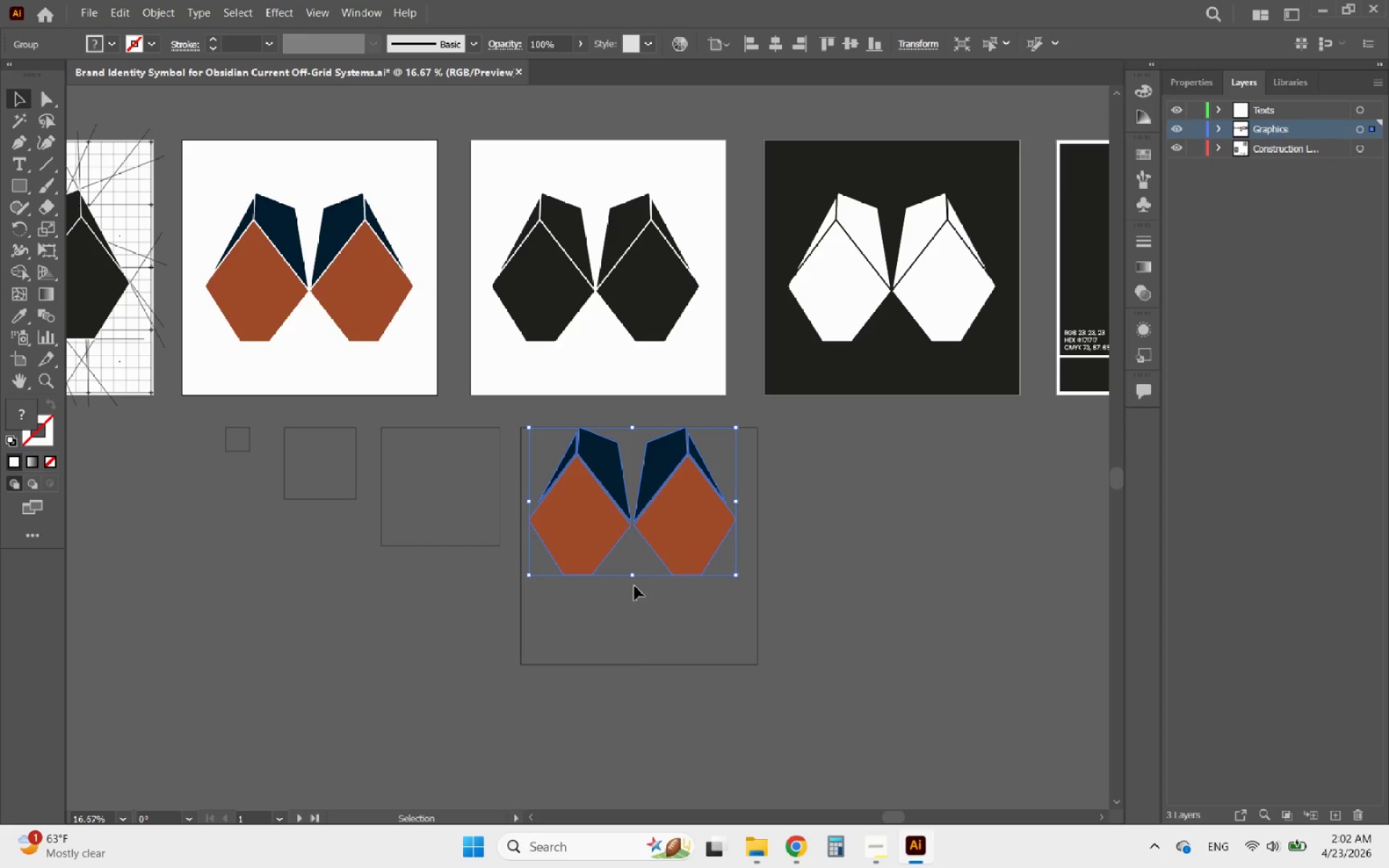 
hold_key(key=ShiftLeft, duration=3.27)
left_click_drag(start_coordinate=[632, 577], to_coordinate=[620, 664])
 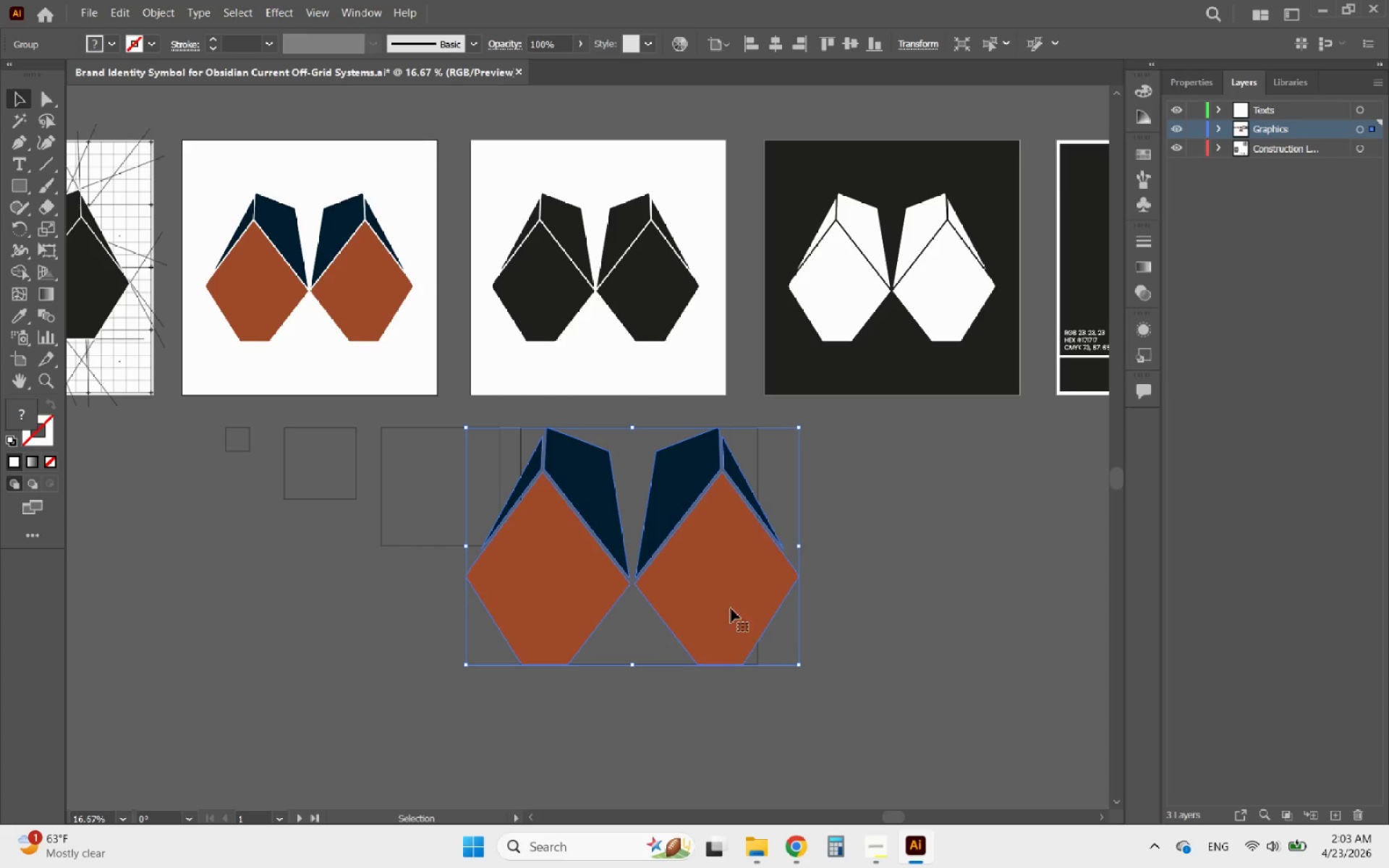 
hold_key(key=ShiftLeft, duration=6.86)
left_click_drag(start_coordinate=[802, 550], to_coordinate=[759, 546])
 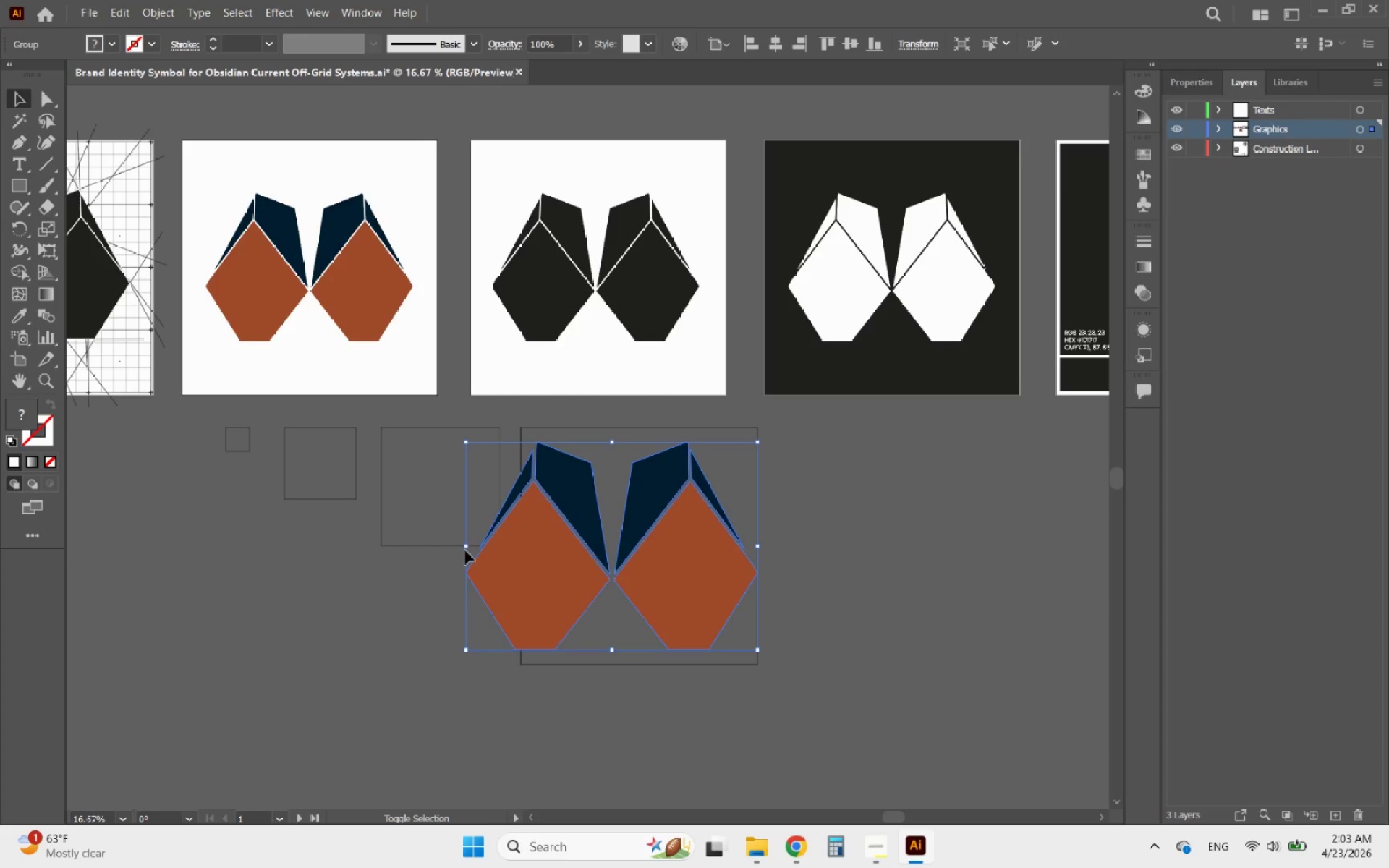 
left_click_drag(start_coordinate=[465, 550], to_coordinate=[520, 550])
 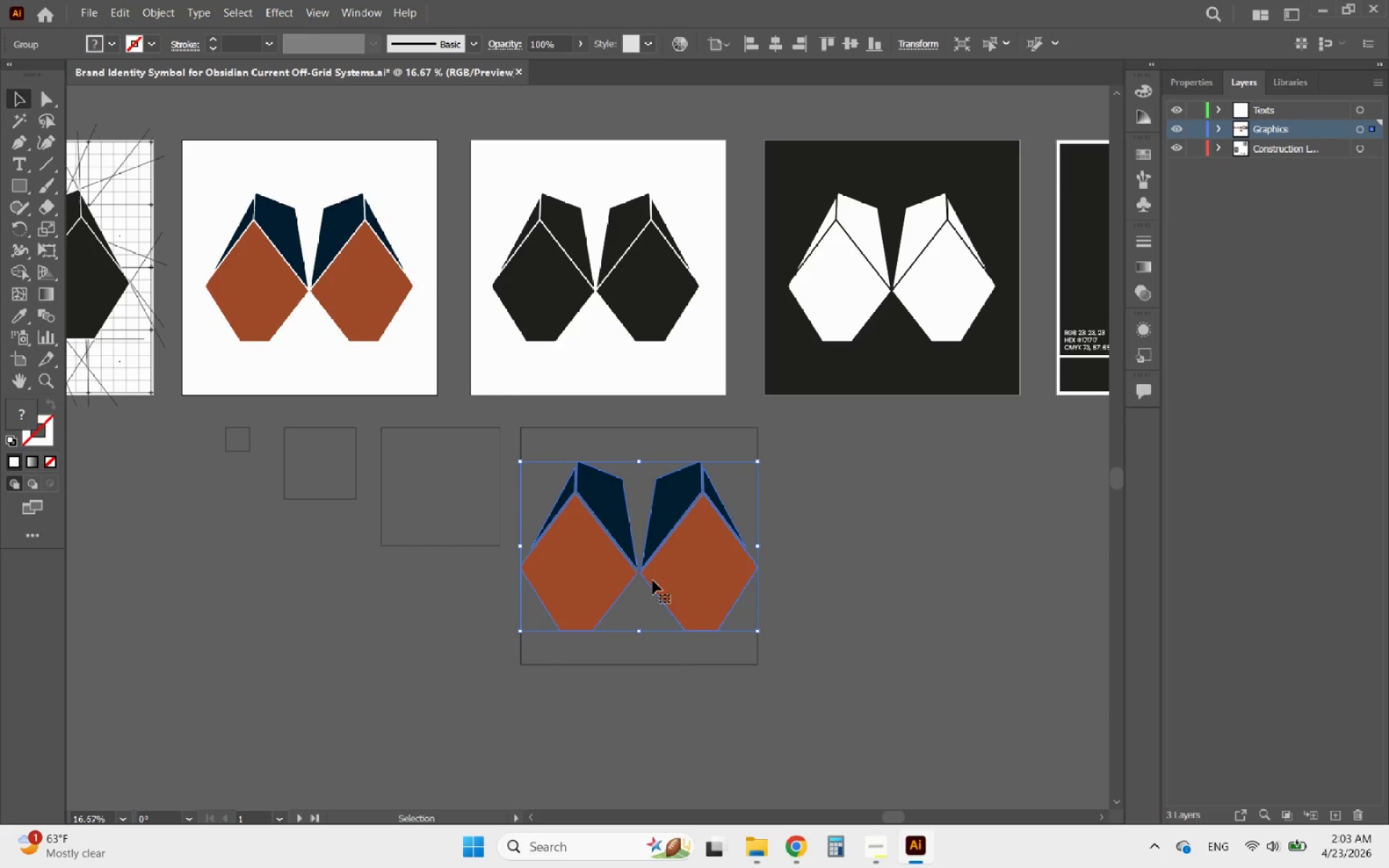 
hold_key(key=AltLeft, duration=2.45)
left_click_drag(start_coordinate=[677, 578], to_coordinate=[541, 503])
 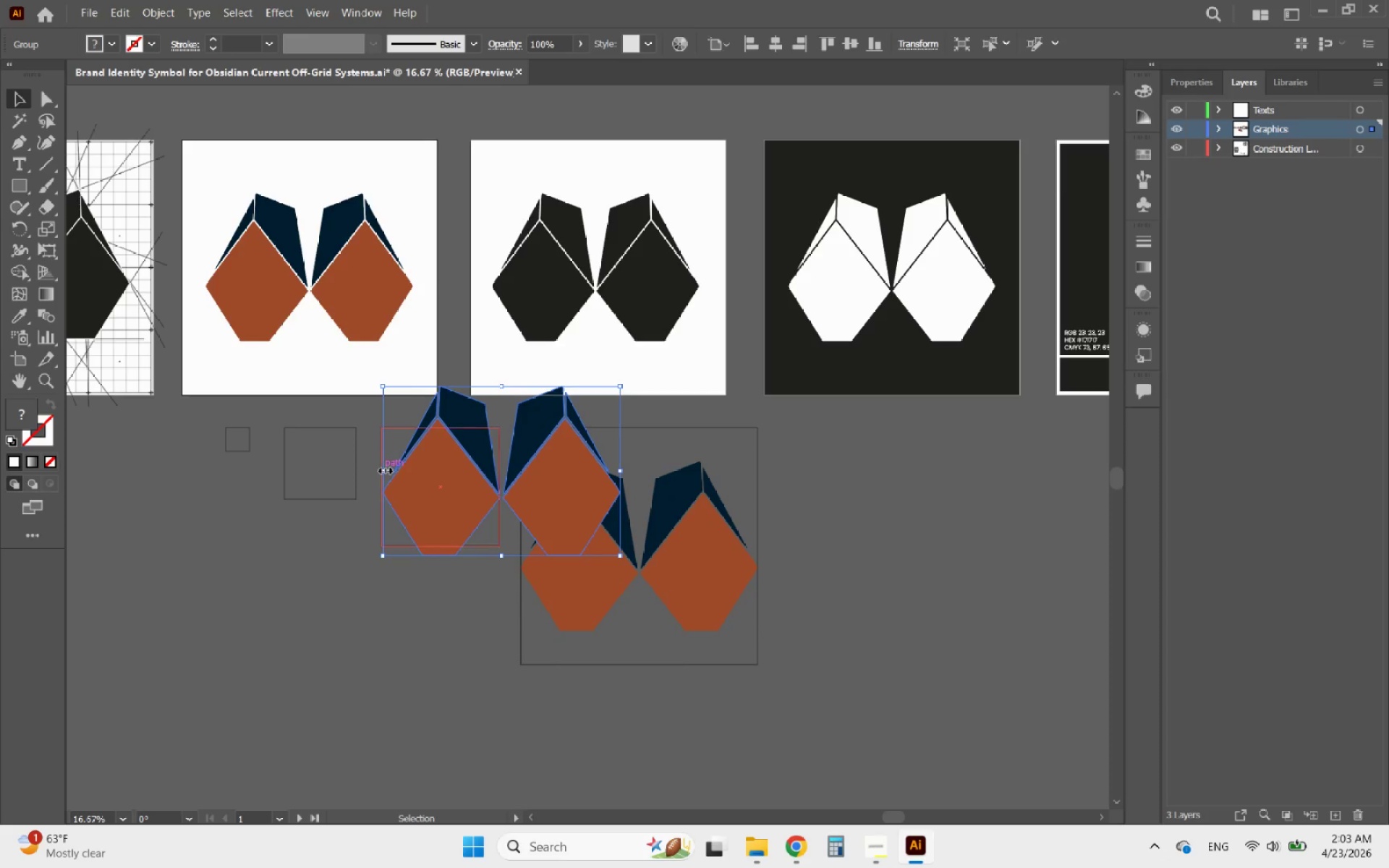 
left_click_drag(start_coordinate=[383, 469], to_coordinate=[379, 469])
 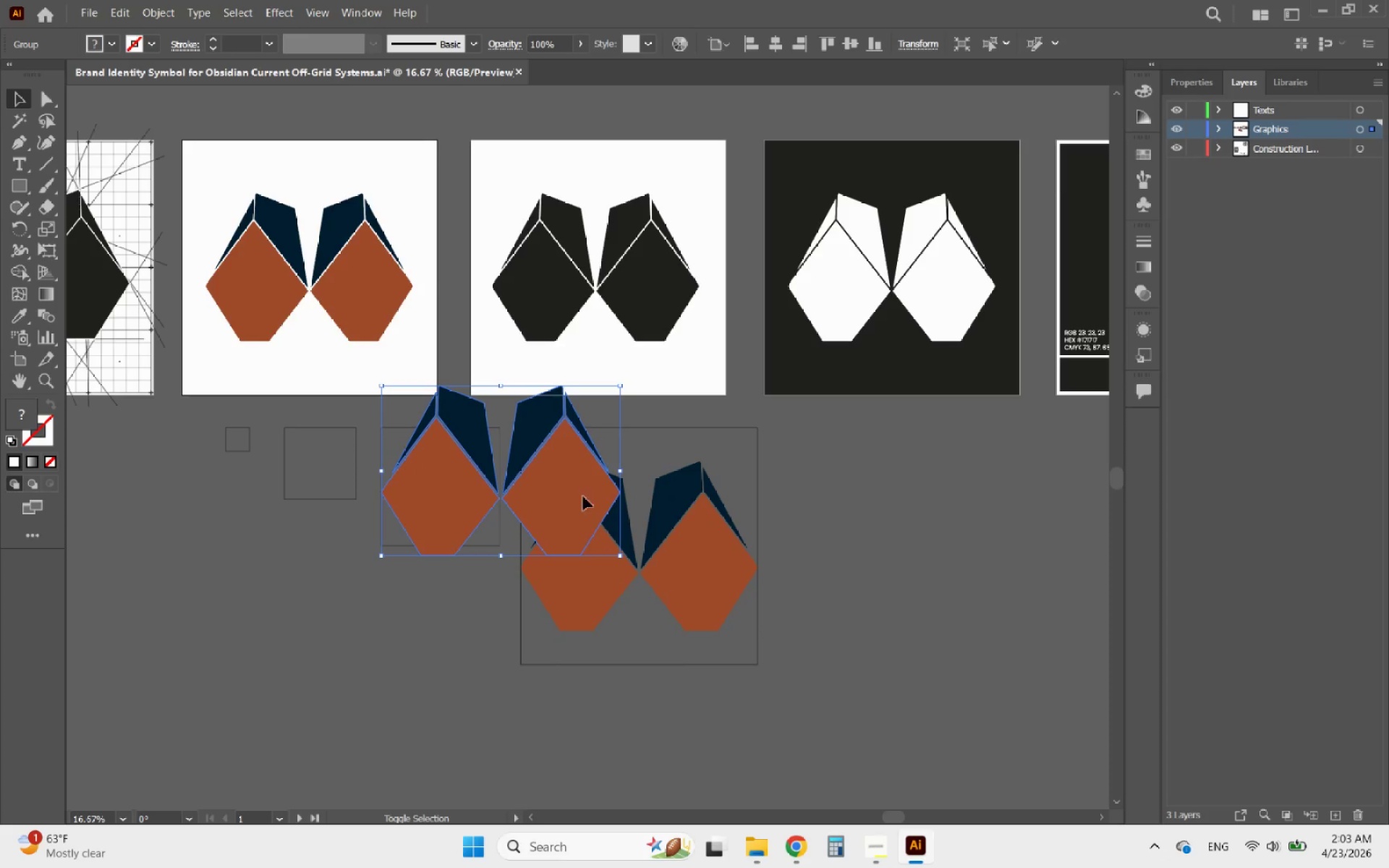 
hold_key(key=ShiftLeft, duration=5.31)
left_click_drag(start_coordinate=[621, 472], to_coordinate=[499, 487])
 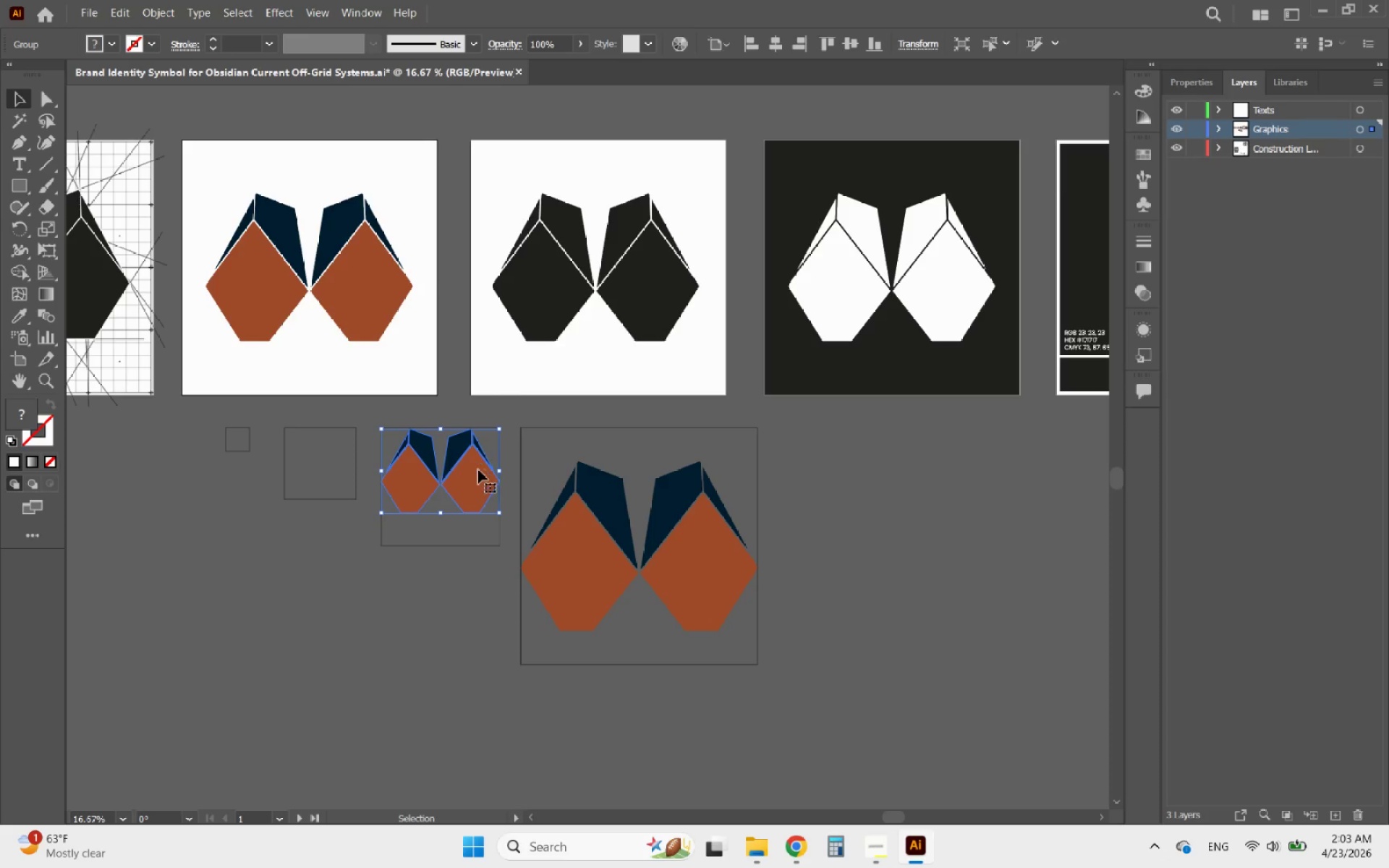 
left_click_drag(start_coordinate=[474, 469], to_coordinate=[477, 482])
 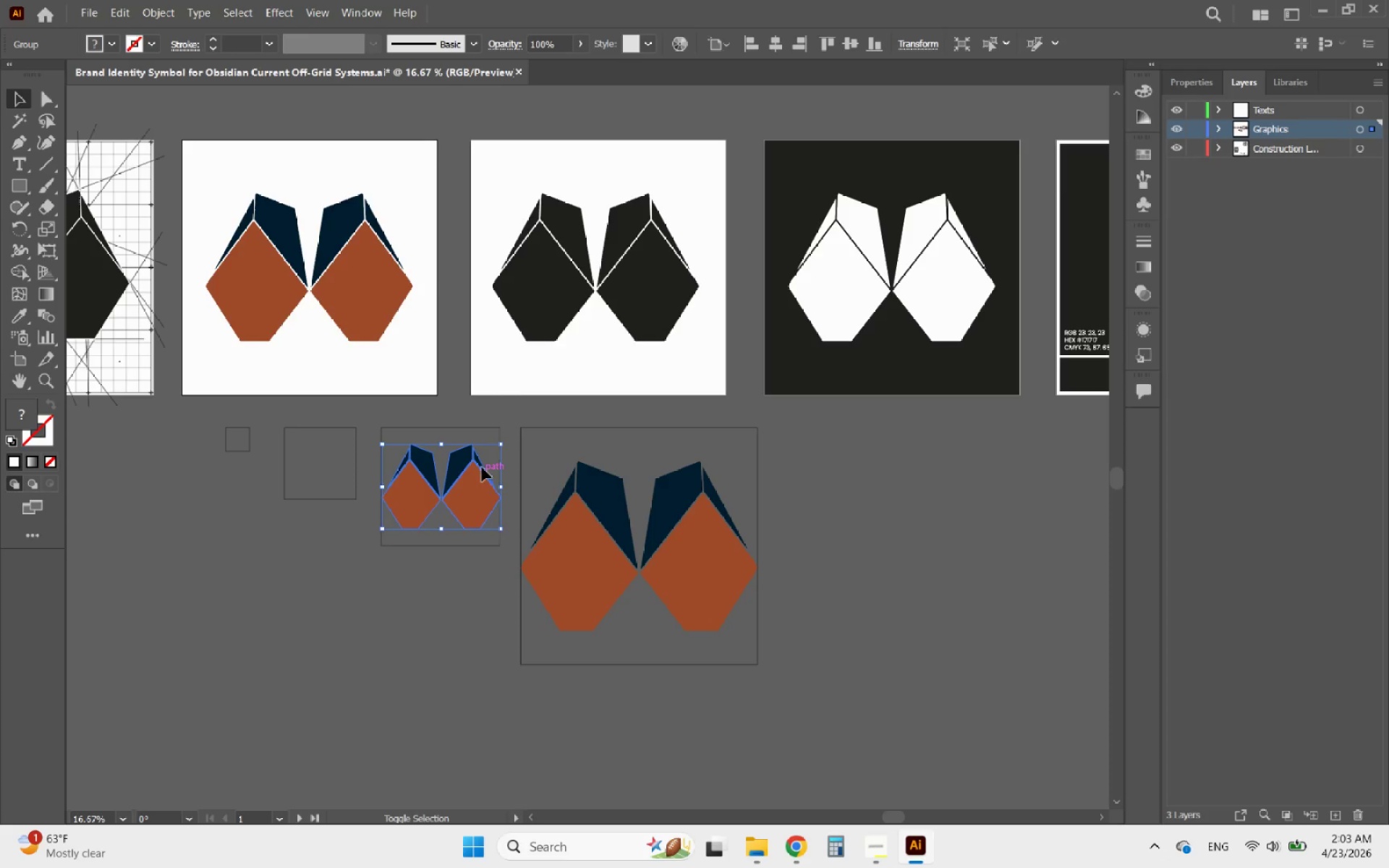 
hold_key(key=ShiftLeft, duration=1.89)
left_click([472, 431])
 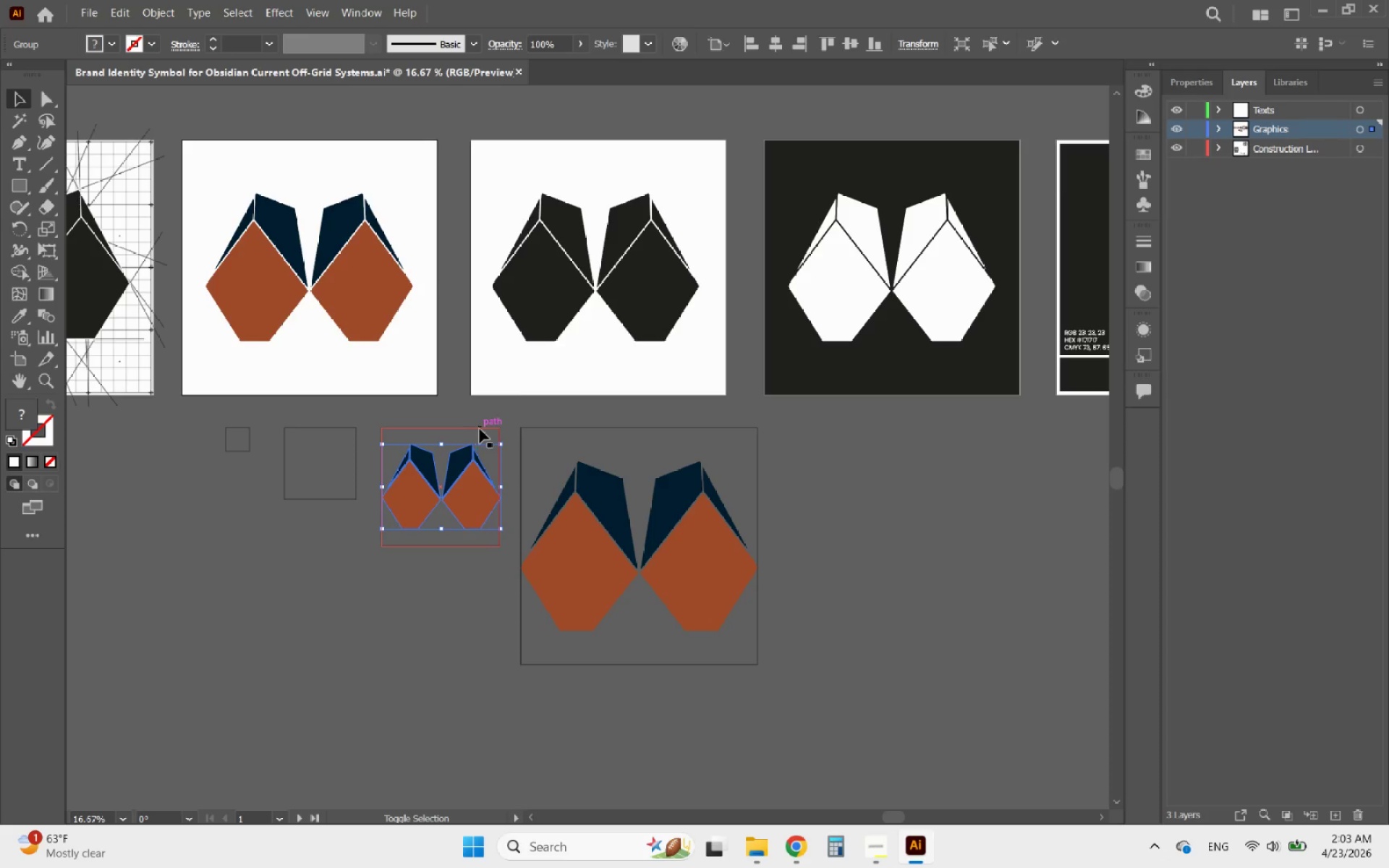 
left_click([481, 429])
 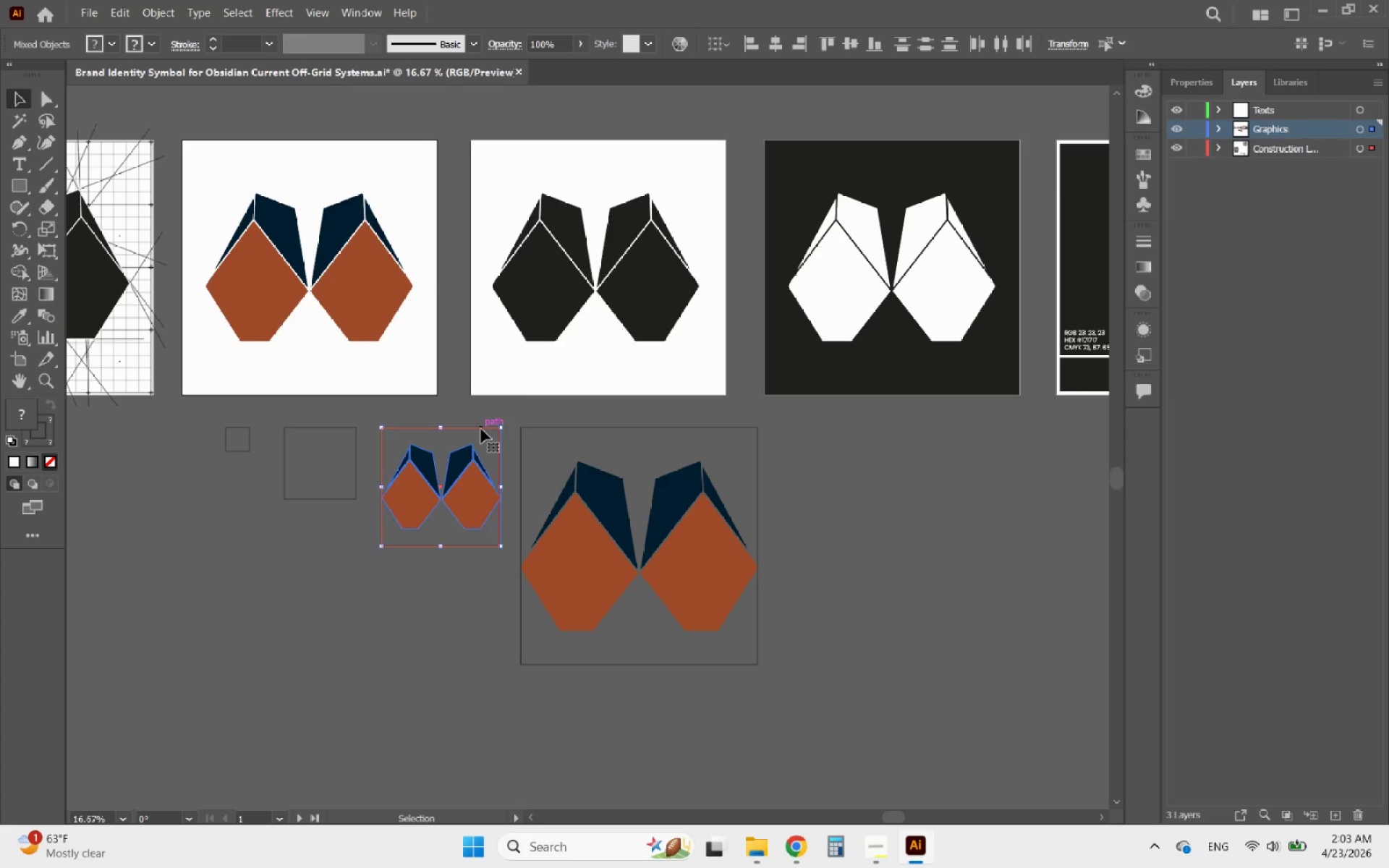 
left_click([481, 429])
 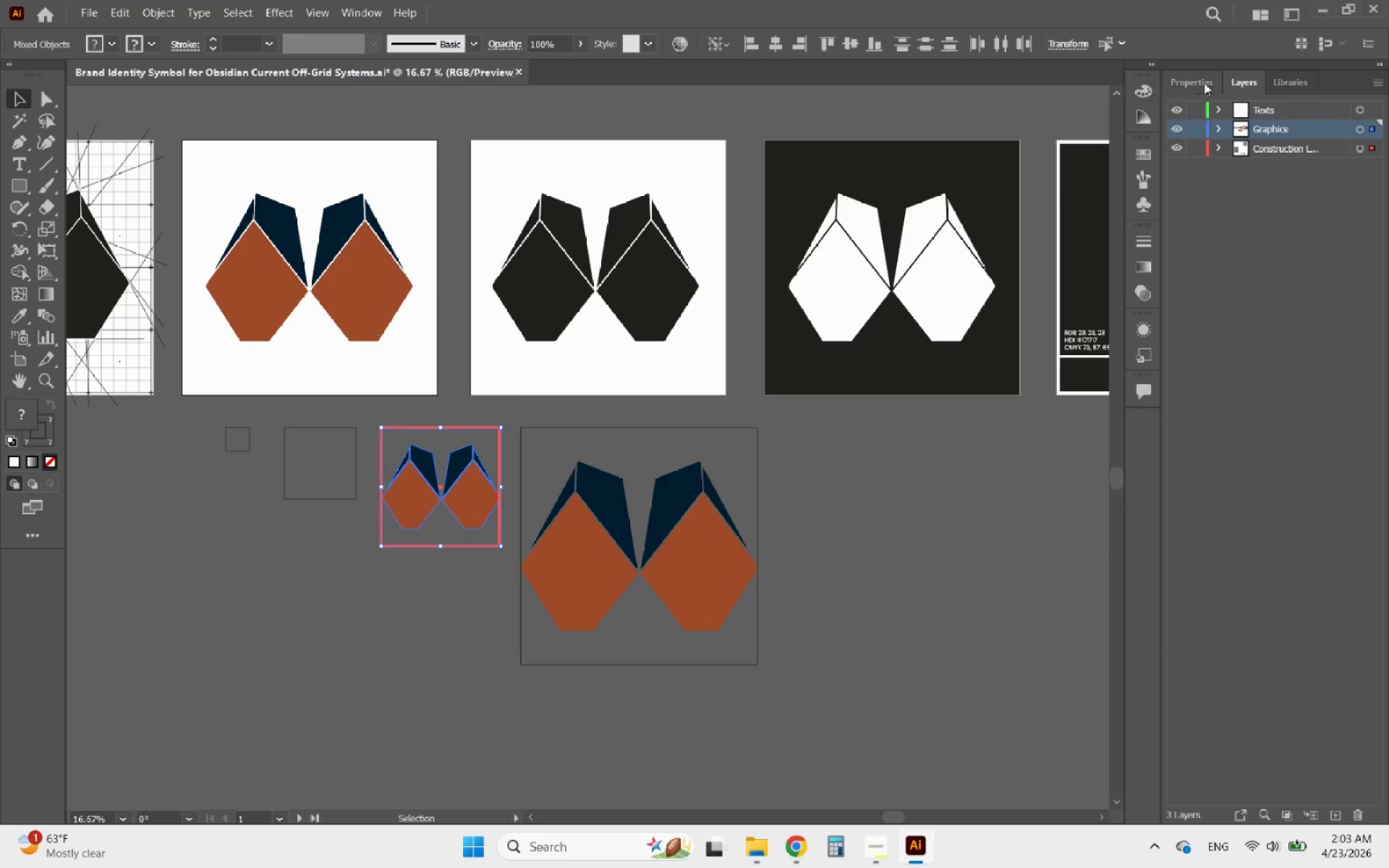 
left_click([1213, 77])
 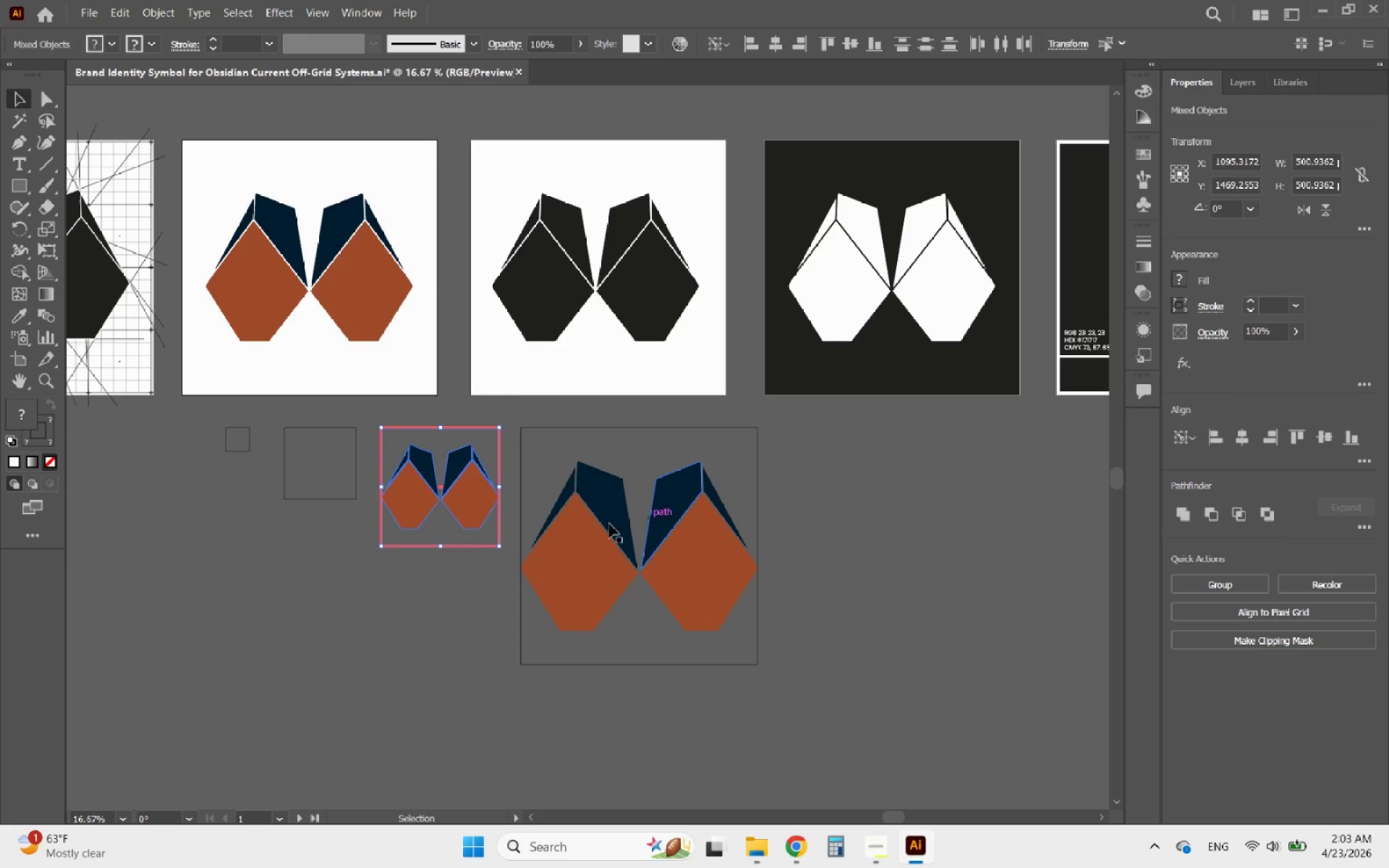 
left_click([321, 582])
 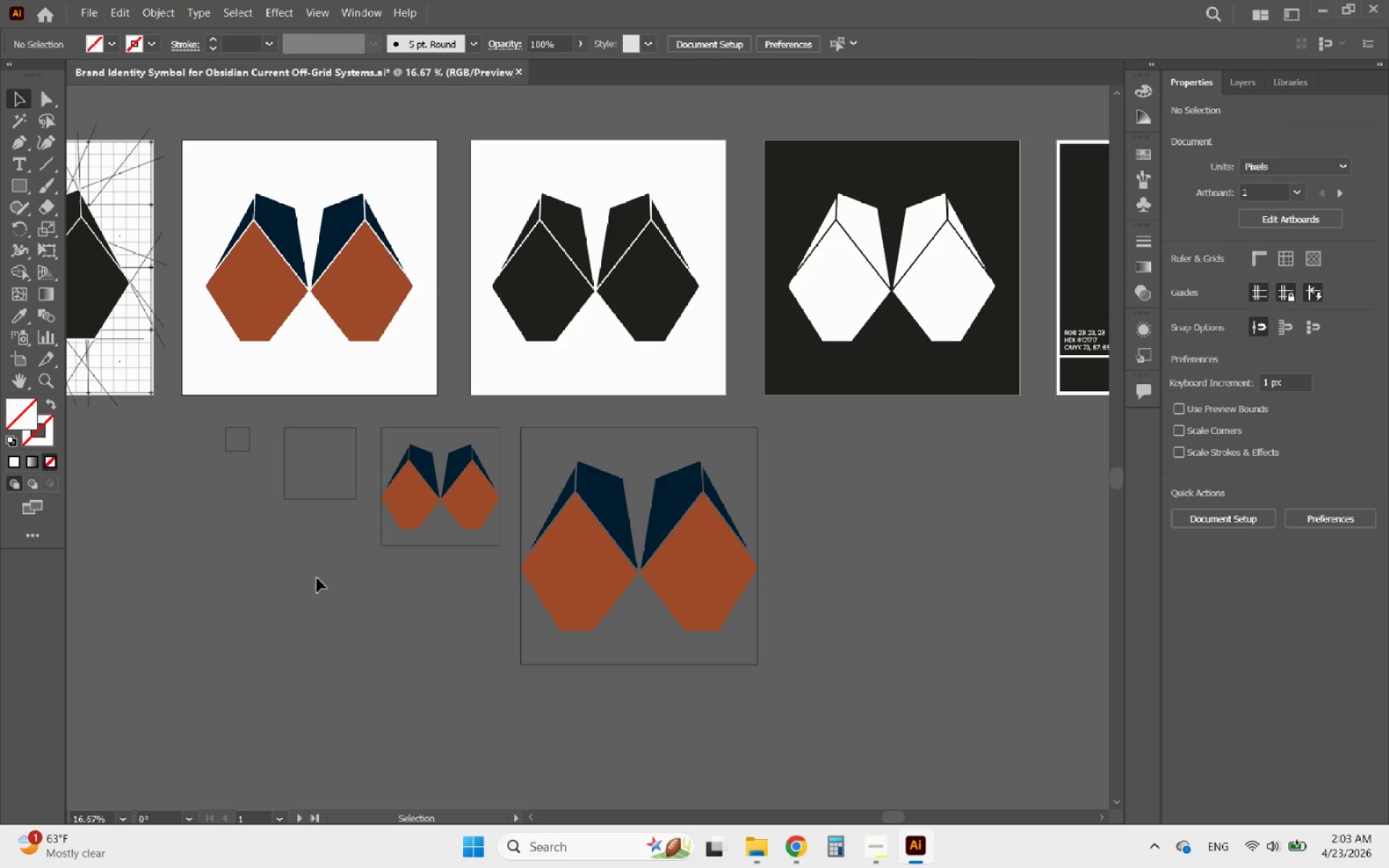 
hold_key(key=AltLeft, duration=1.59)
scroll: coordinate [671, 481], scroll_direction: up, amount: 3.0
 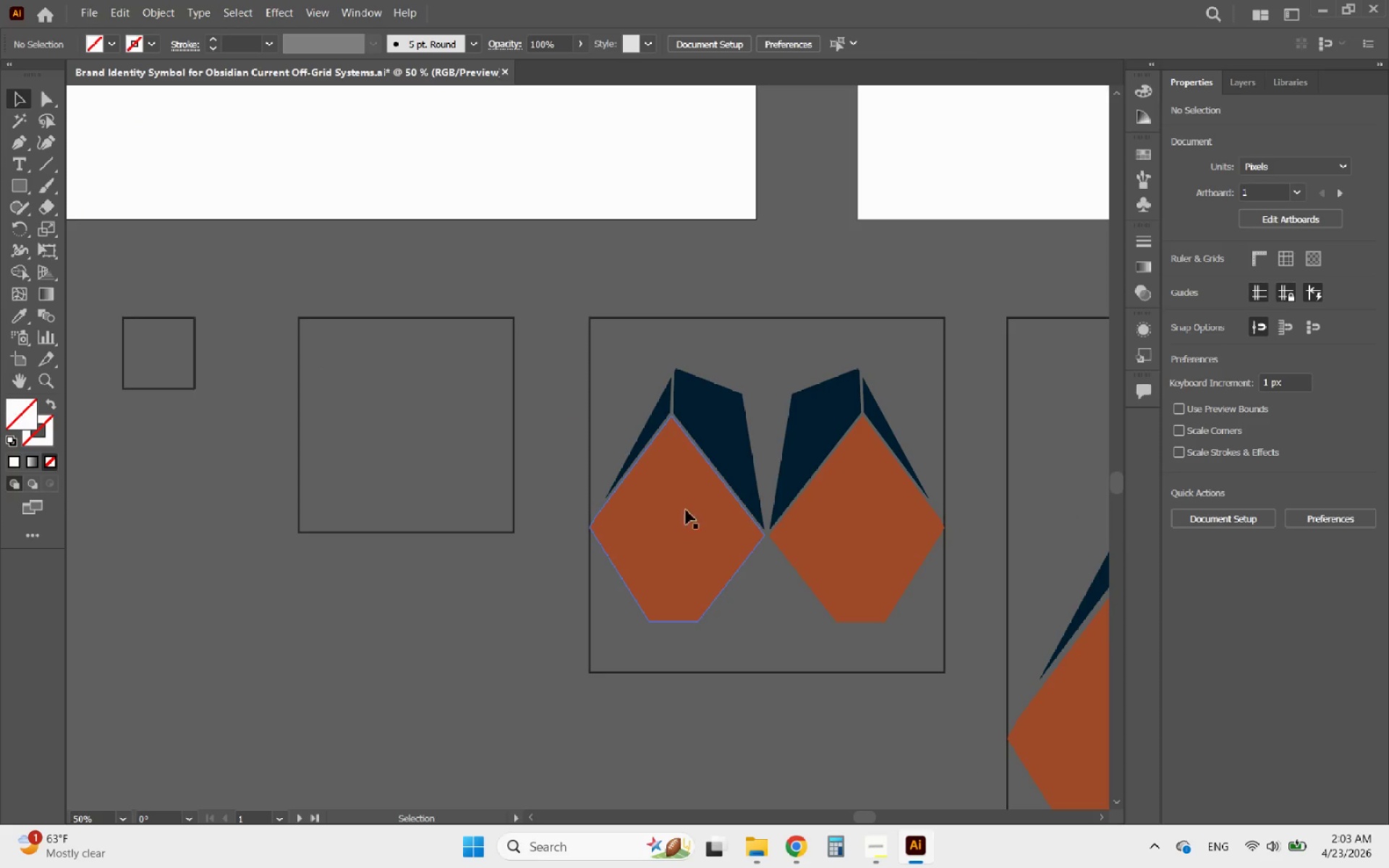 
hold_key(key=AltLeft, duration=2.39)
left_click_drag(start_coordinate=[697, 524], to_coordinate=[346, 429])
 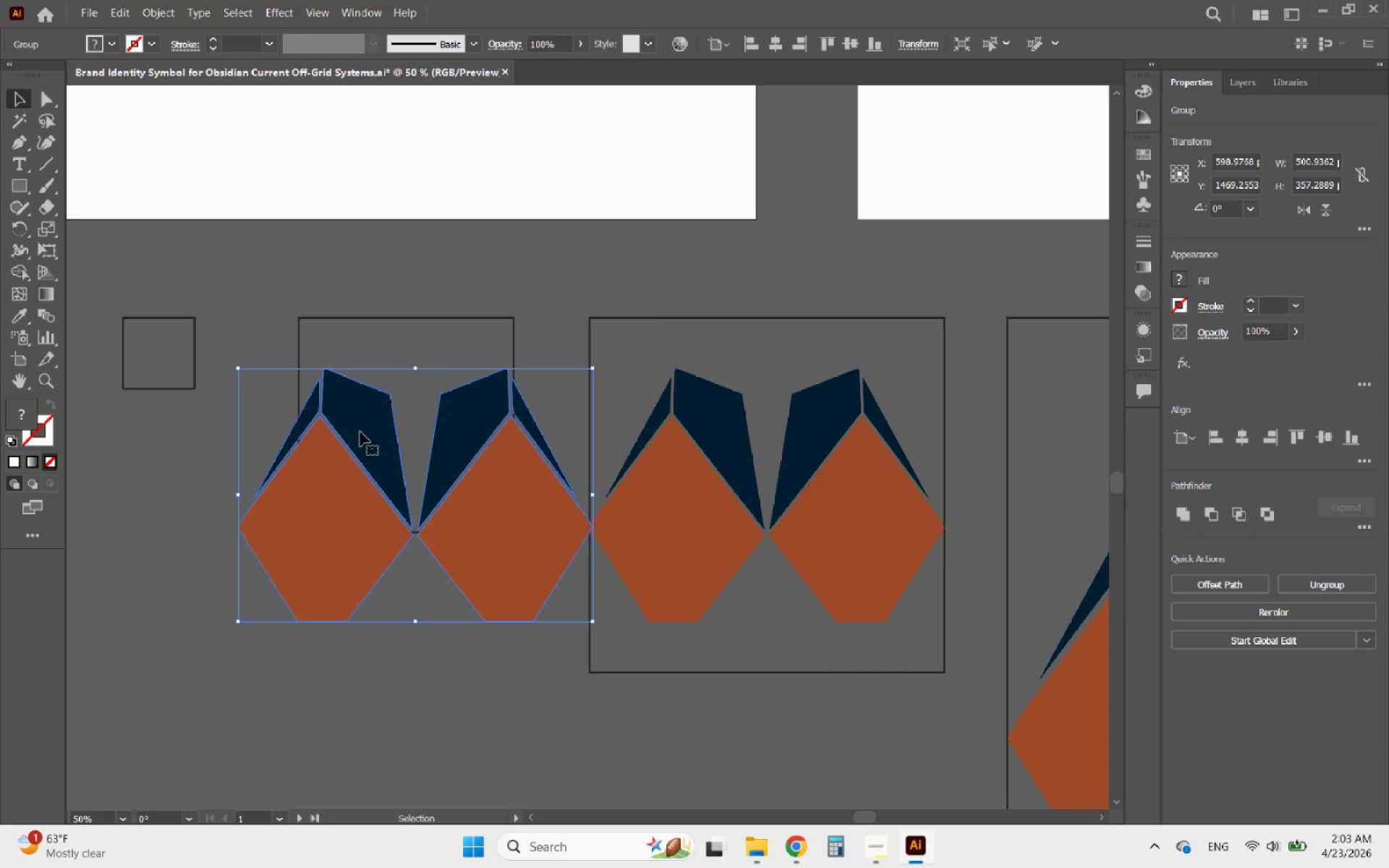 
hold_key(key=ShiftLeft, duration=1.89)
 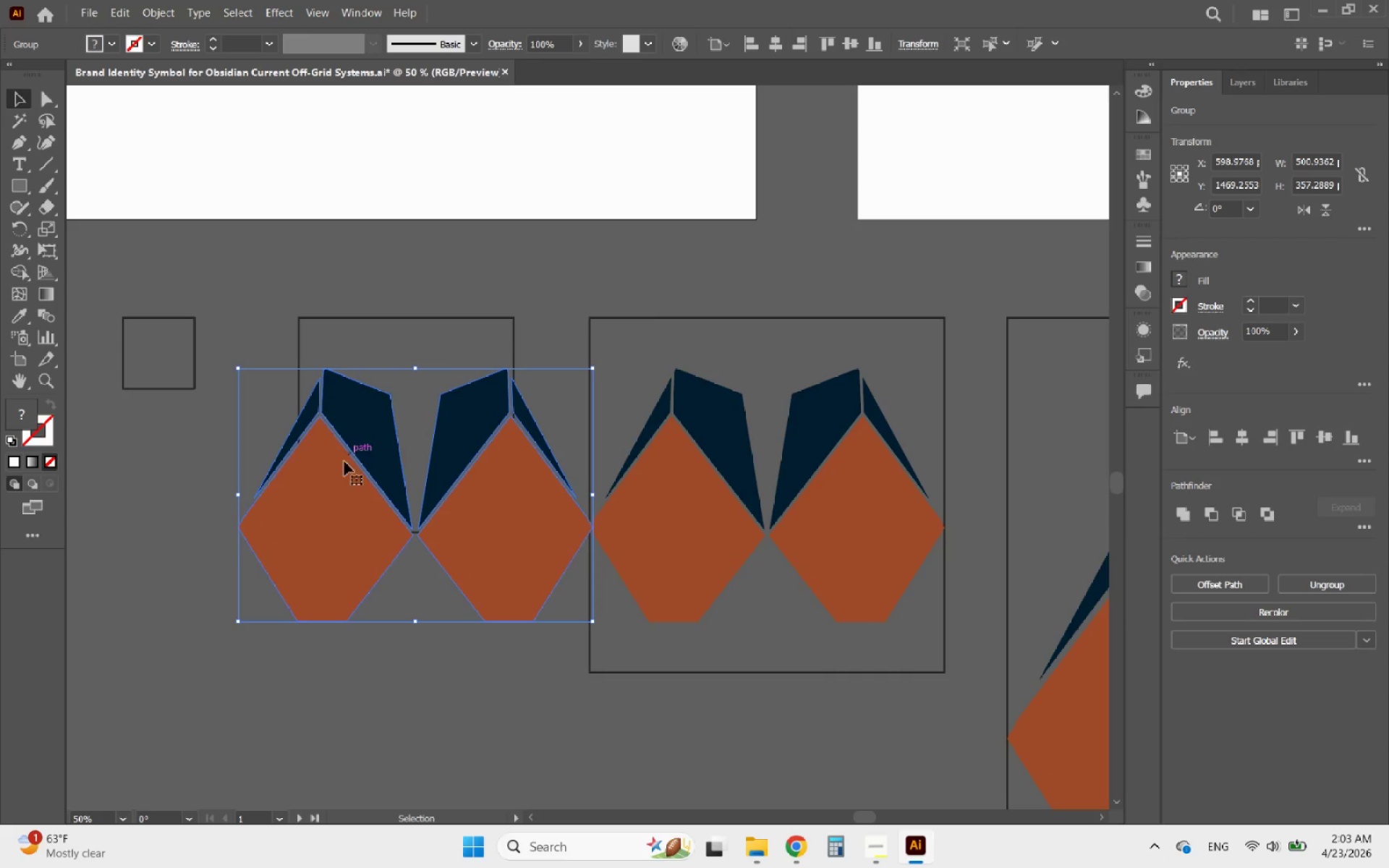 
left_click_drag(start_coordinate=[346, 464], to_coordinate=[405, 371])
 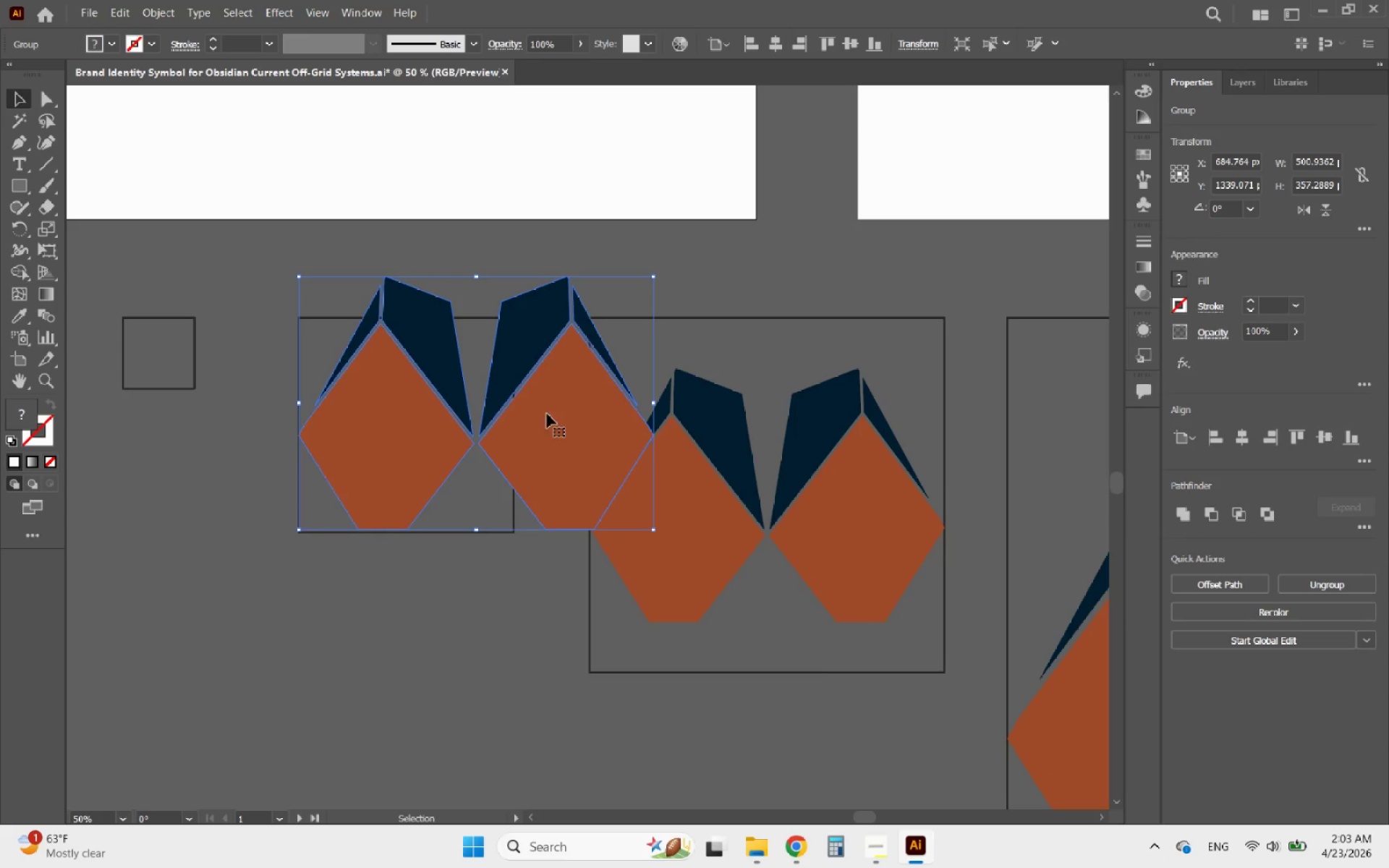 
hold_key(key=ShiftLeft, duration=4.39)
left_click_drag(start_coordinate=[651, 400], to_coordinate=[504, 430])
 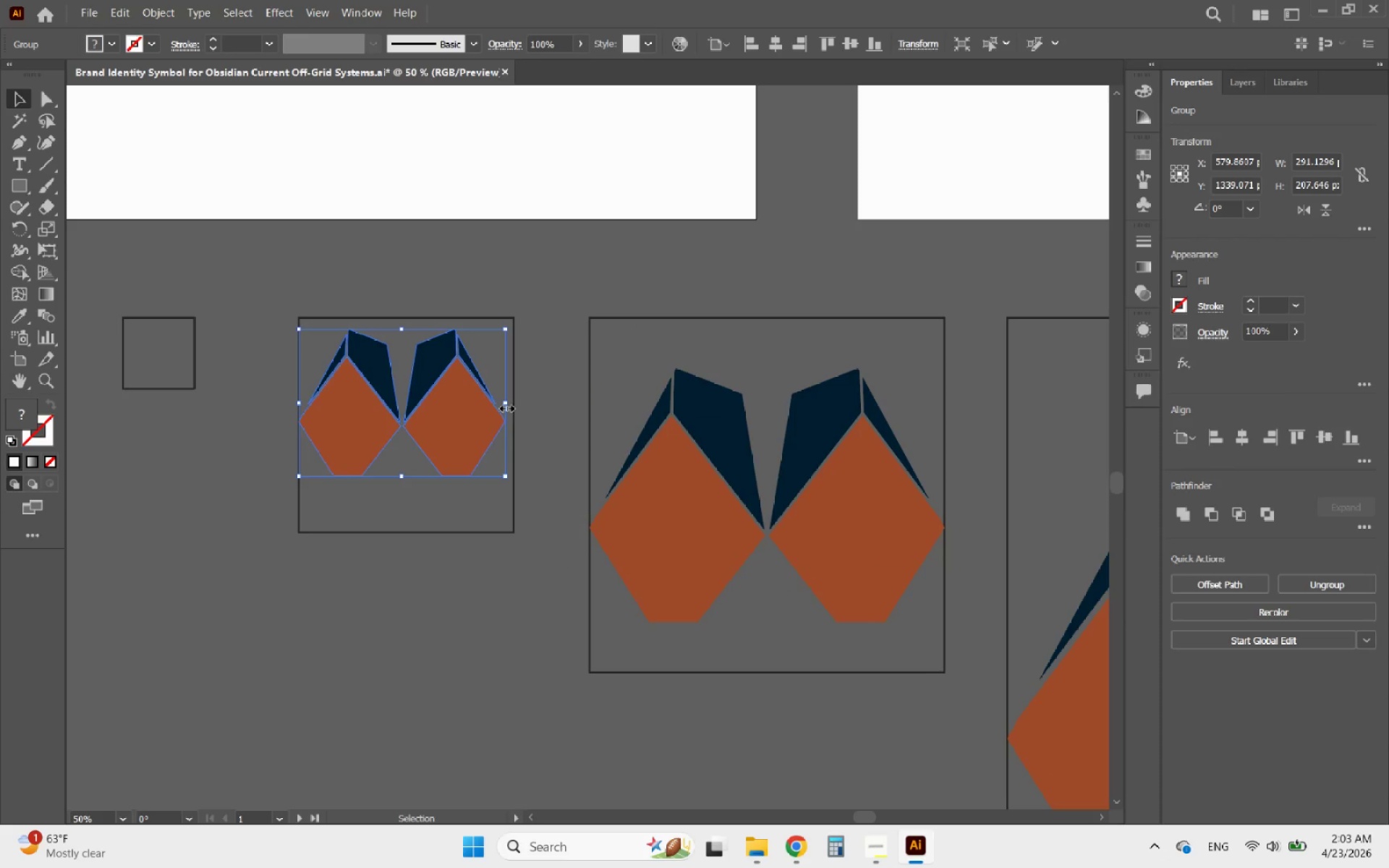 
hold_key(key=ShiftLeft, duration=1.19)
left_click_drag(start_coordinate=[505, 405], to_coordinate=[513, 404])
 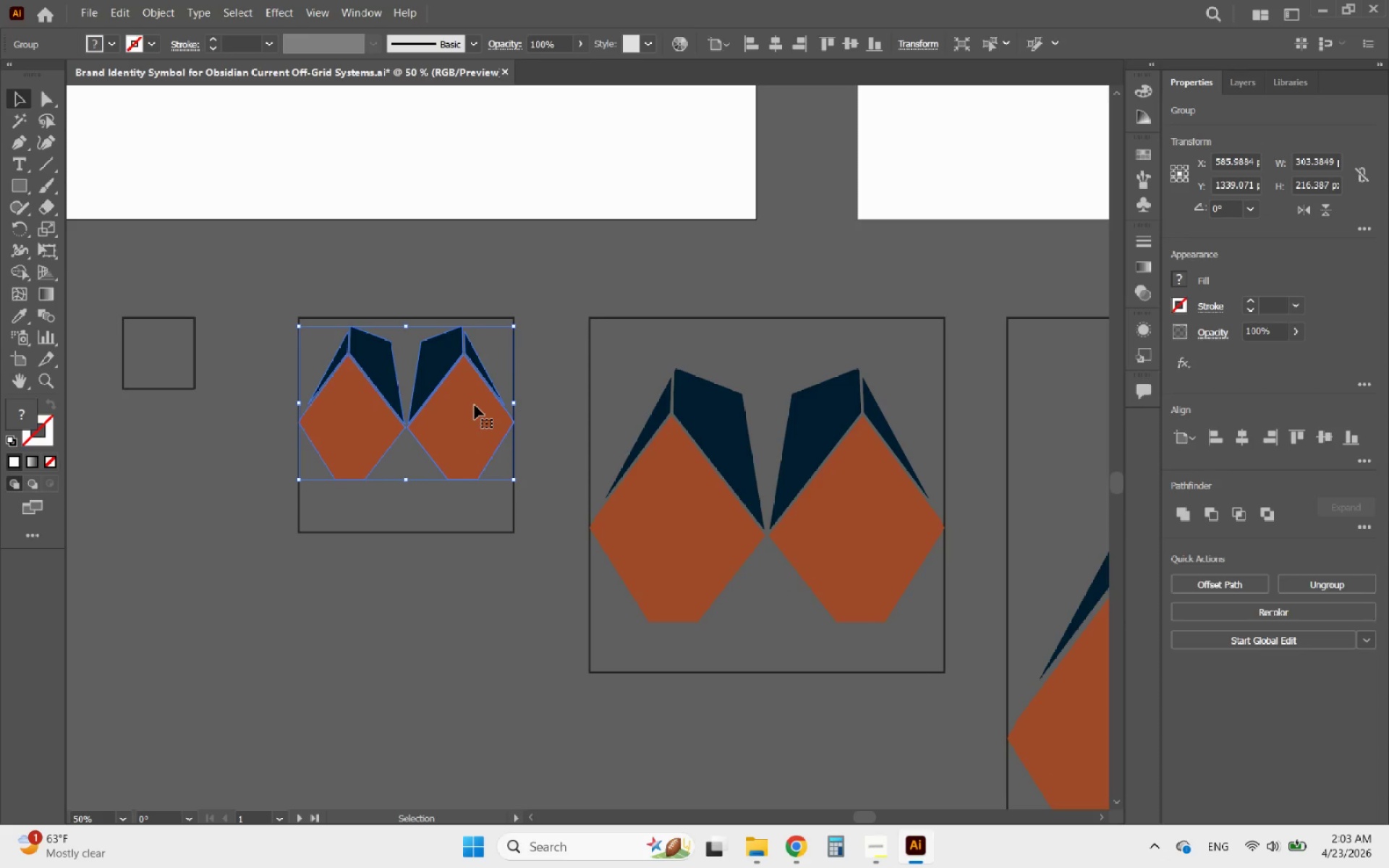 
hold_key(key=AltLeft, duration=2.84)
left_click_drag(start_coordinate=[475, 405], to_coordinate=[300, 352])
 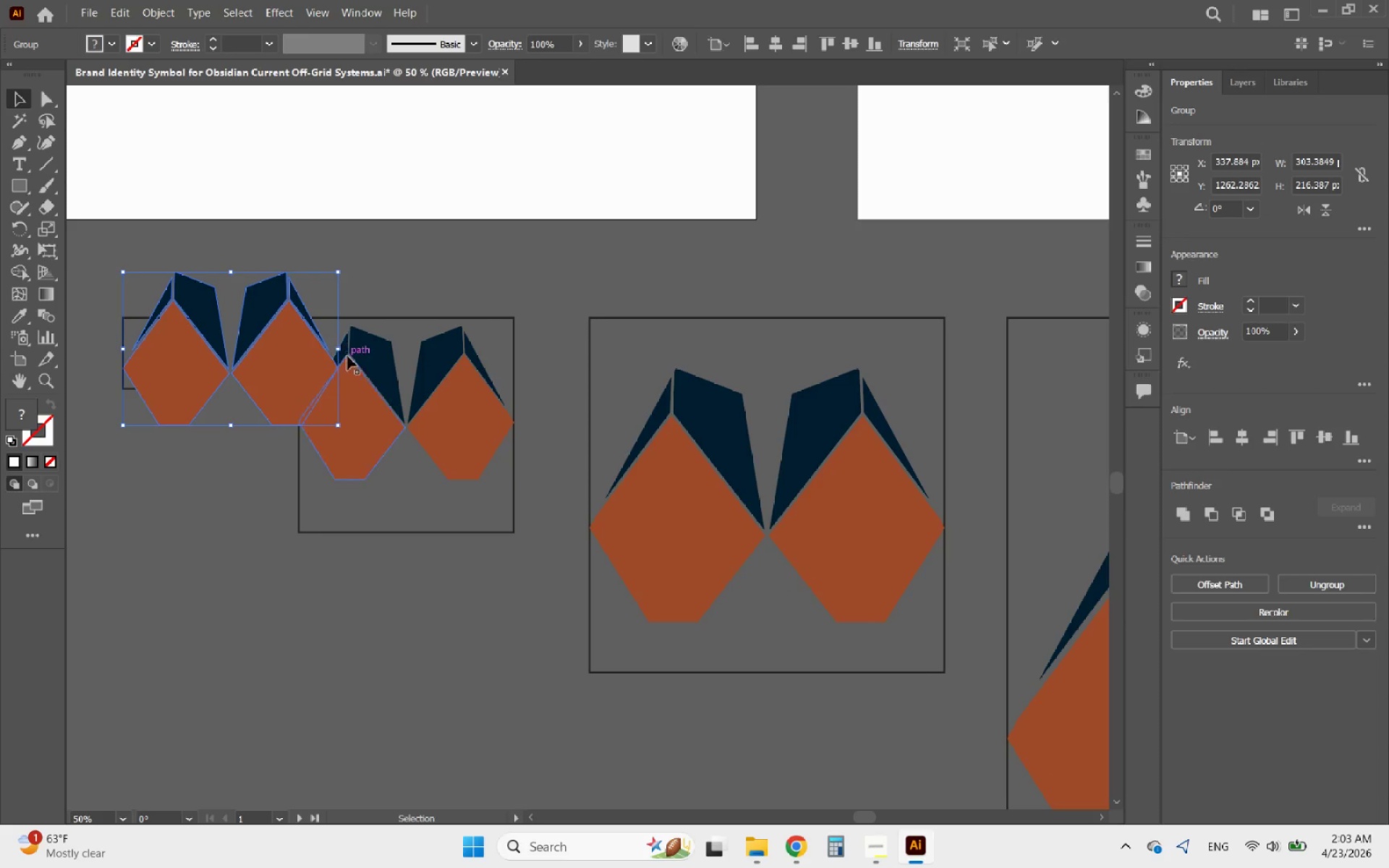 
hold_key(key=ShiftLeft, duration=4.86)
left_click_drag(start_coordinate=[339, 349], to_coordinate=[187, 341])
 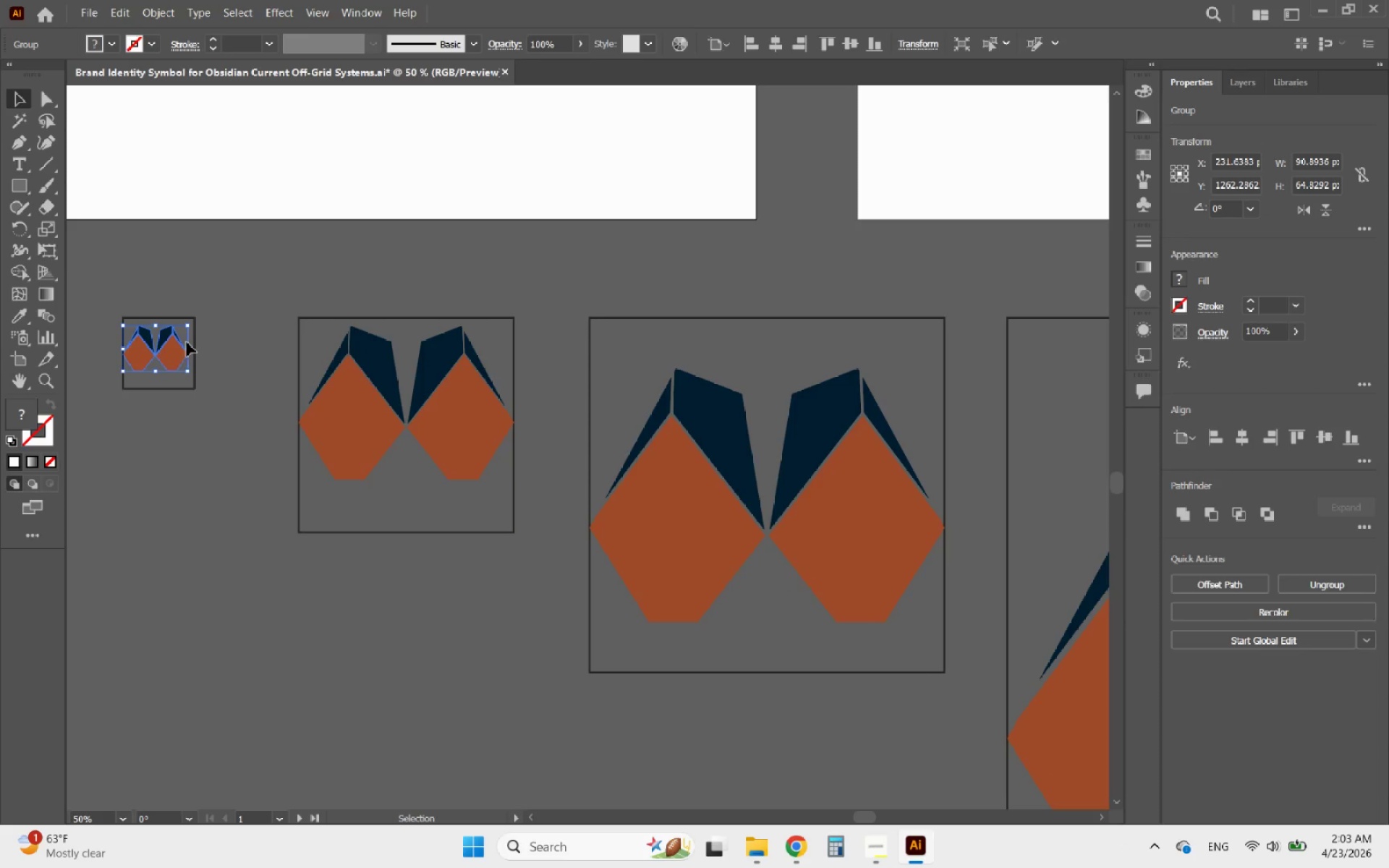 
hold_key(key=AltLeft, duration=0.56)
scroll: coordinate [140, 356], scroll_direction: up, amount: 4.0
 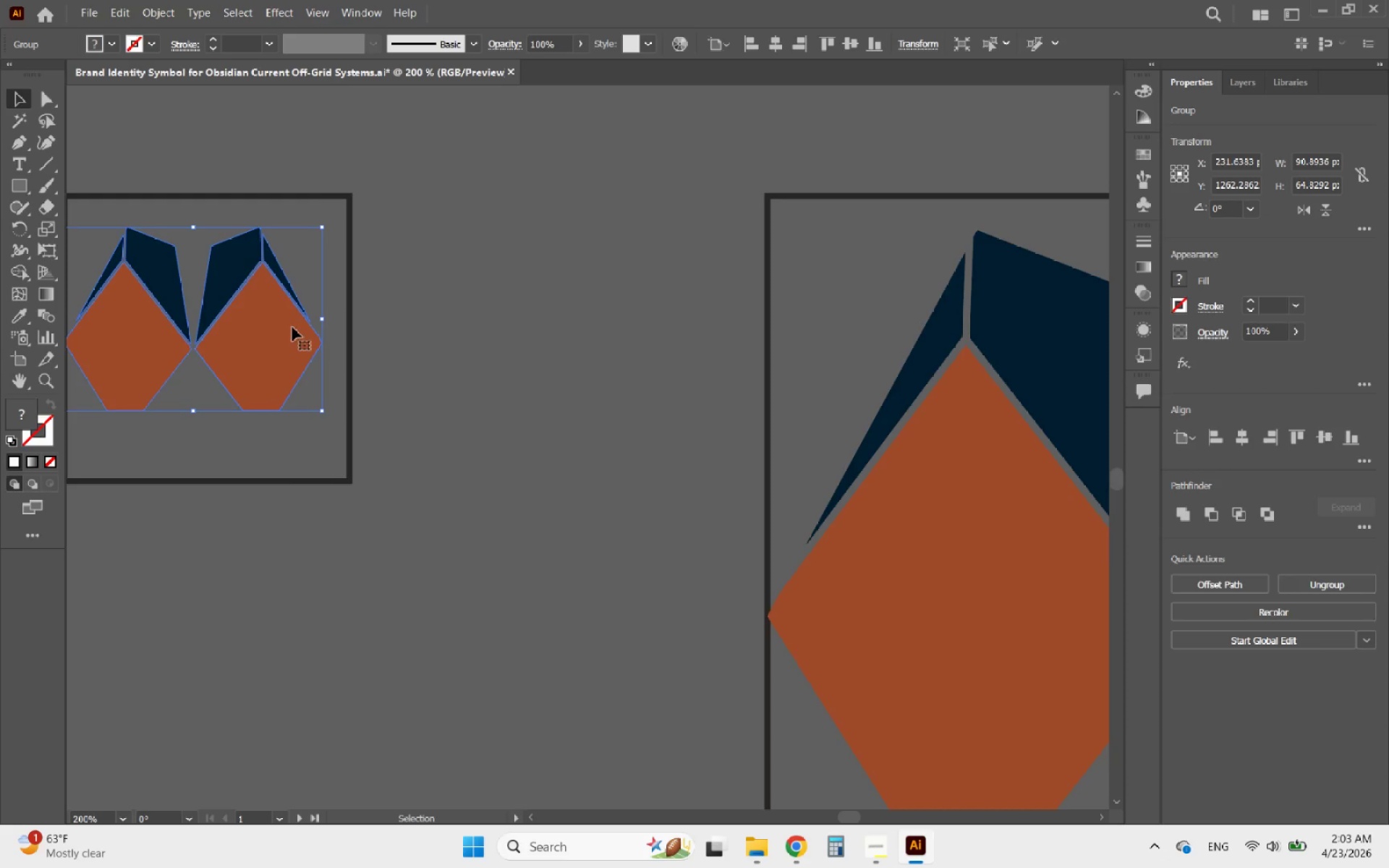 
hold_key(key=ShiftLeft, duration=1.78)
left_click_drag(start_coordinate=[320, 319], to_coordinate=[349, 314])
 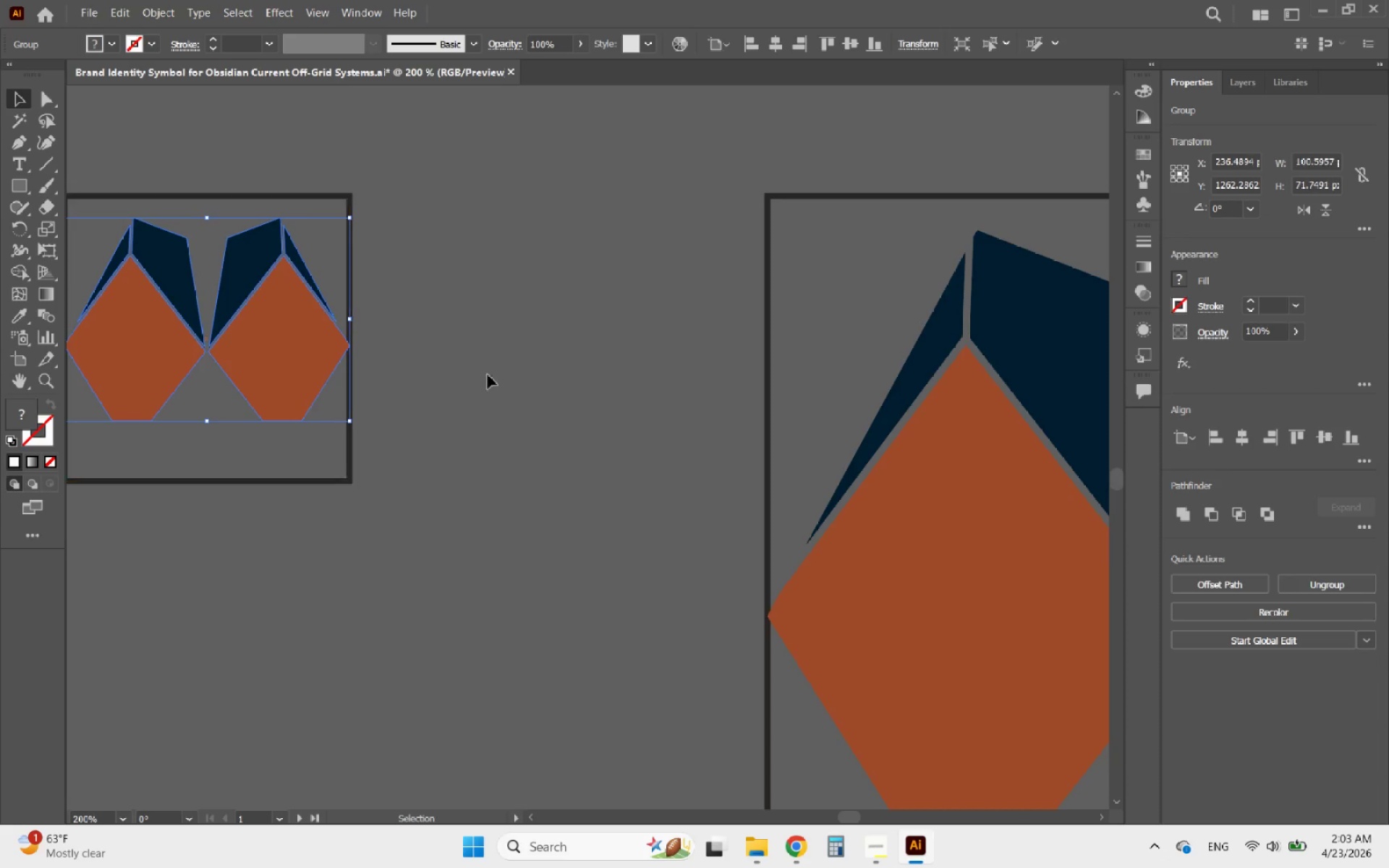 
hold_key(key=AltLeft, duration=1.56)
scroll: coordinate [481, 547], scroll_direction: down, amount: 8.0
 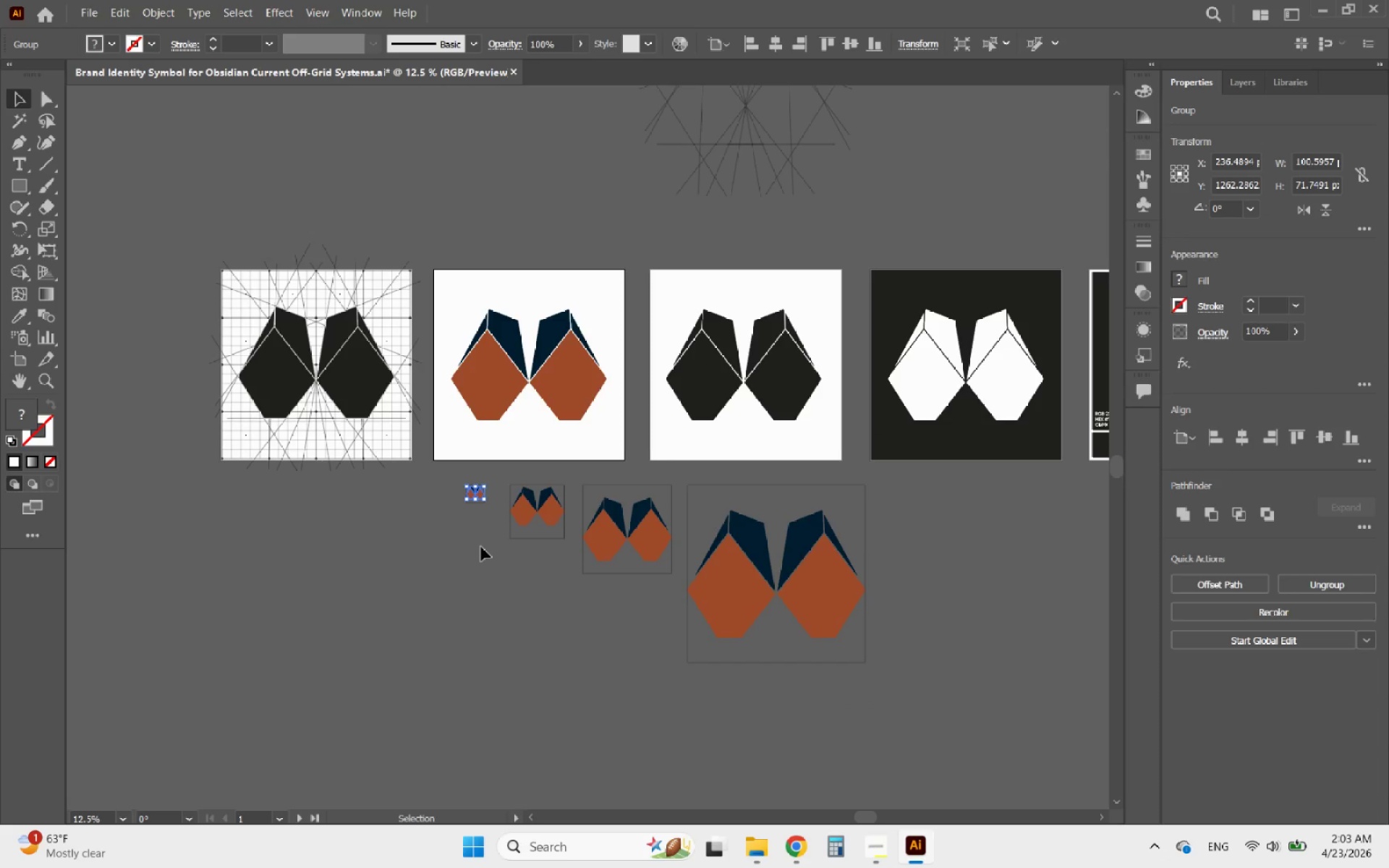 
key(Alt+AltLeft)
 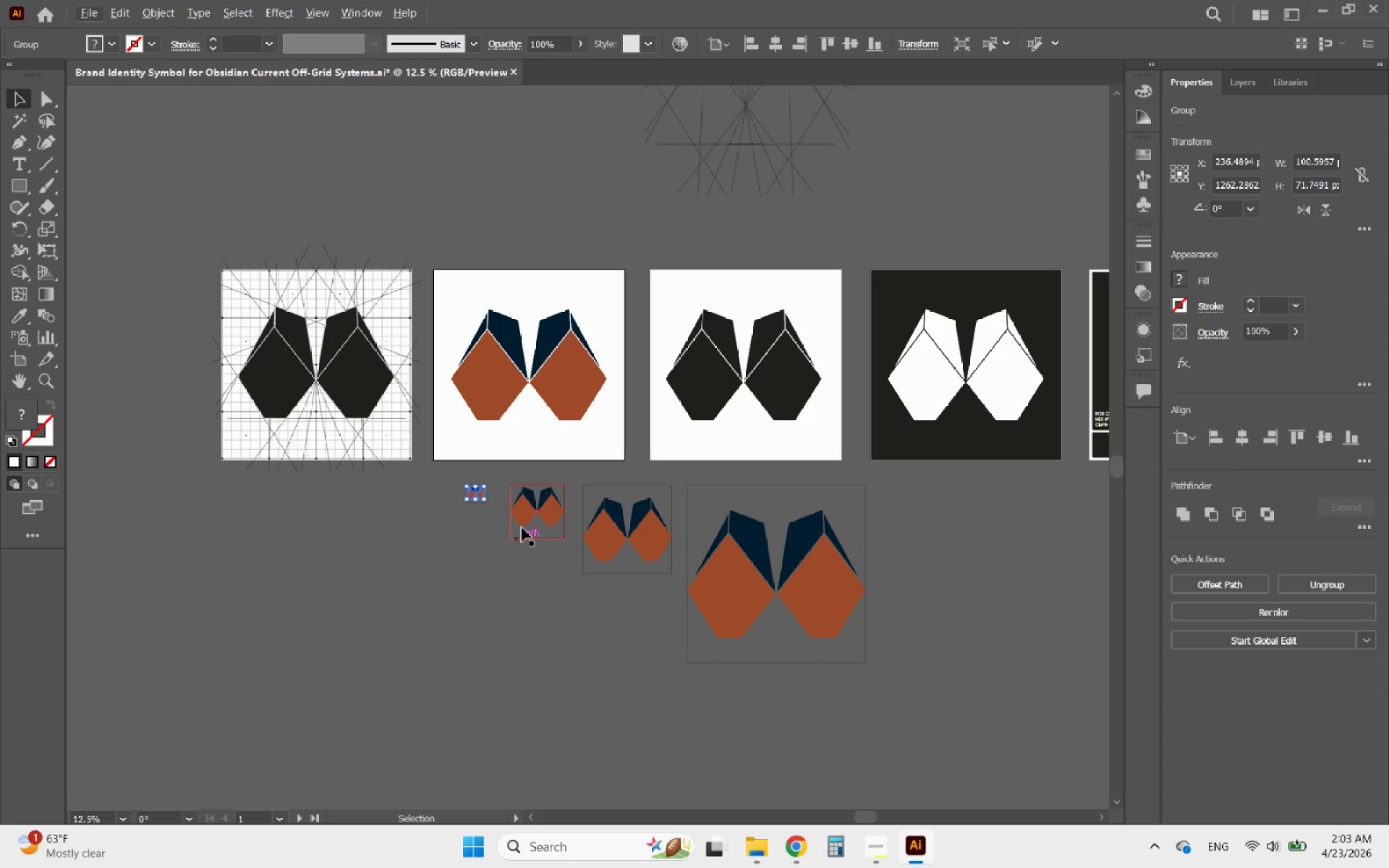 
hold_key(key=AltLeft, duration=0.8)
scroll: coordinate [595, 461], scroll_direction: up, amount: 2.0
 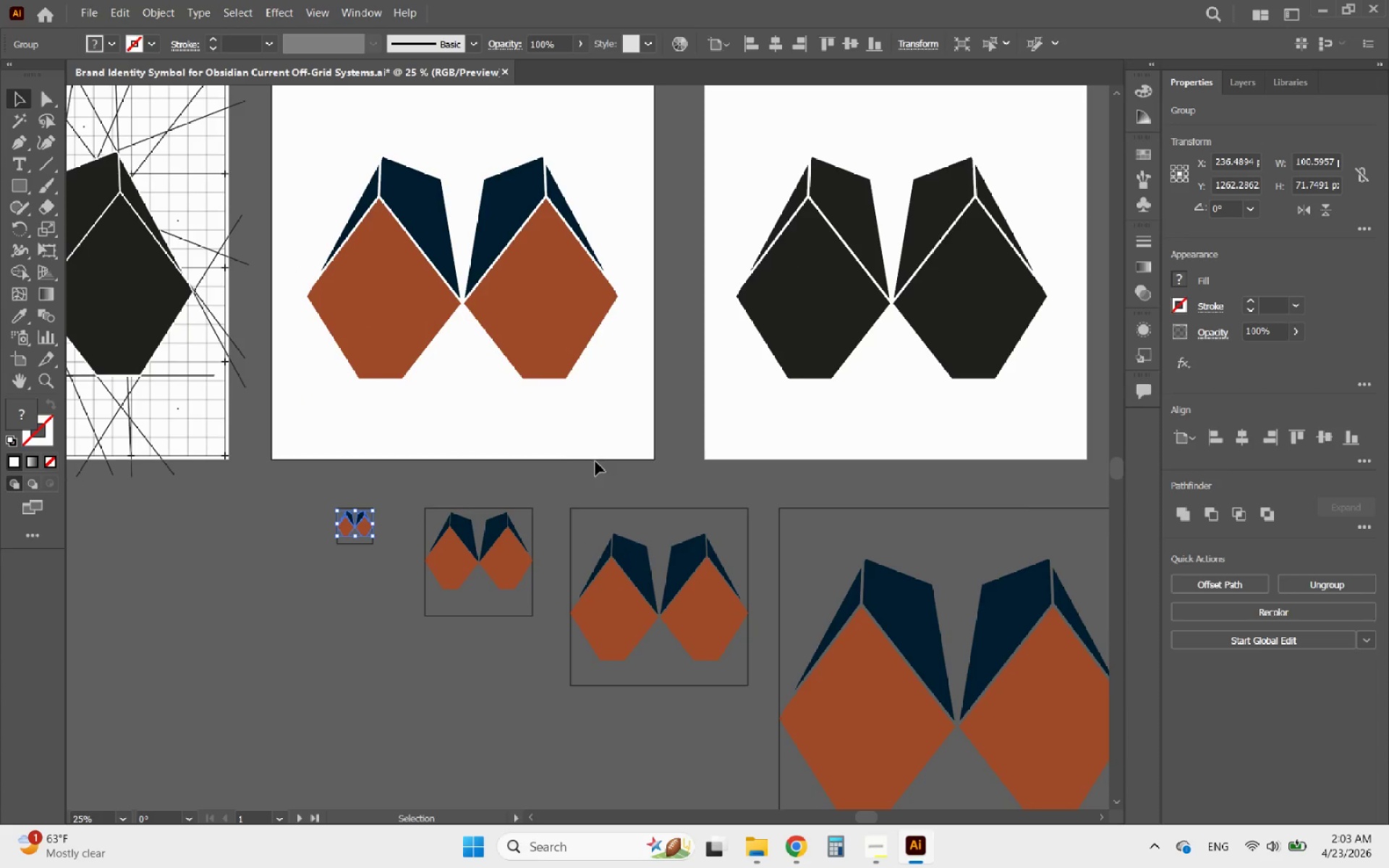 
hold_key(key=AltLeft, duration=0.48)
scroll: coordinate [565, 451], scroll_direction: down, amount: 3.0
 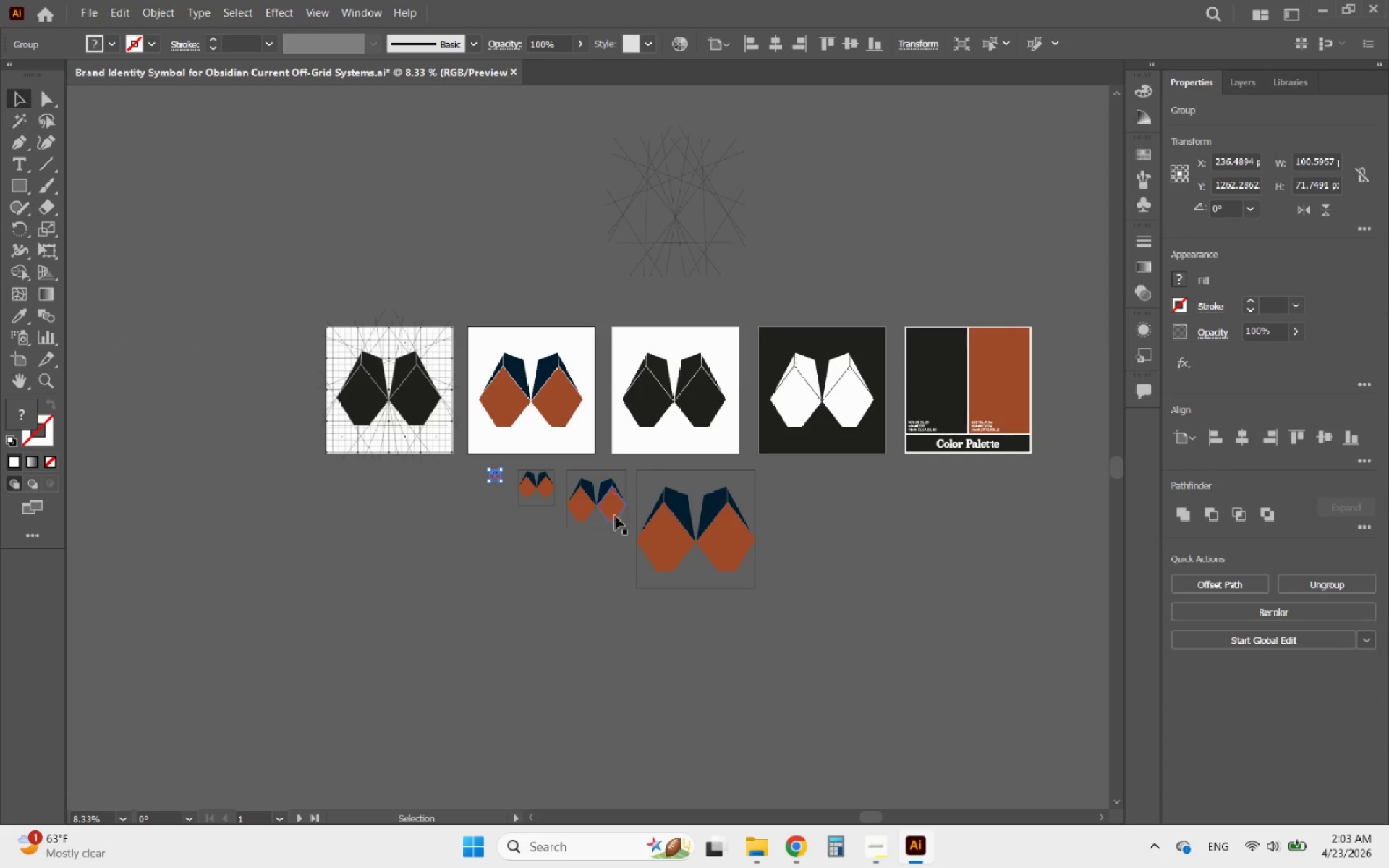 
hold_key(key=AltLeft, duration=0.7)
scroll: coordinate [582, 461], scroll_direction: up, amount: 2.0
 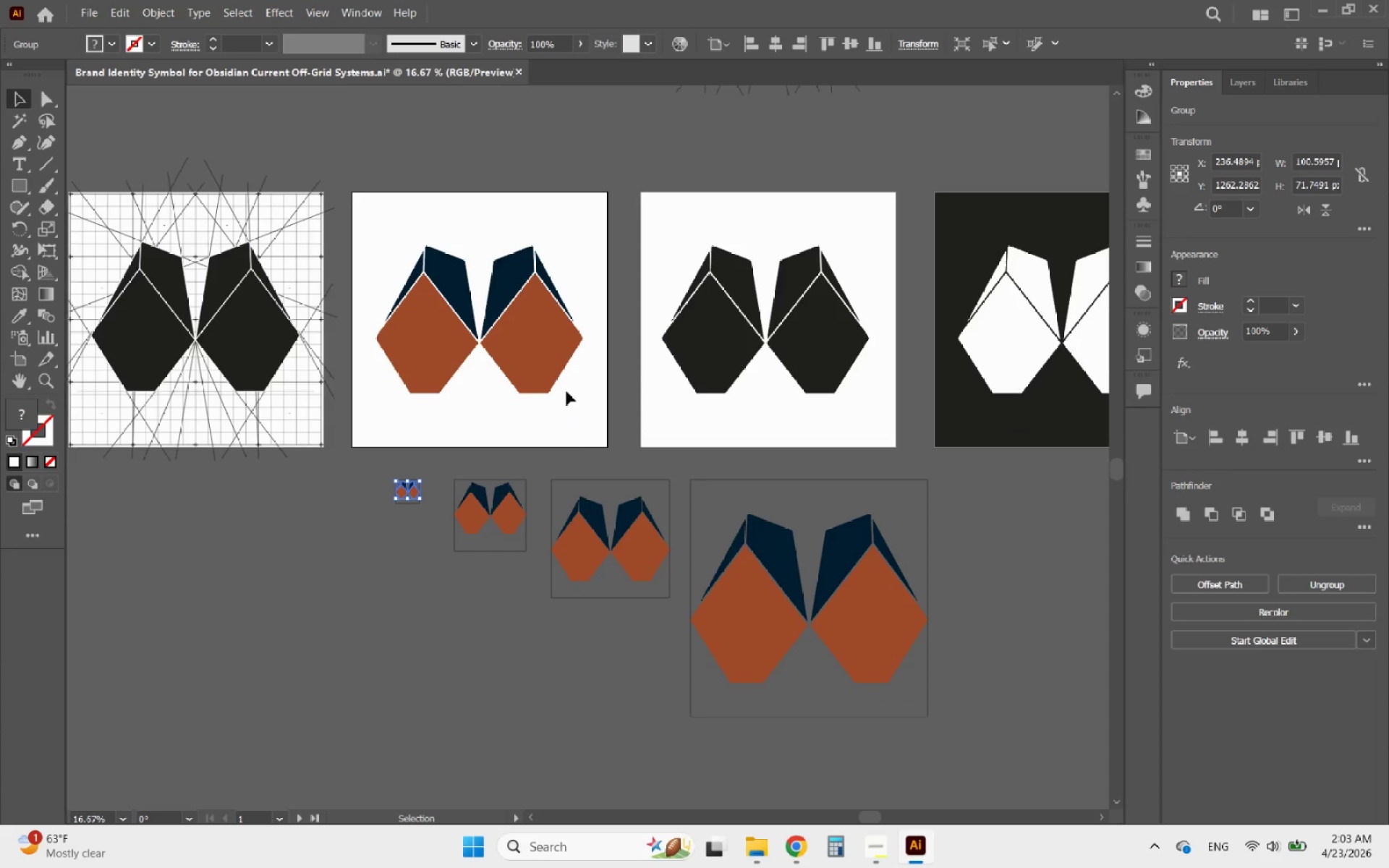 
hold_key(key=AltLeft, duration=0.31)
scroll: coordinate [578, 473], scroll_direction: down, amount: 2.0
 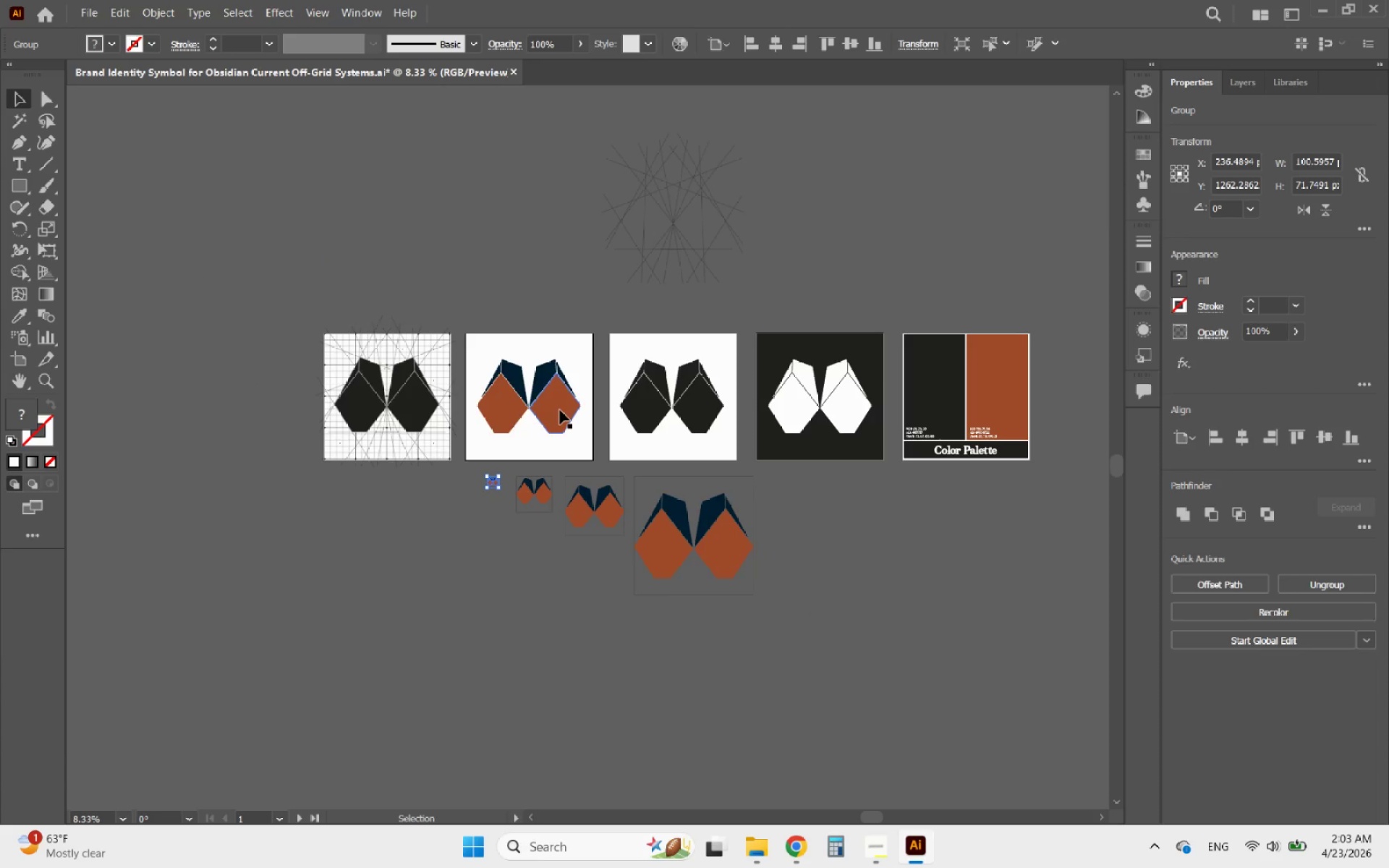 
left_click_drag(start_coordinate=[560, 410], to_coordinate=[547, 284])
 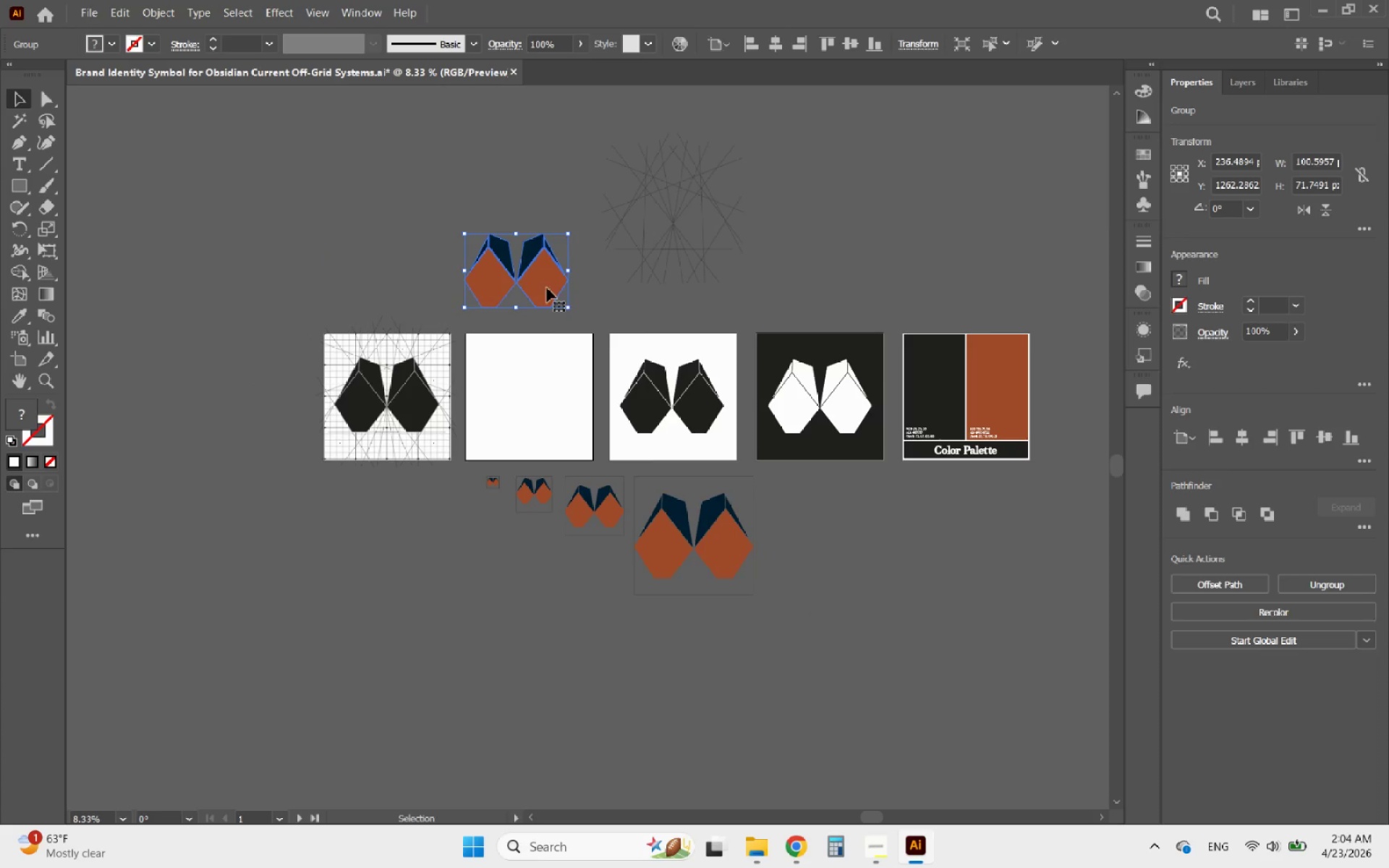 
hold_key(key=AltLeft, duration=0.55)
scroll: coordinate [559, 412], scroll_direction: up, amount: 2.0
 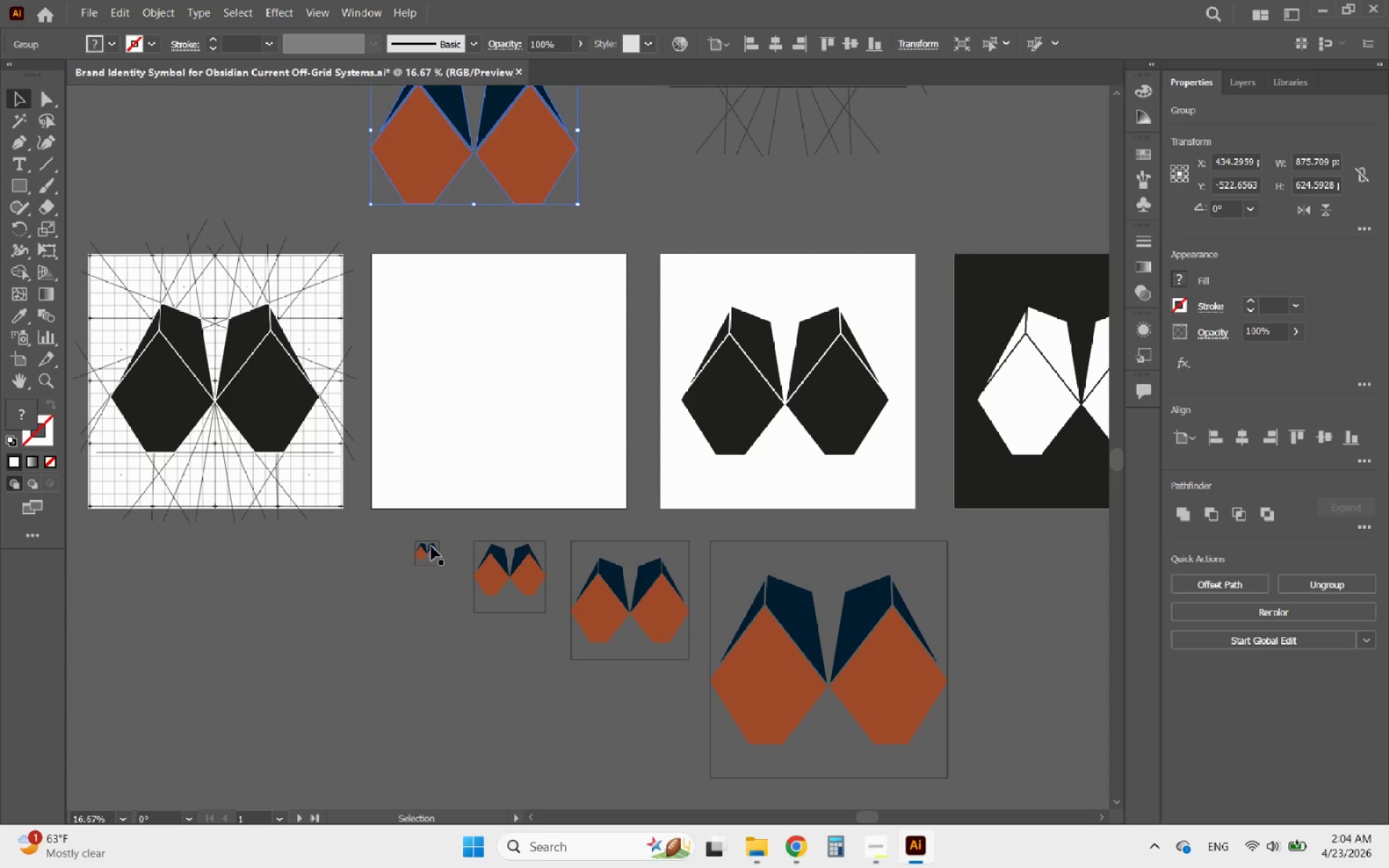 
left_click([431, 546])
 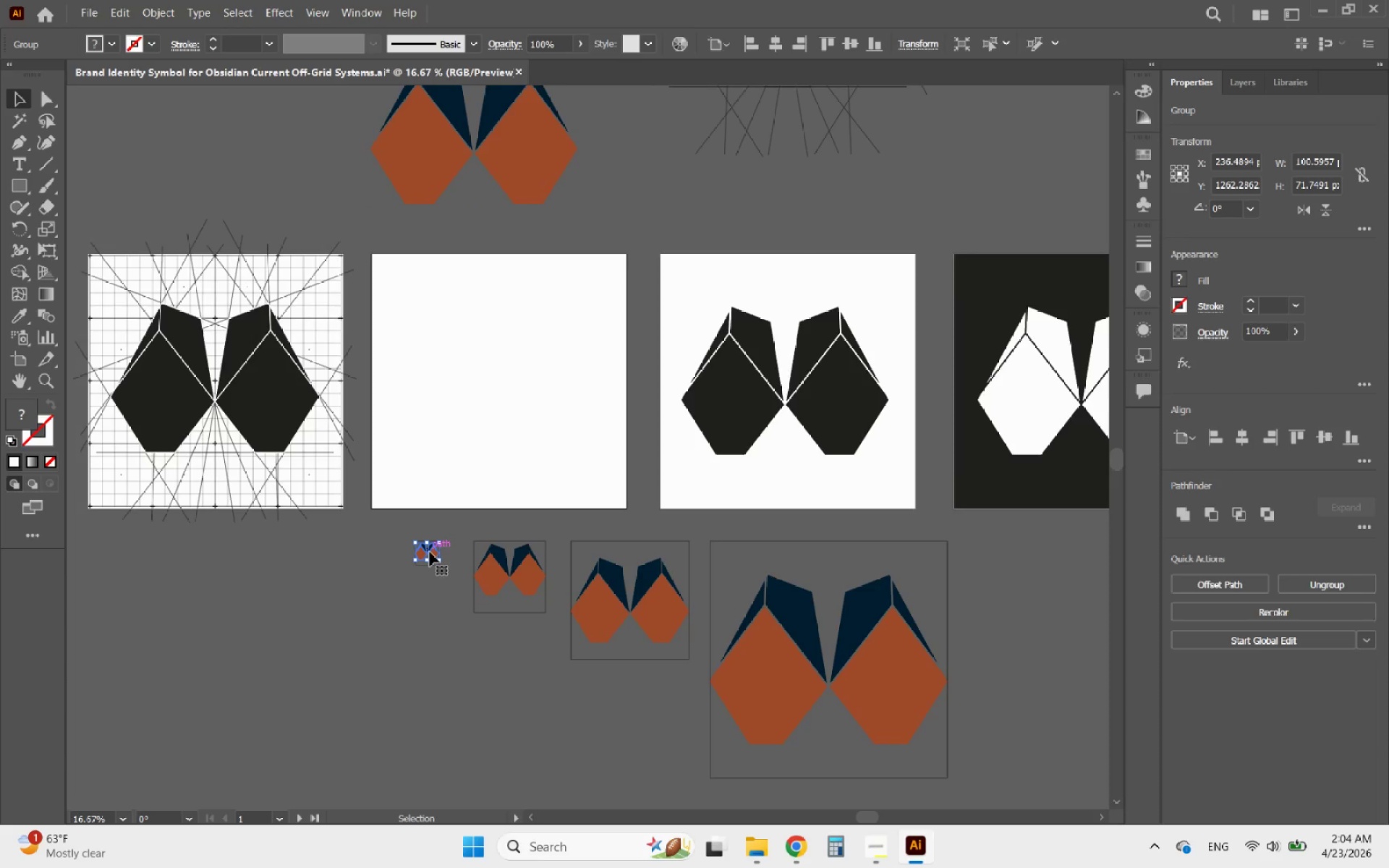 
hold_key(key=AltLeft, duration=0.38)
 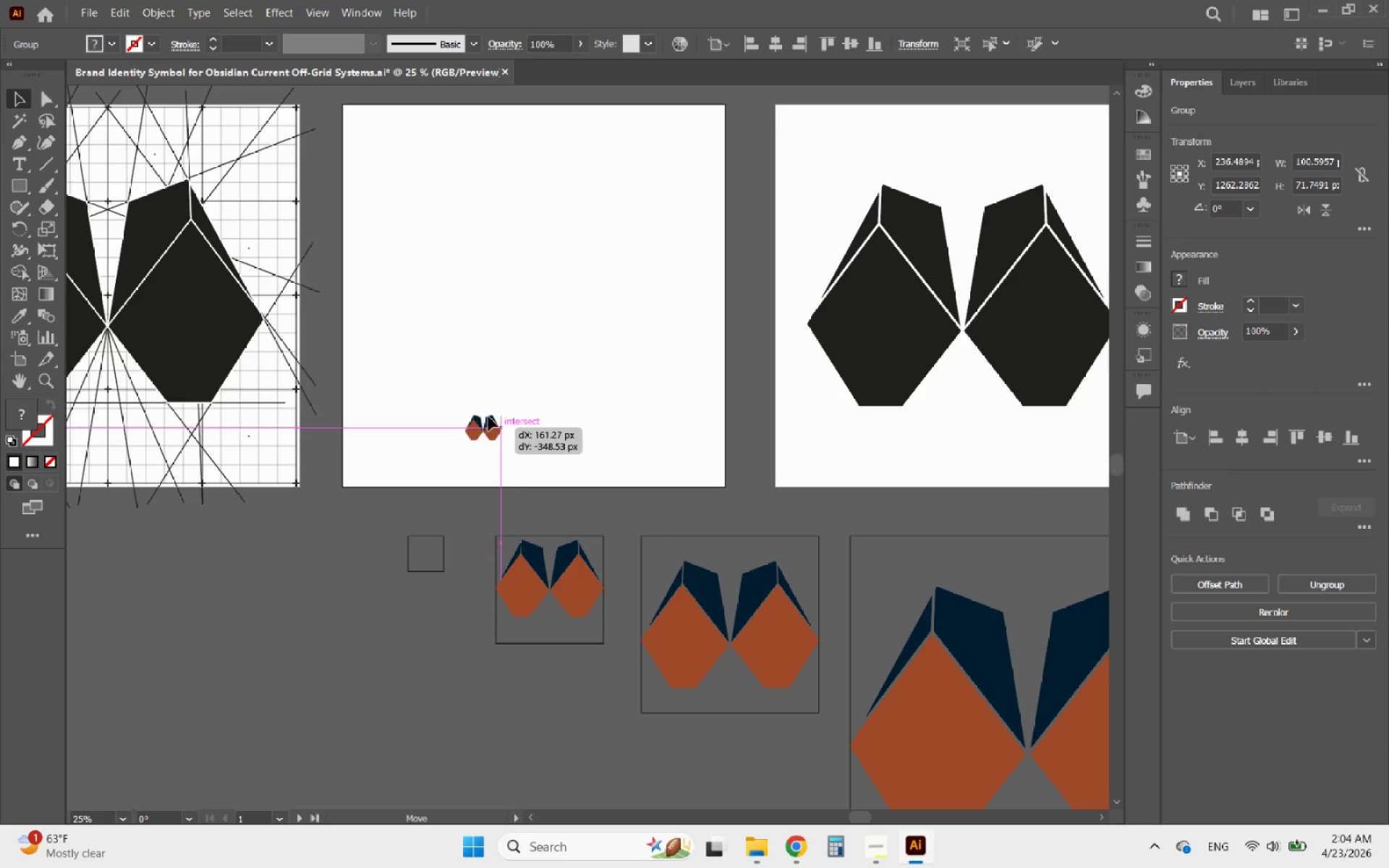 
left_click_drag(start_coordinate=[430, 552], to_coordinate=[538, 282])
 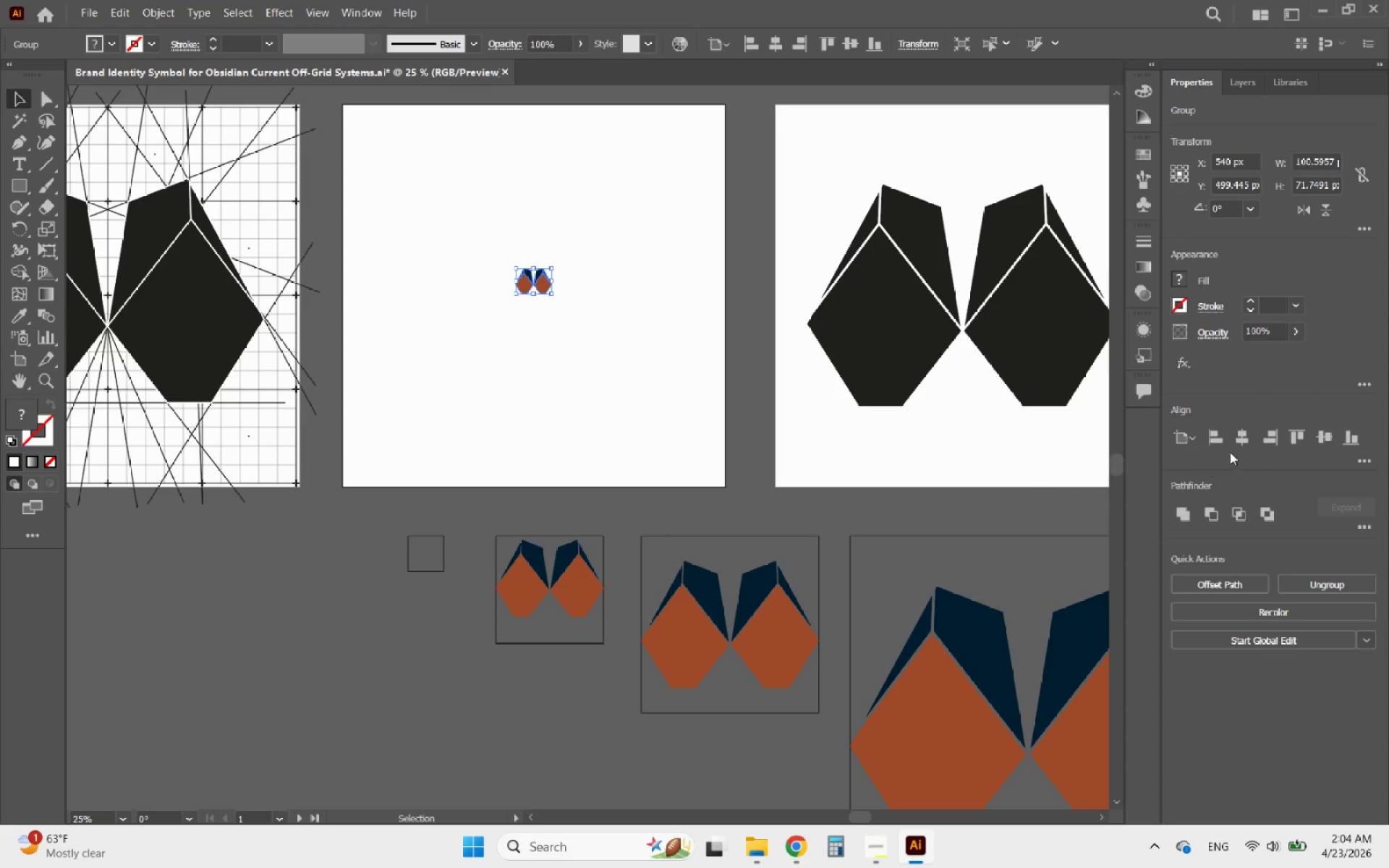 
scroll: coordinate [430, 552], scroll_direction: up, amount: 1.0
 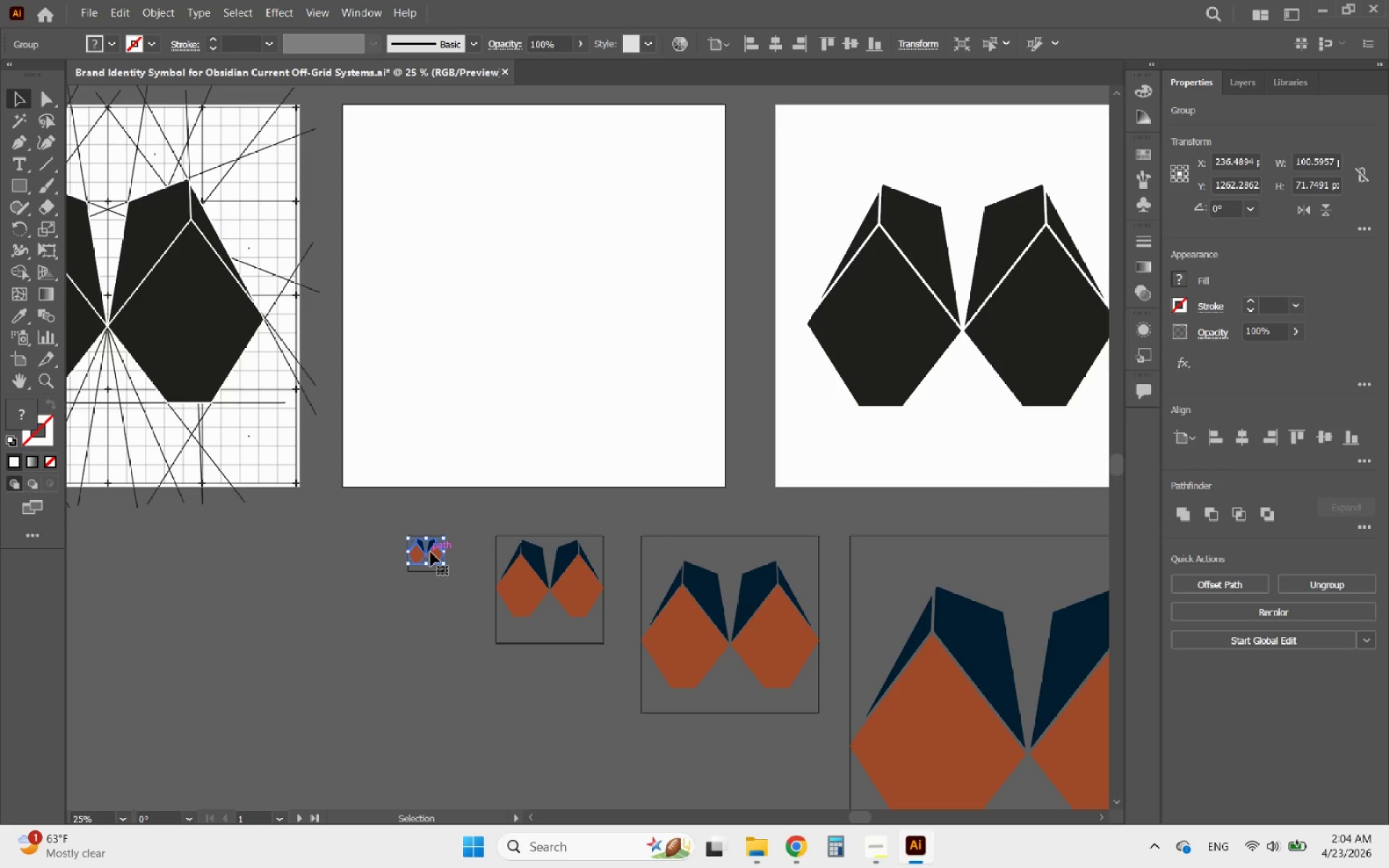 
left_click([1240, 438])
 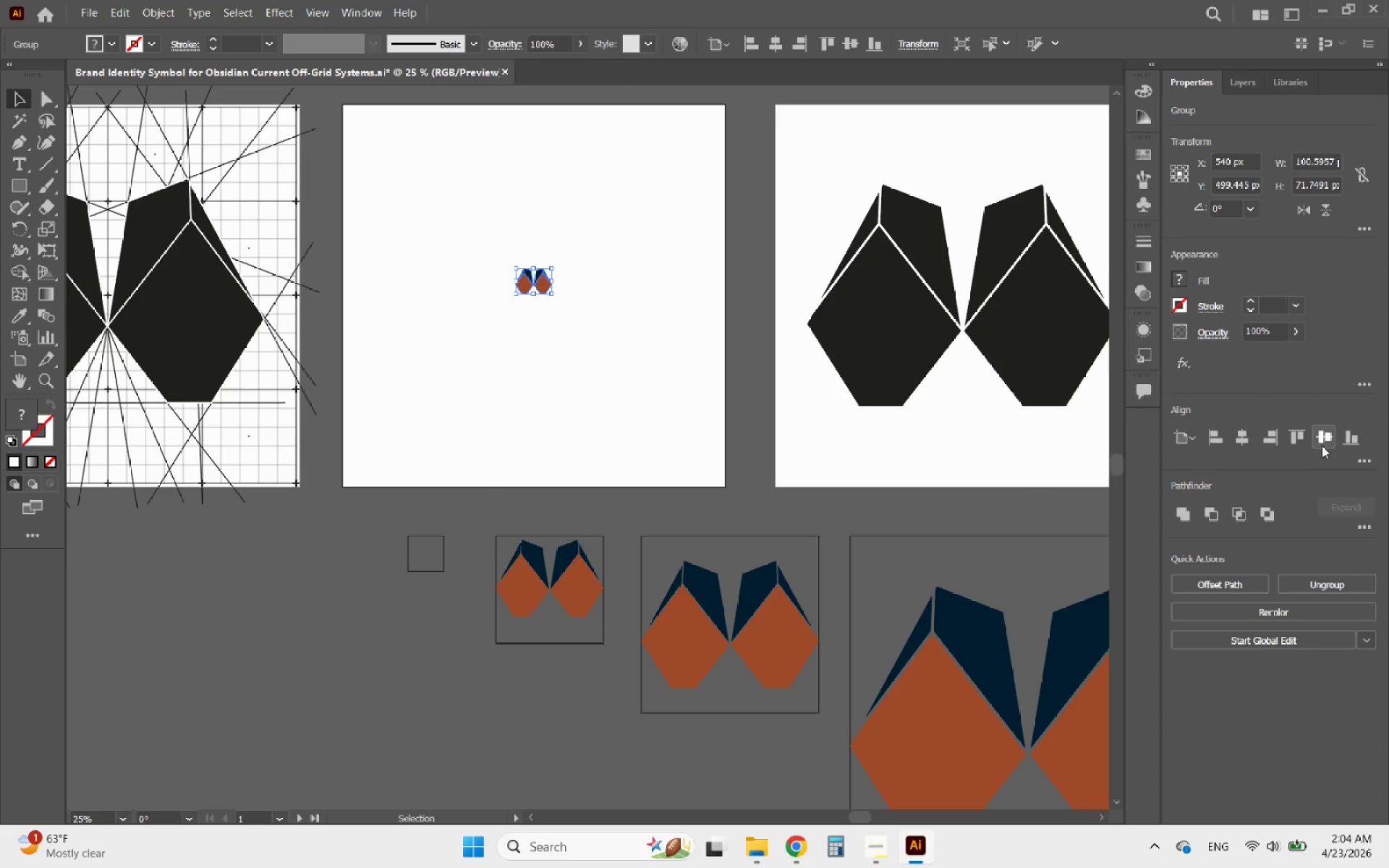 
left_click([1322, 444])
 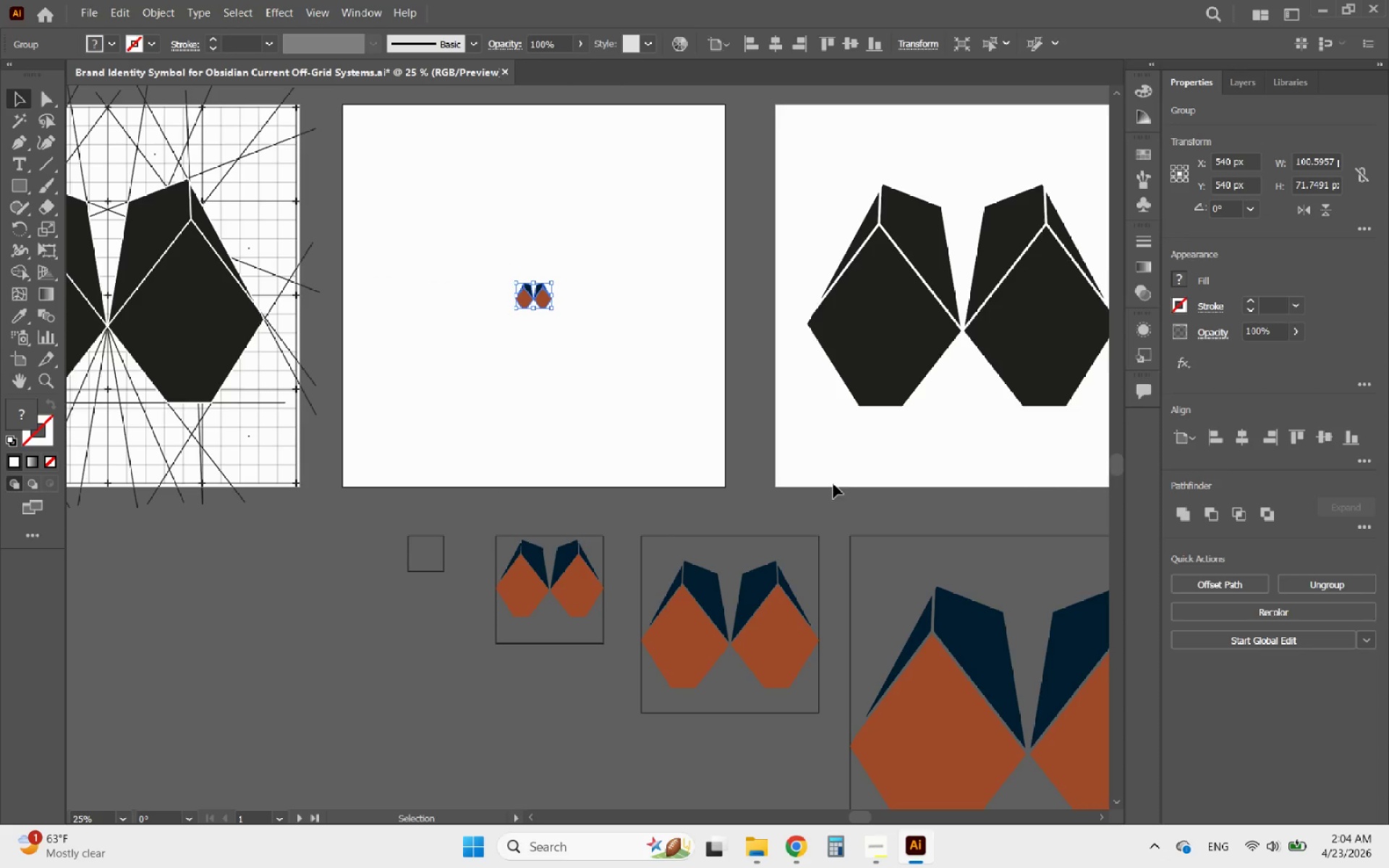 
hold_key(key=AltLeft, duration=0.47)
scroll: coordinate [532, 509], scroll_direction: down, amount: 1.0
 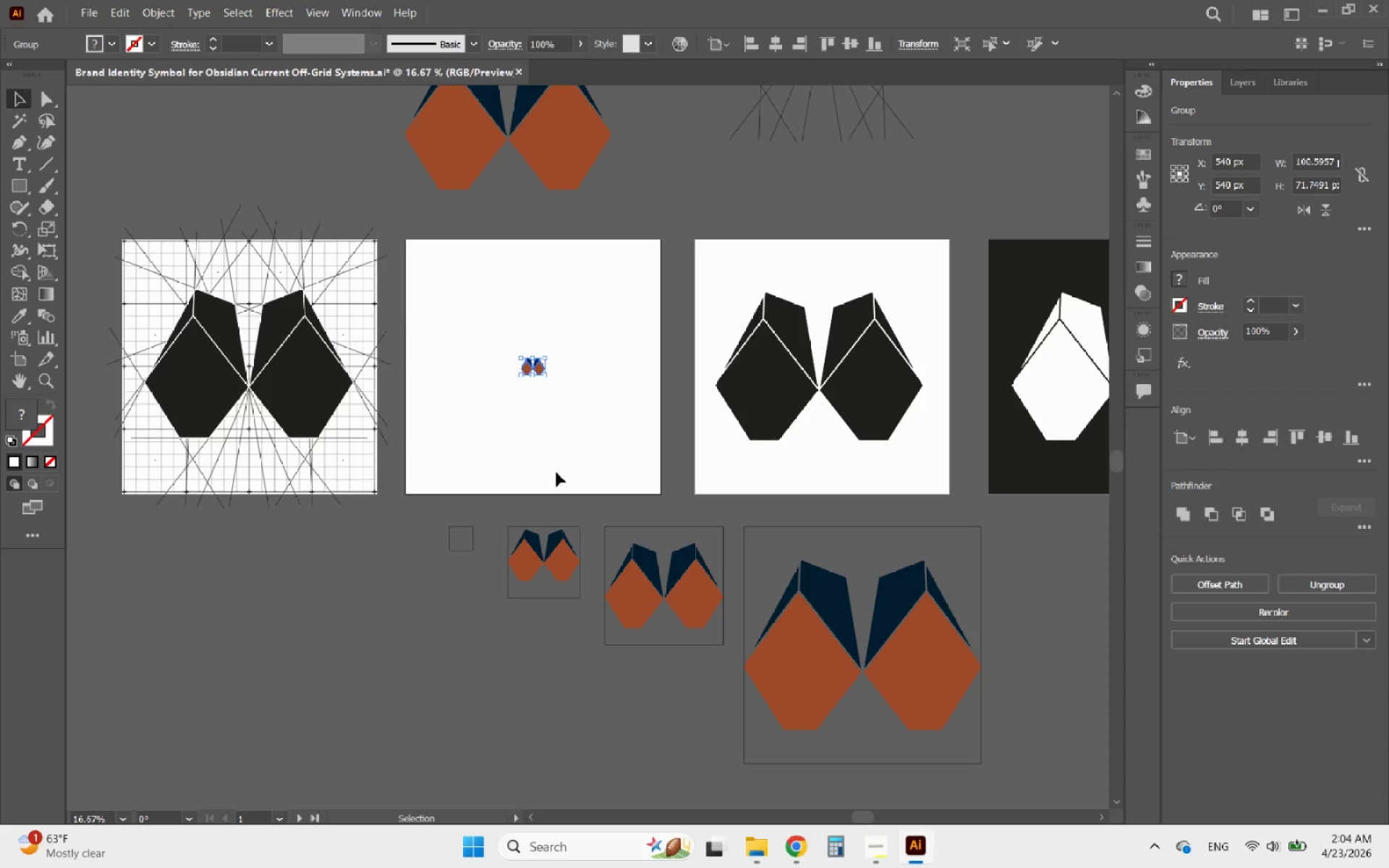 
left_click([560, 450])
 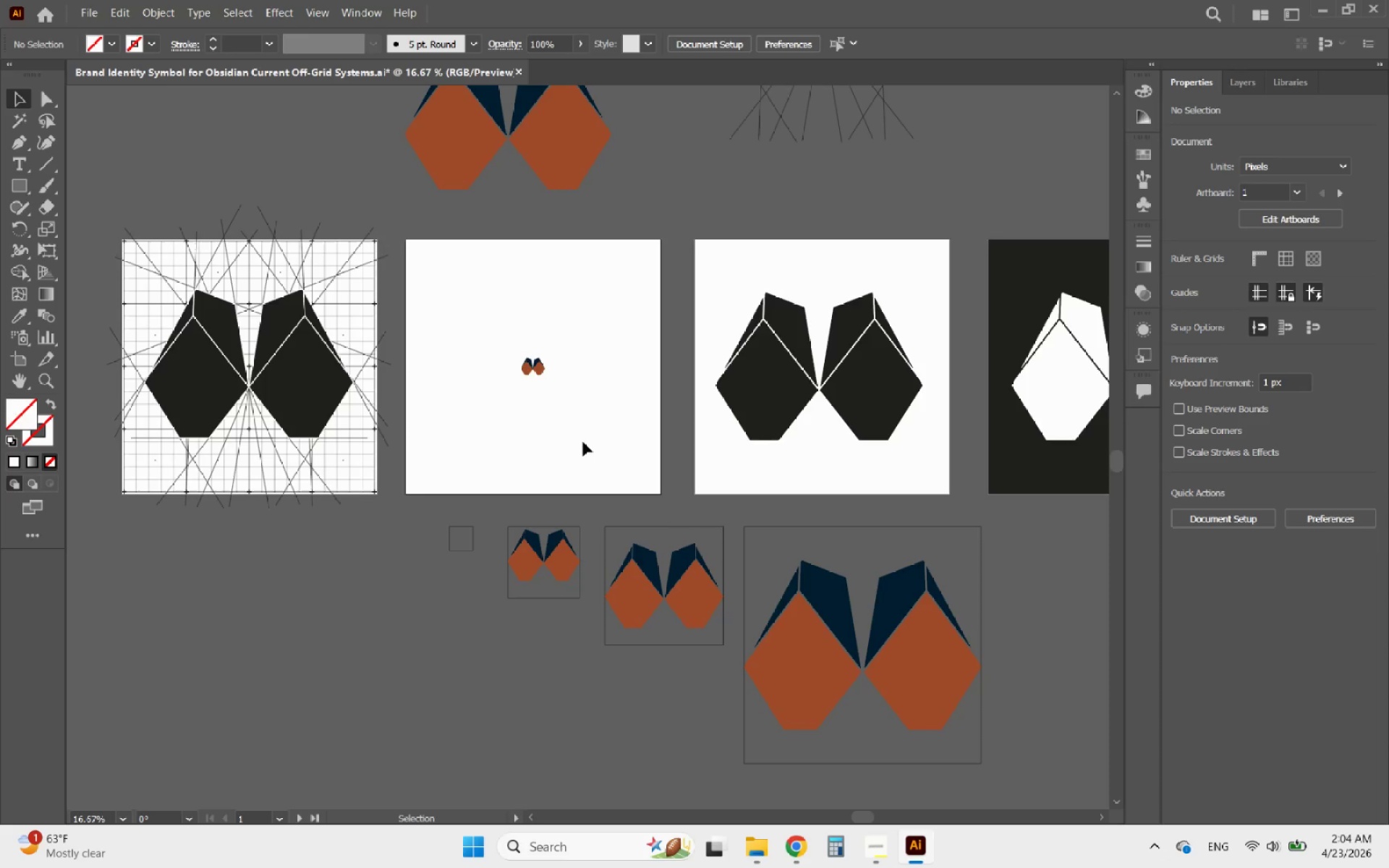 
scroll: coordinate [563, 373], scroll_direction: down, amount: 9.0
 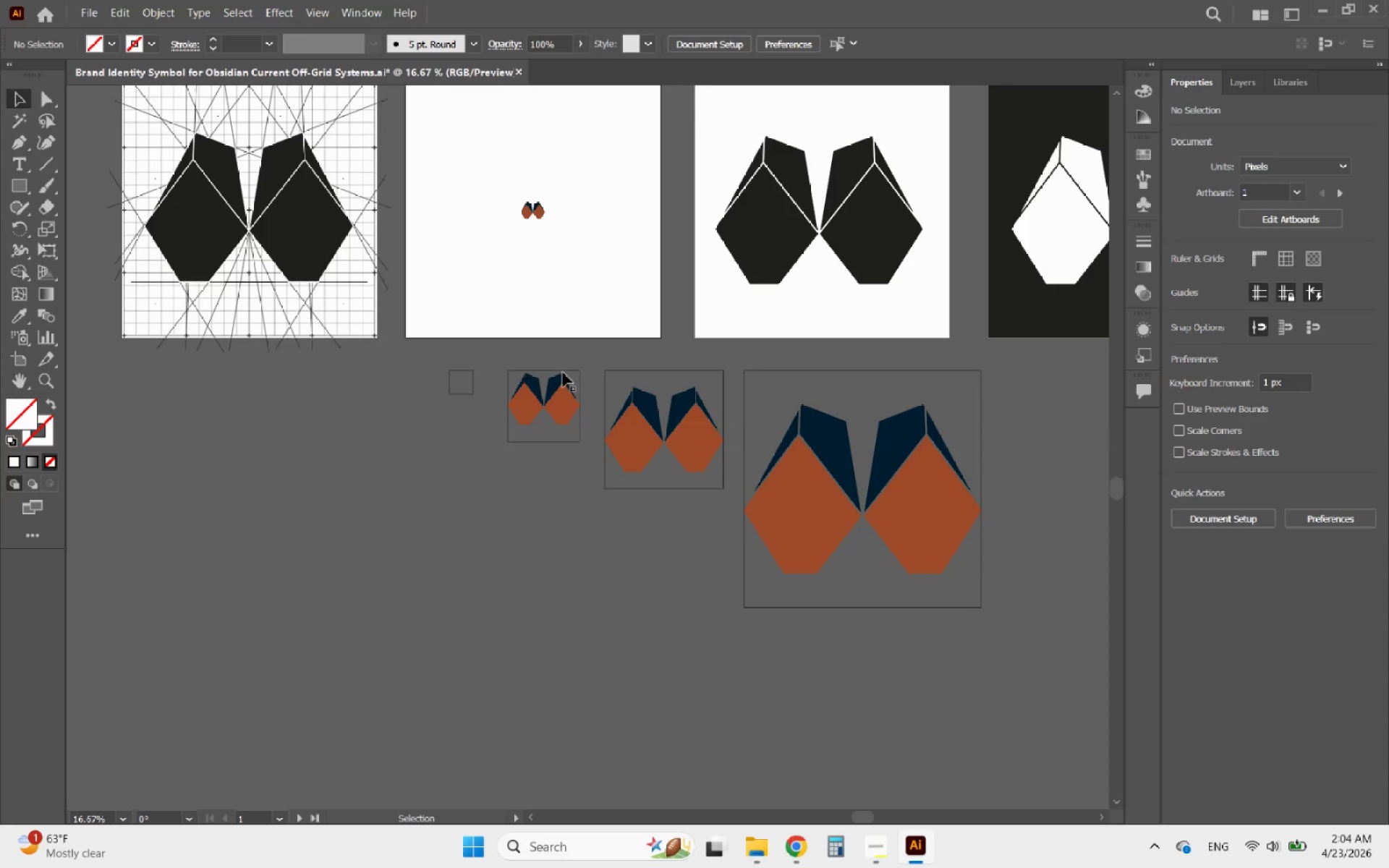 
hold_key(key=AltLeft, duration=0.91)
scroll: coordinate [391, 373], scroll_direction: down, amount: 2.0
 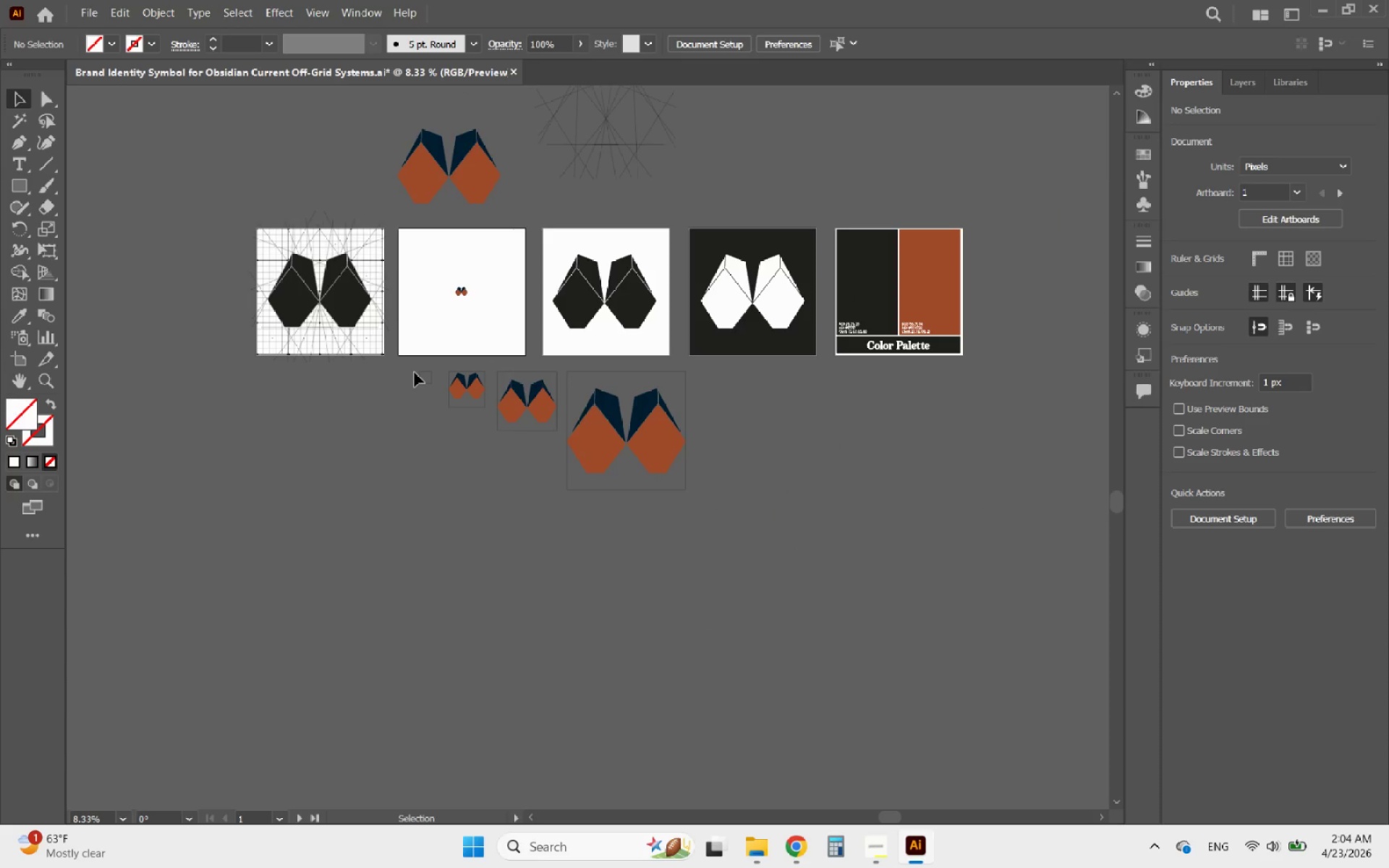 
key(Control+Z)
 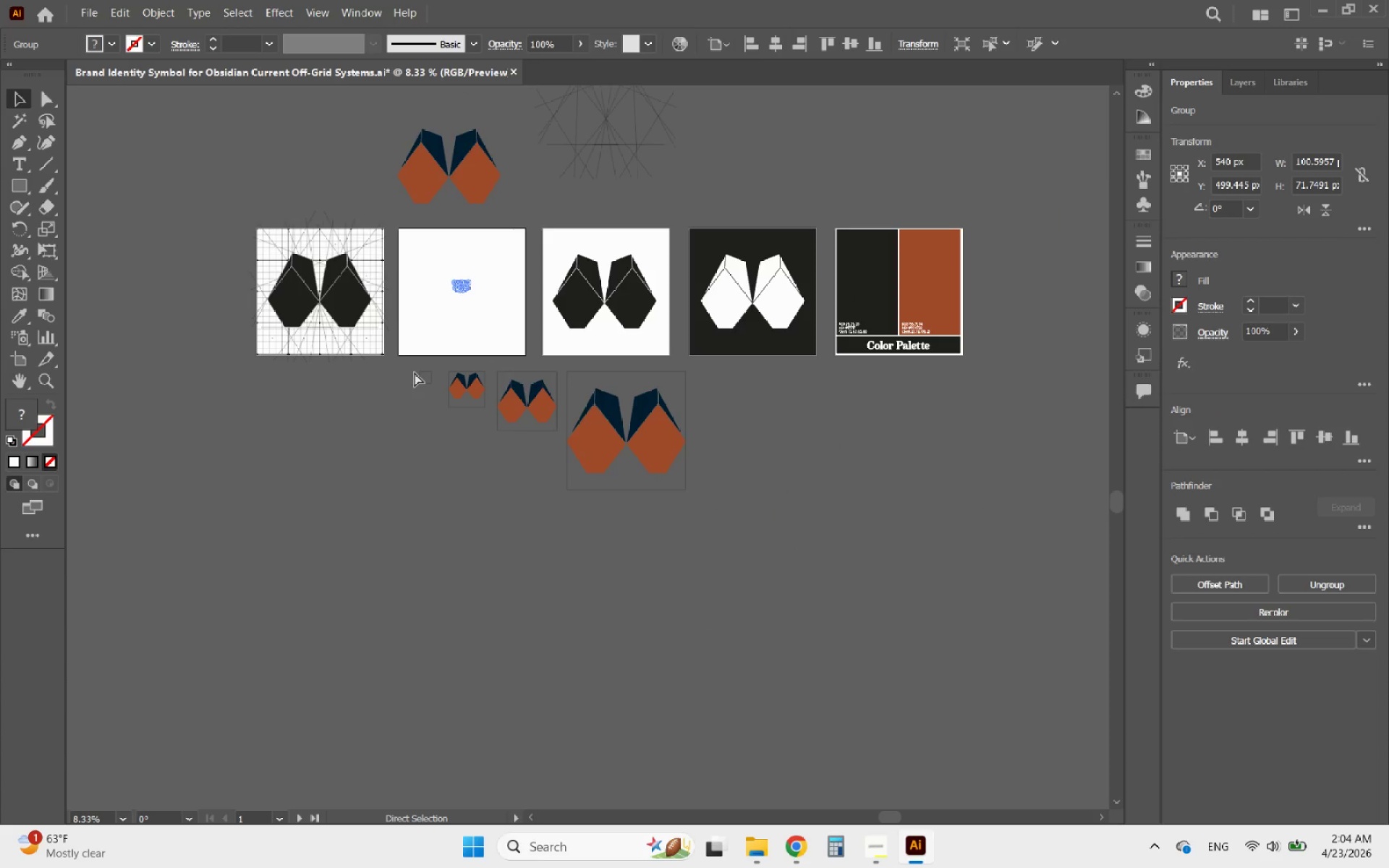 
key(Control+Z)
 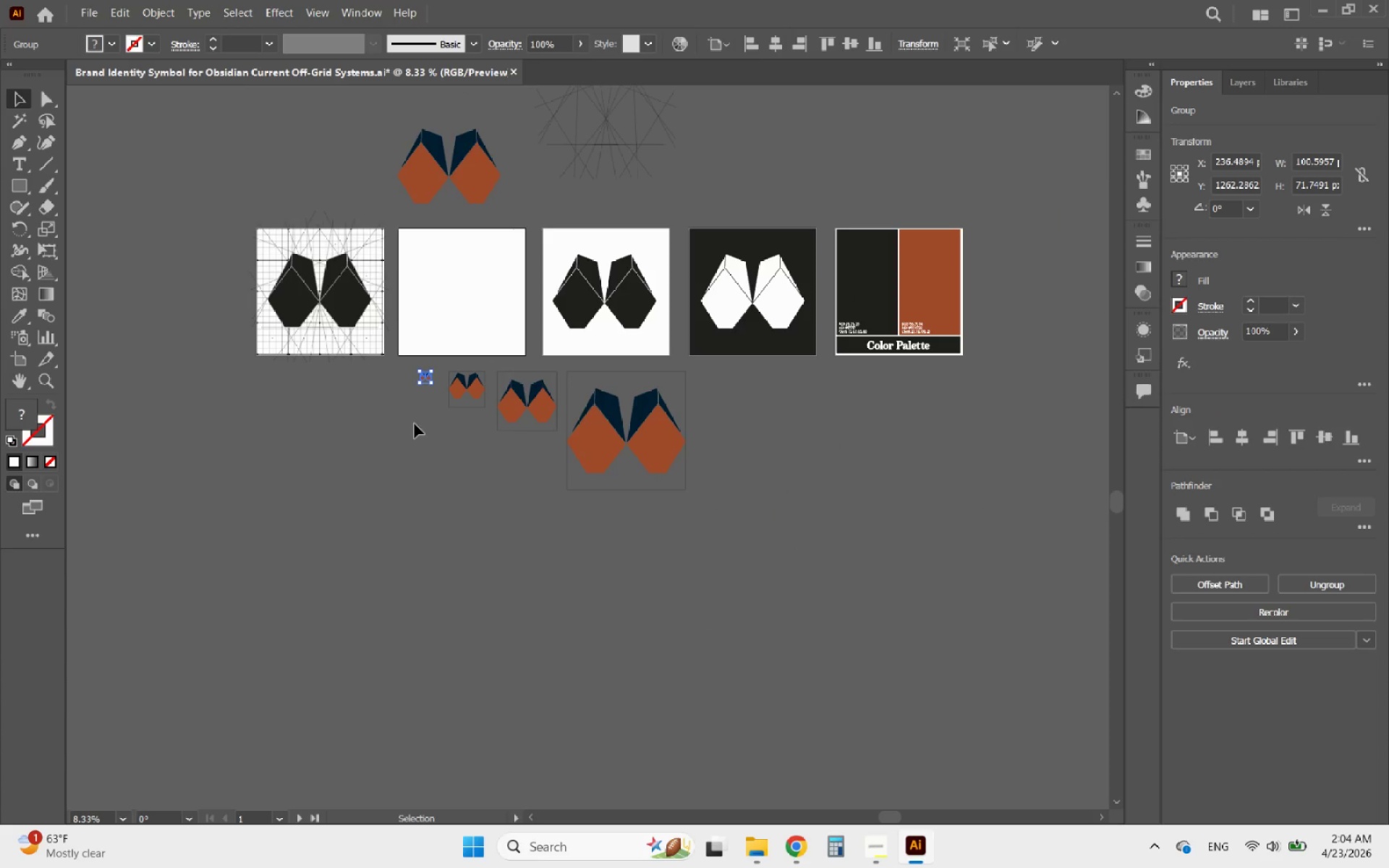 
key(Control+Z)
 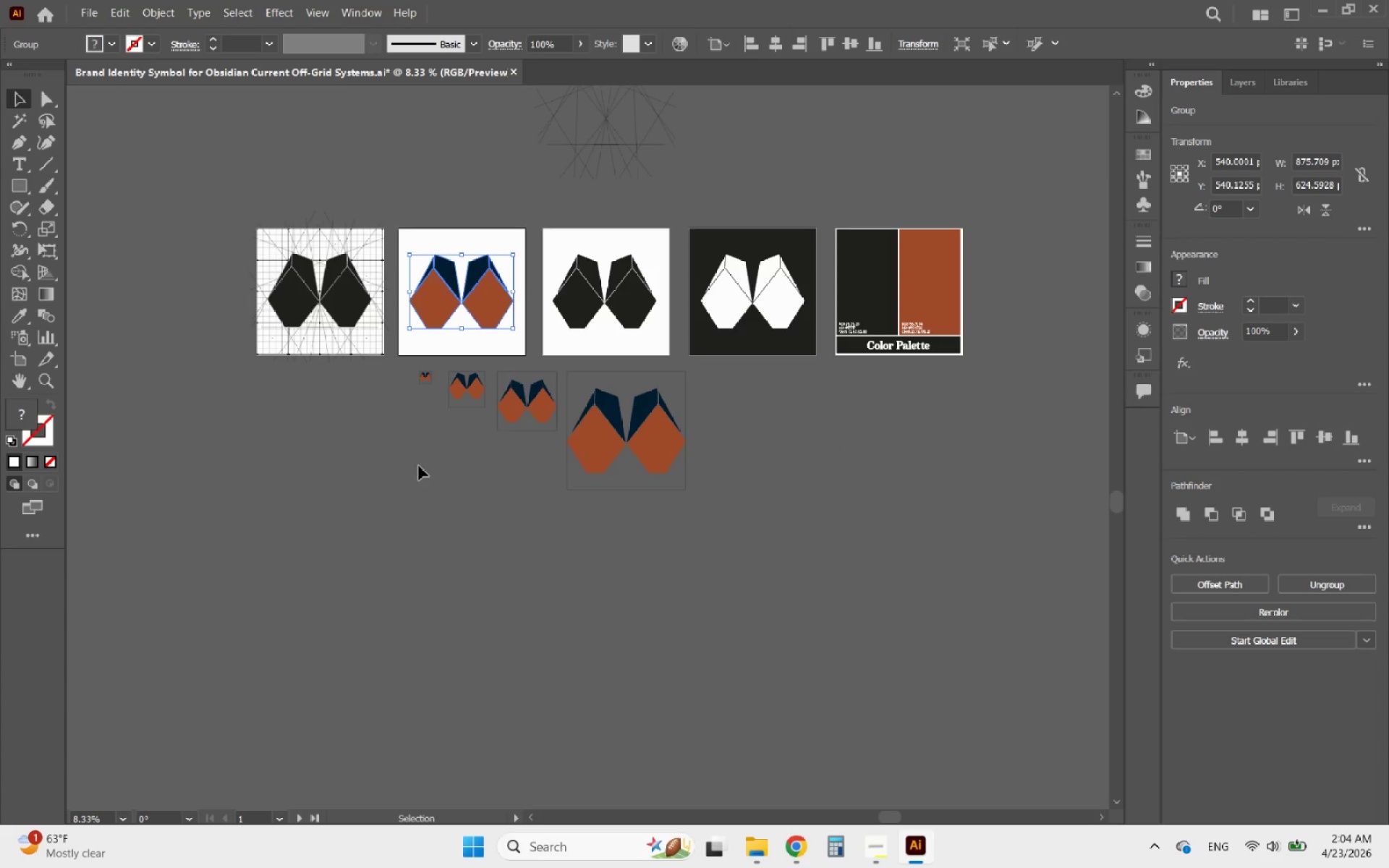 
left_click([422, 481])
 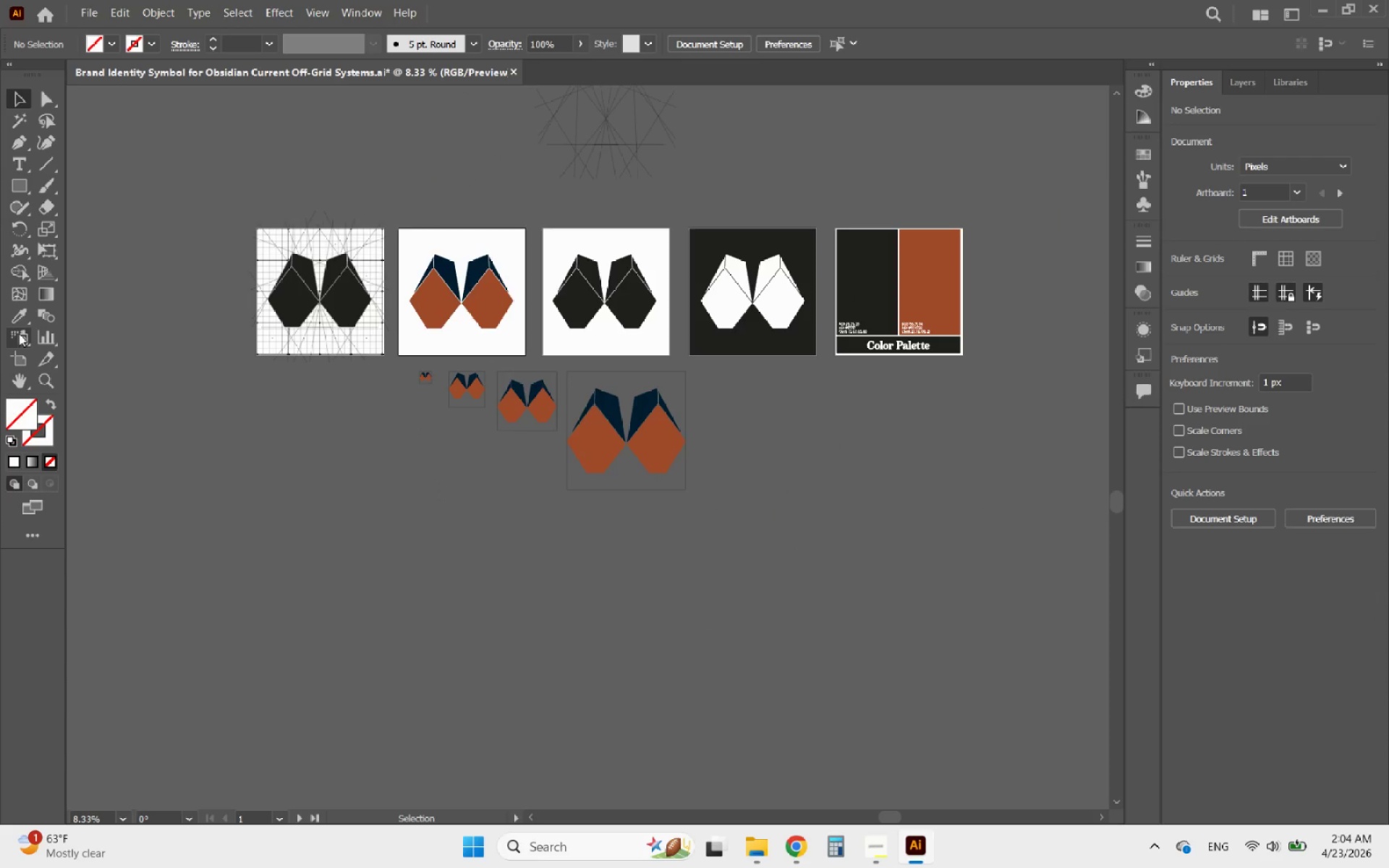 
left_click([17, 366])
 